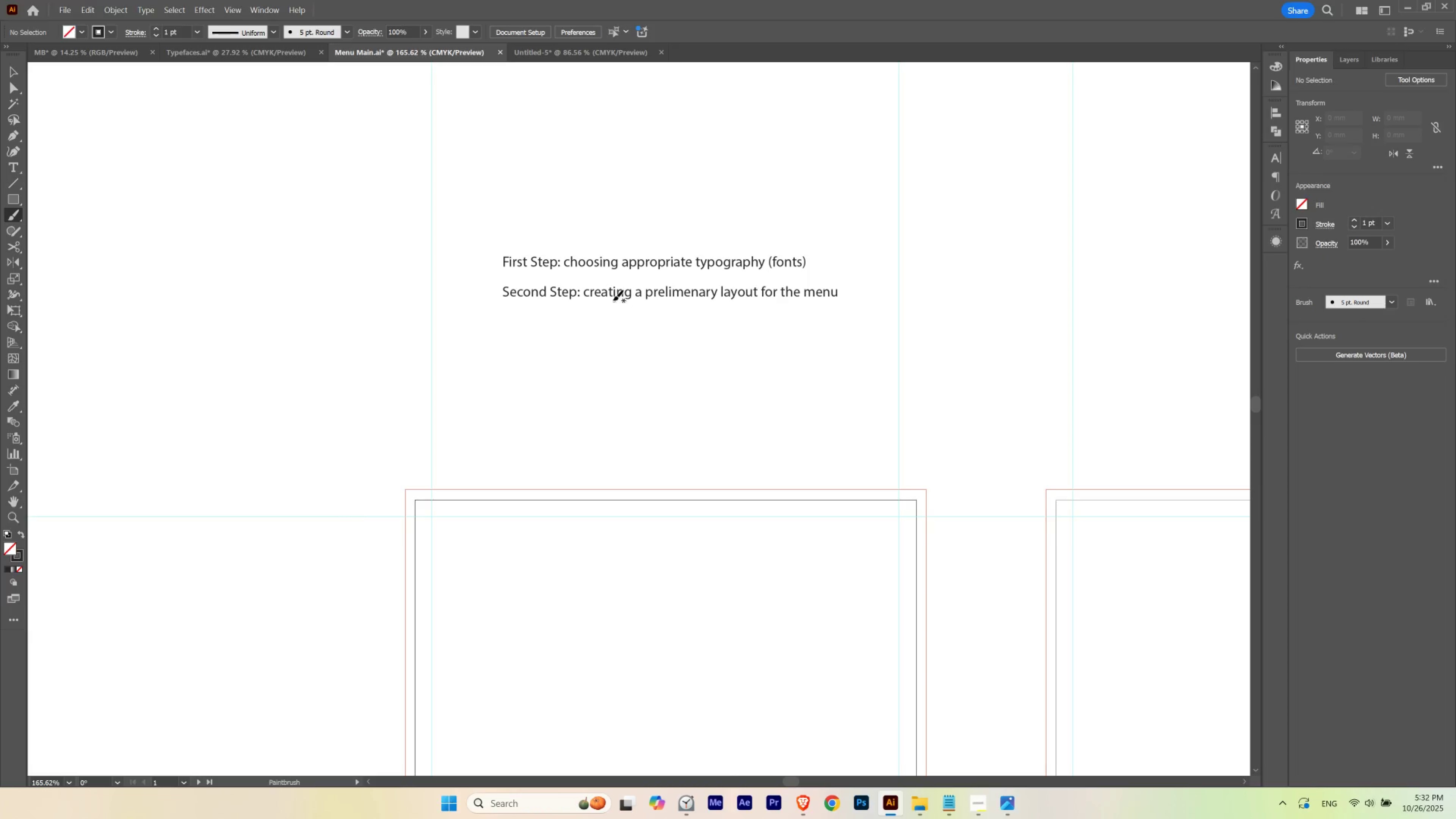 
hold_key(key=ControlLeft, duration=1.74)
 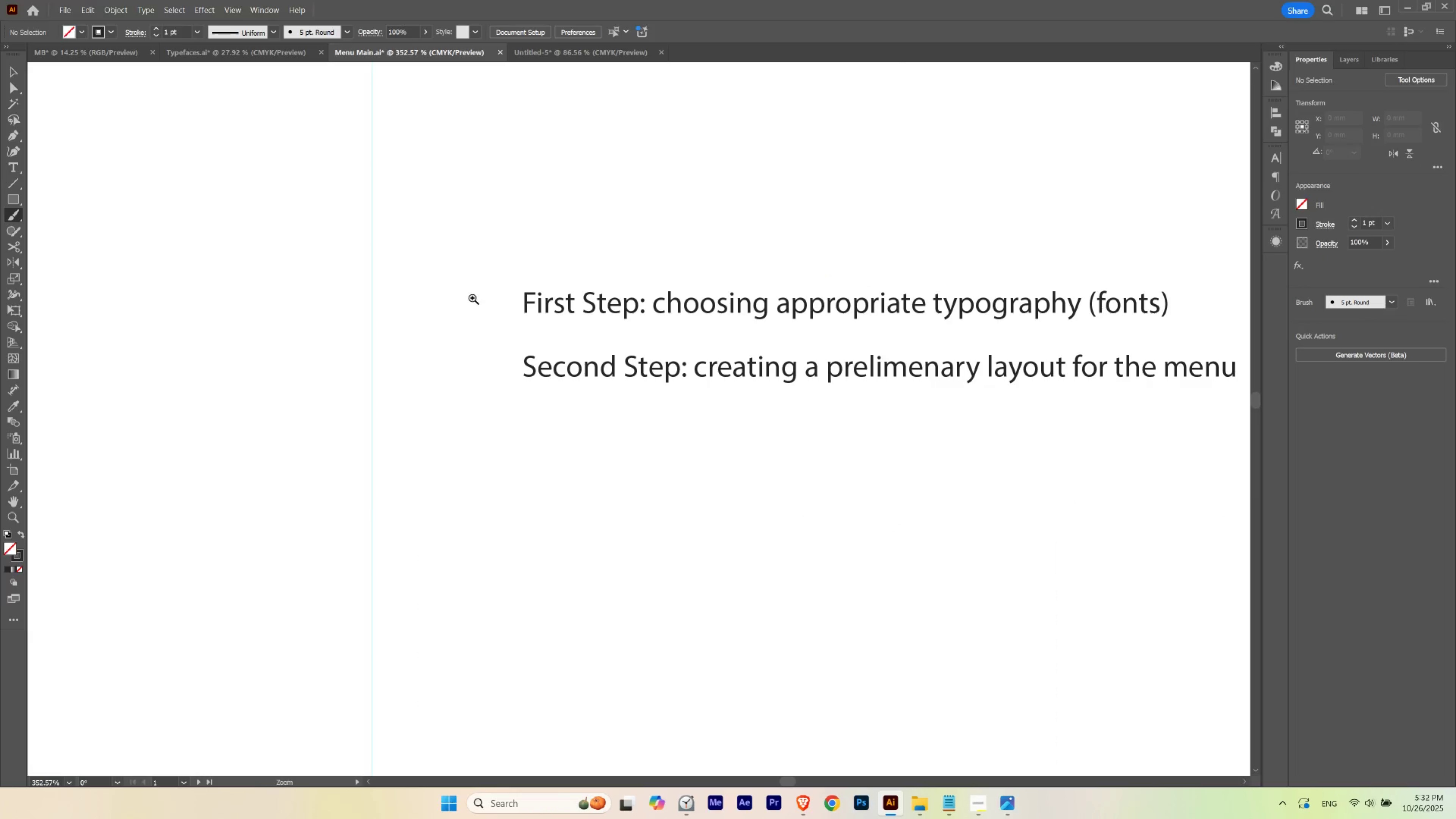 
hold_key(key=Space, duration=1.5)
 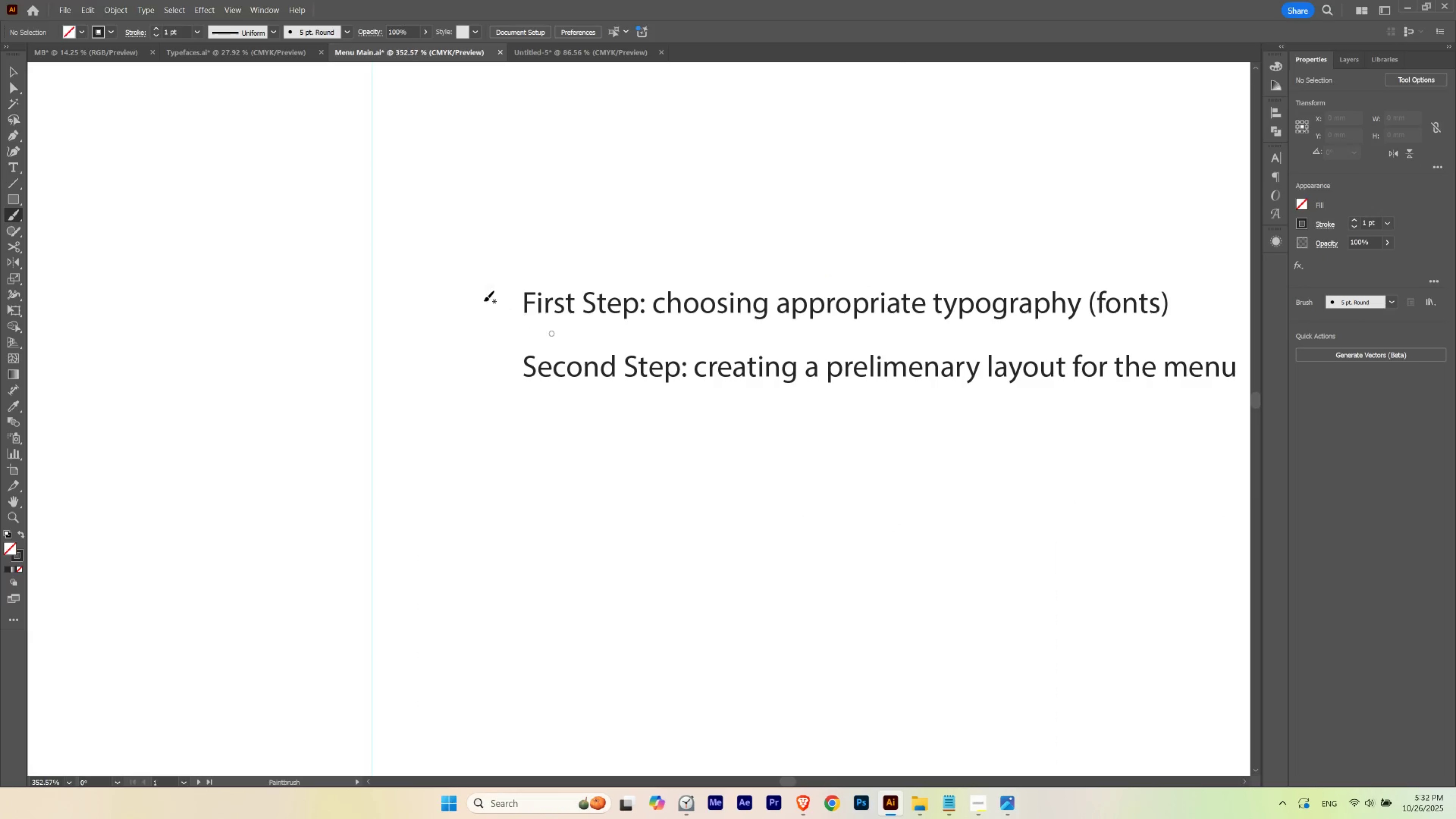 
left_click_drag(start_coordinate=[485, 226], to_coordinate=[567, 343])
 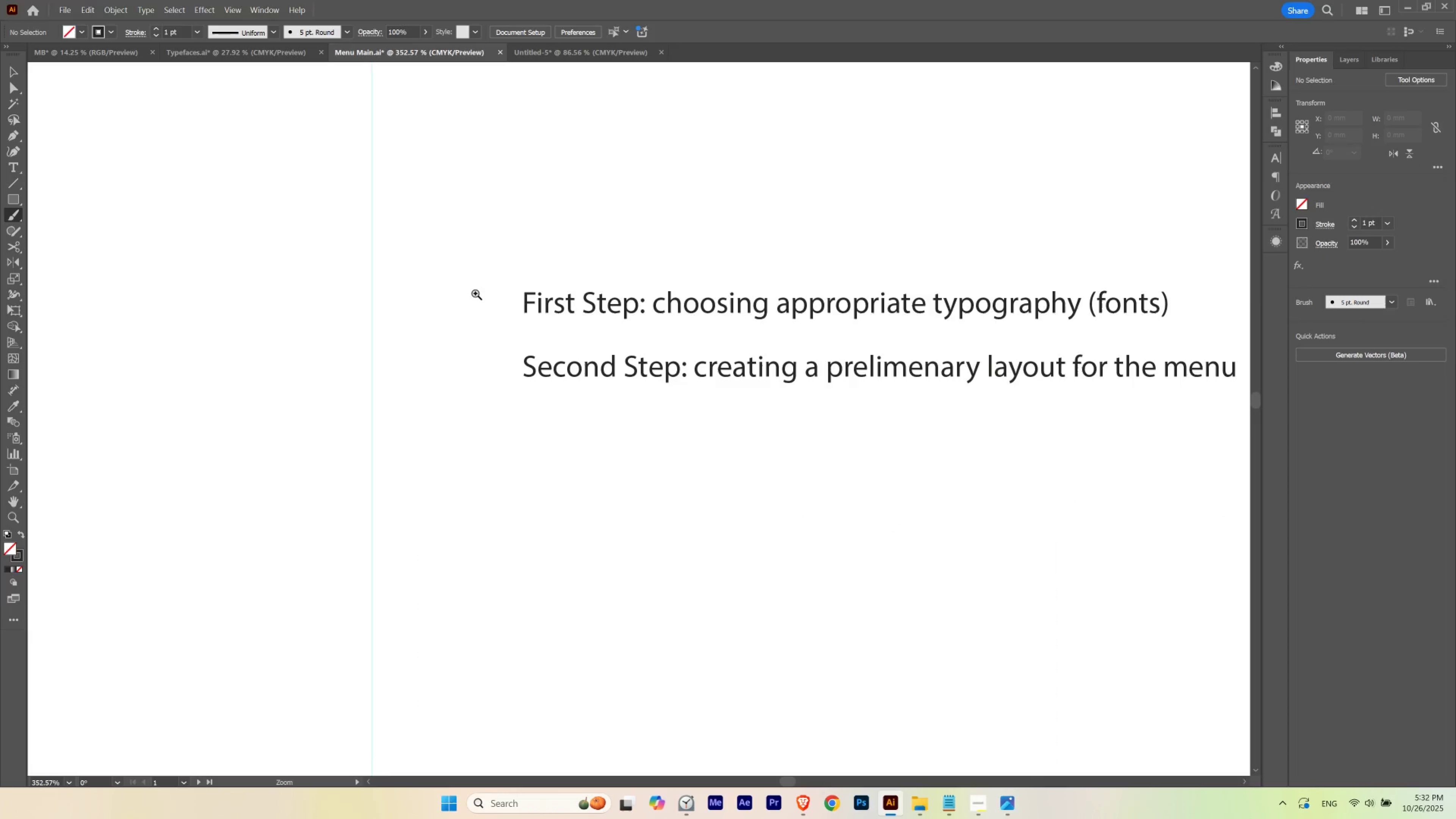 
hold_key(key=Space, duration=0.3)
 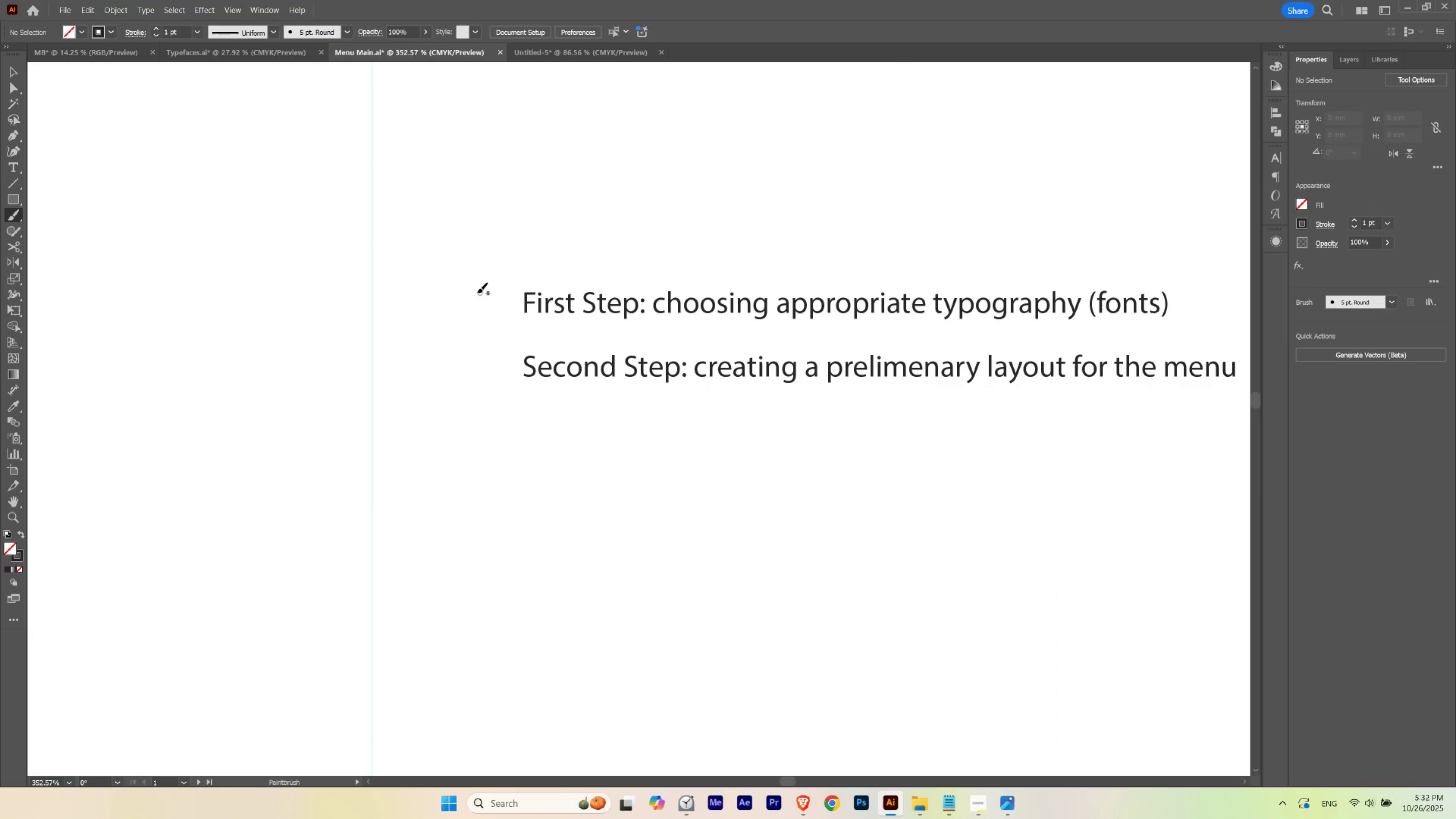 
hold_key(key=ControlLeft, duration=0.46)
 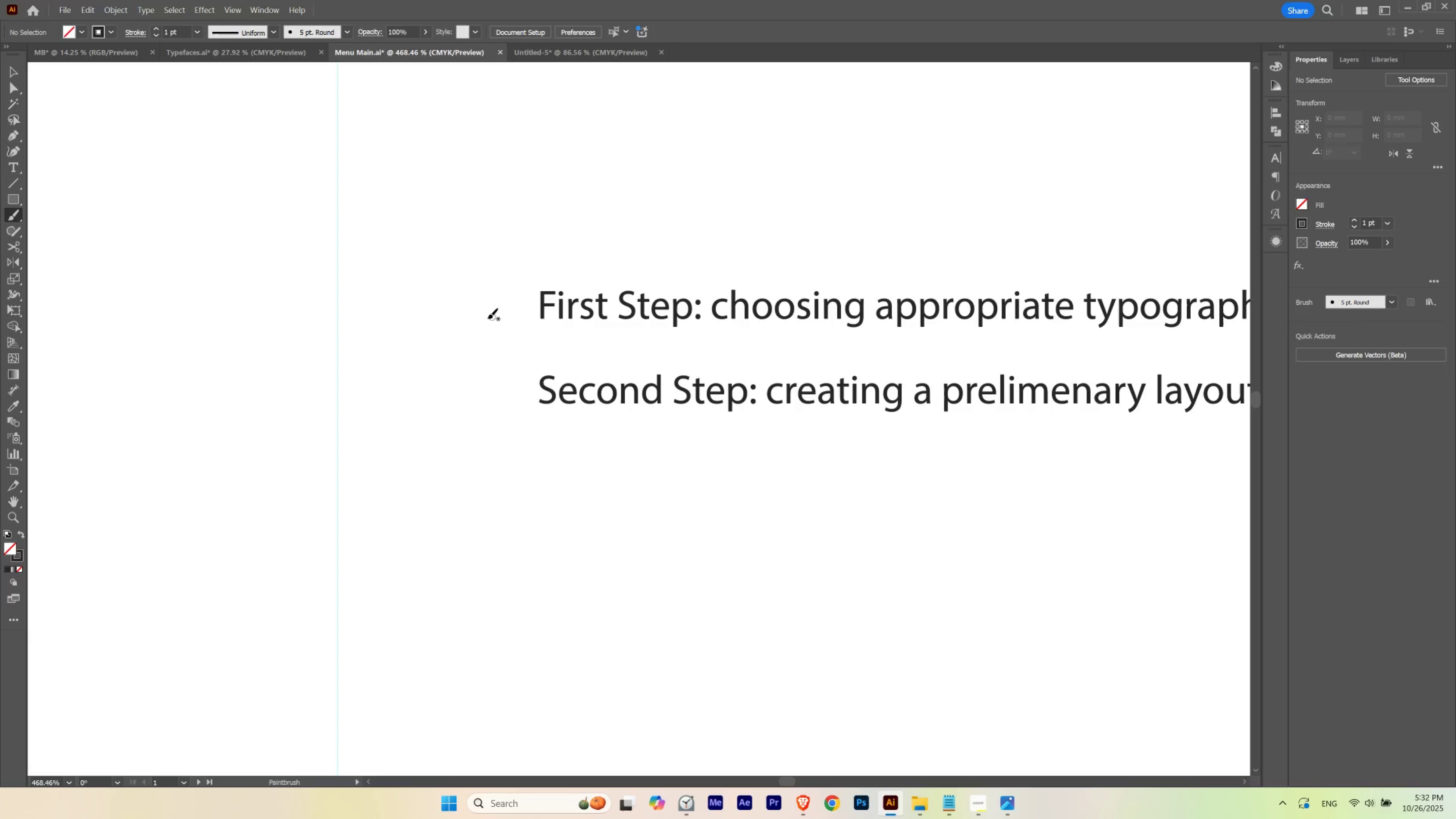 
hold_key(key=Space, duration=0.48)
 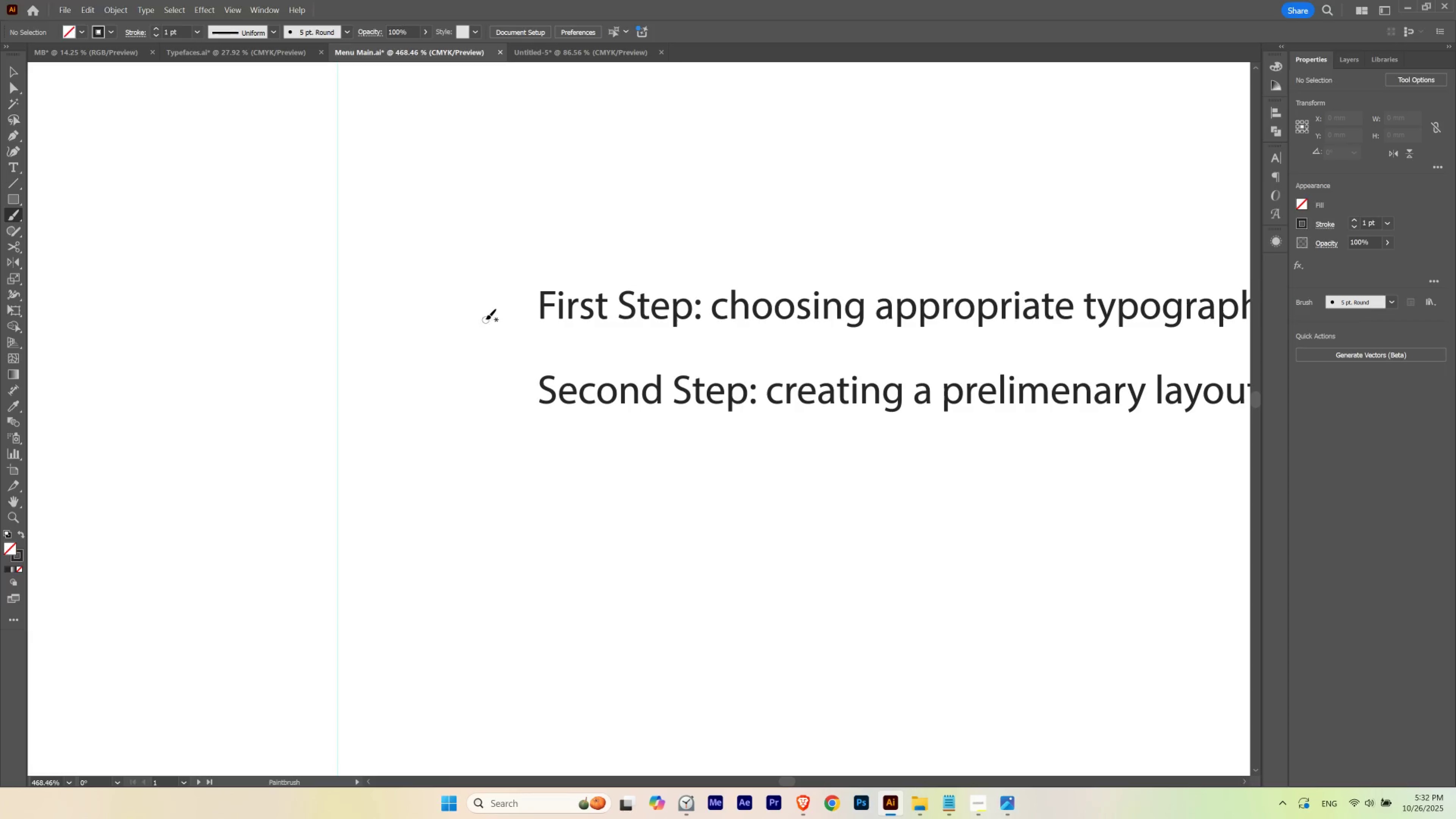 
left_click_drag(start_coordinate=[475, 294], to_coordinate=[506, 325])
 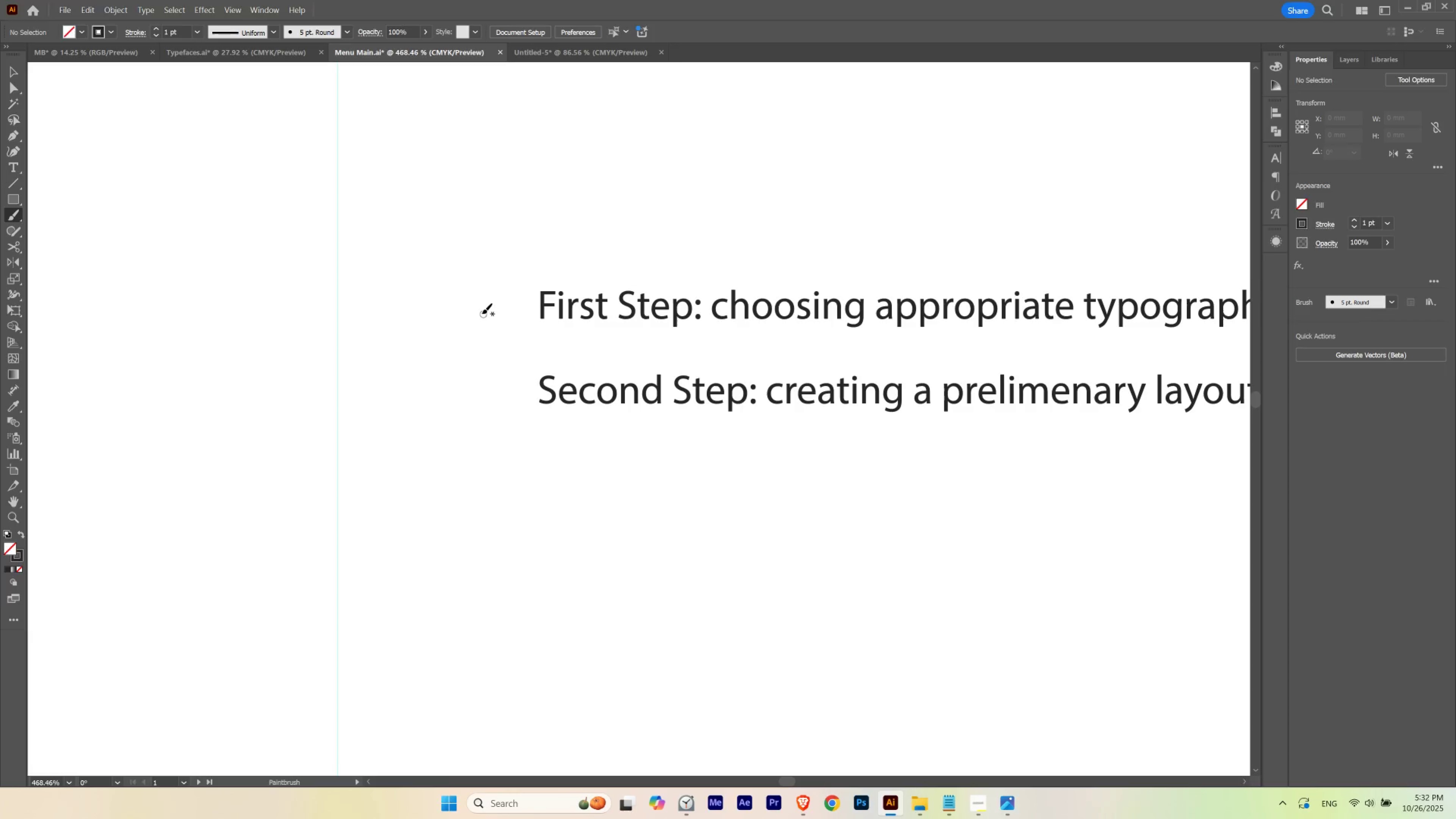 
left_click_drag(start_coordinate=[479, 312], to_coordinate=[513, 289])
 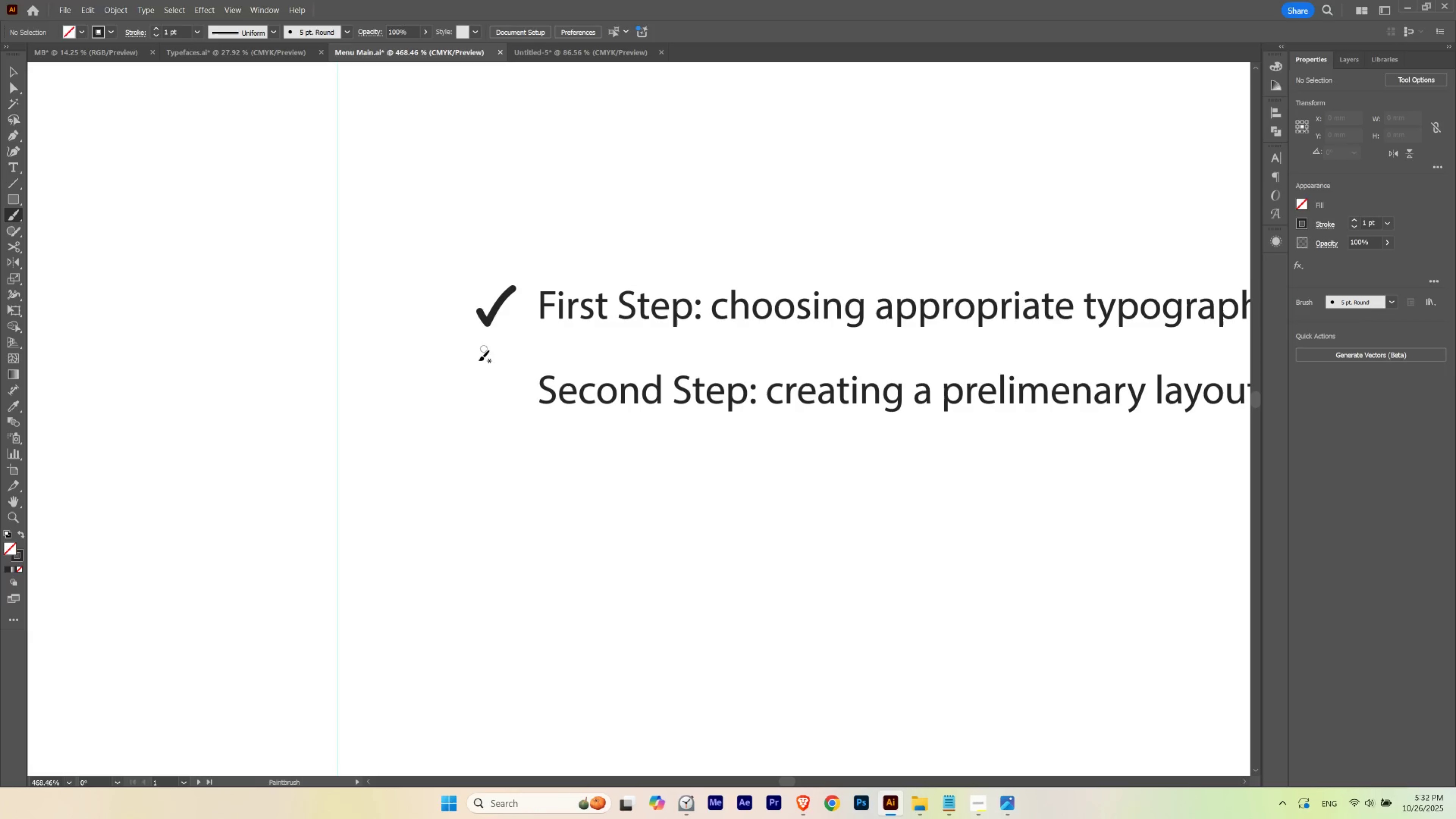 
key(Control+Z)
 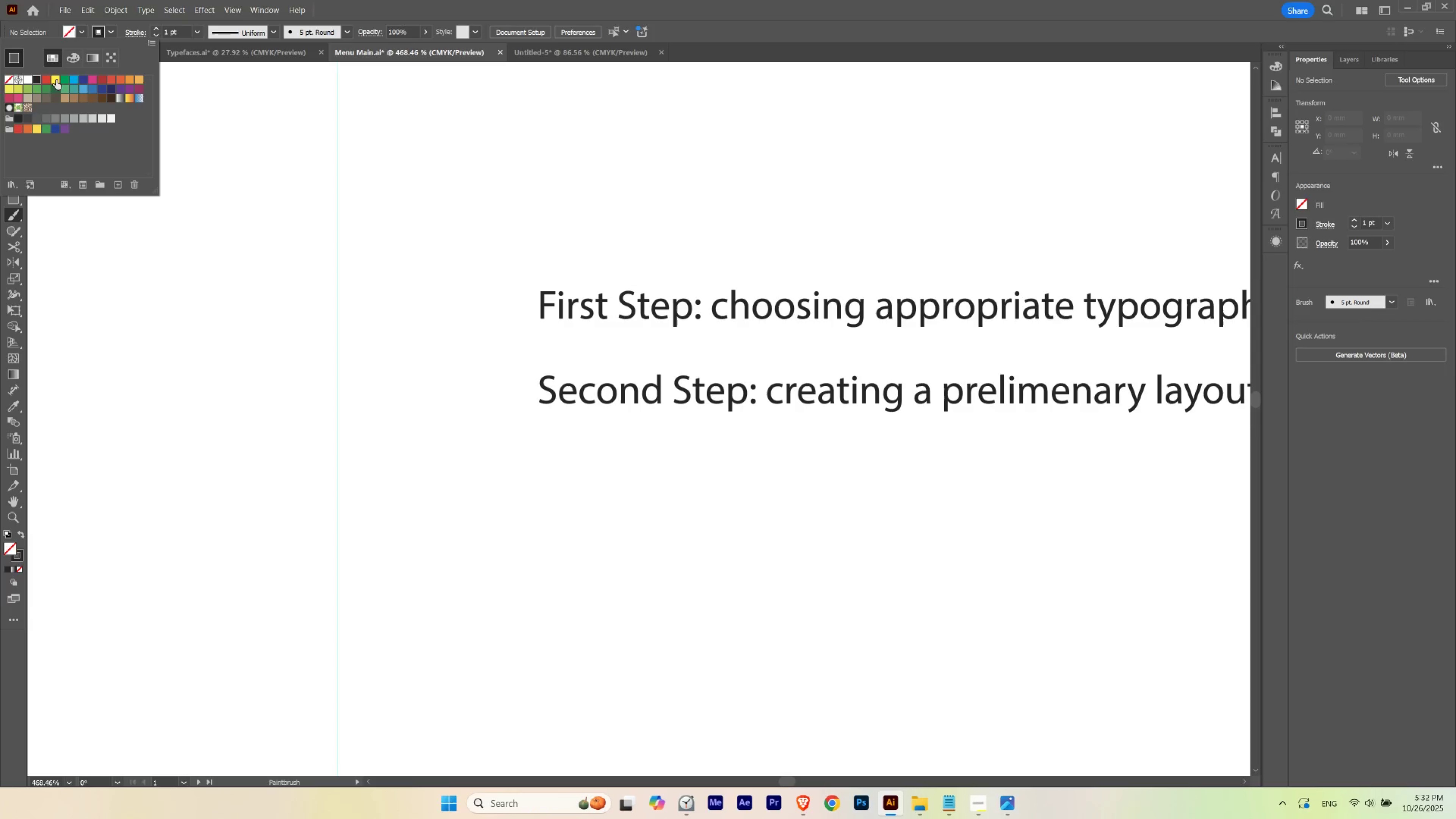 
left_click_drag(start_coordinate=[315, 190], to_coordinate=[323, 192])
 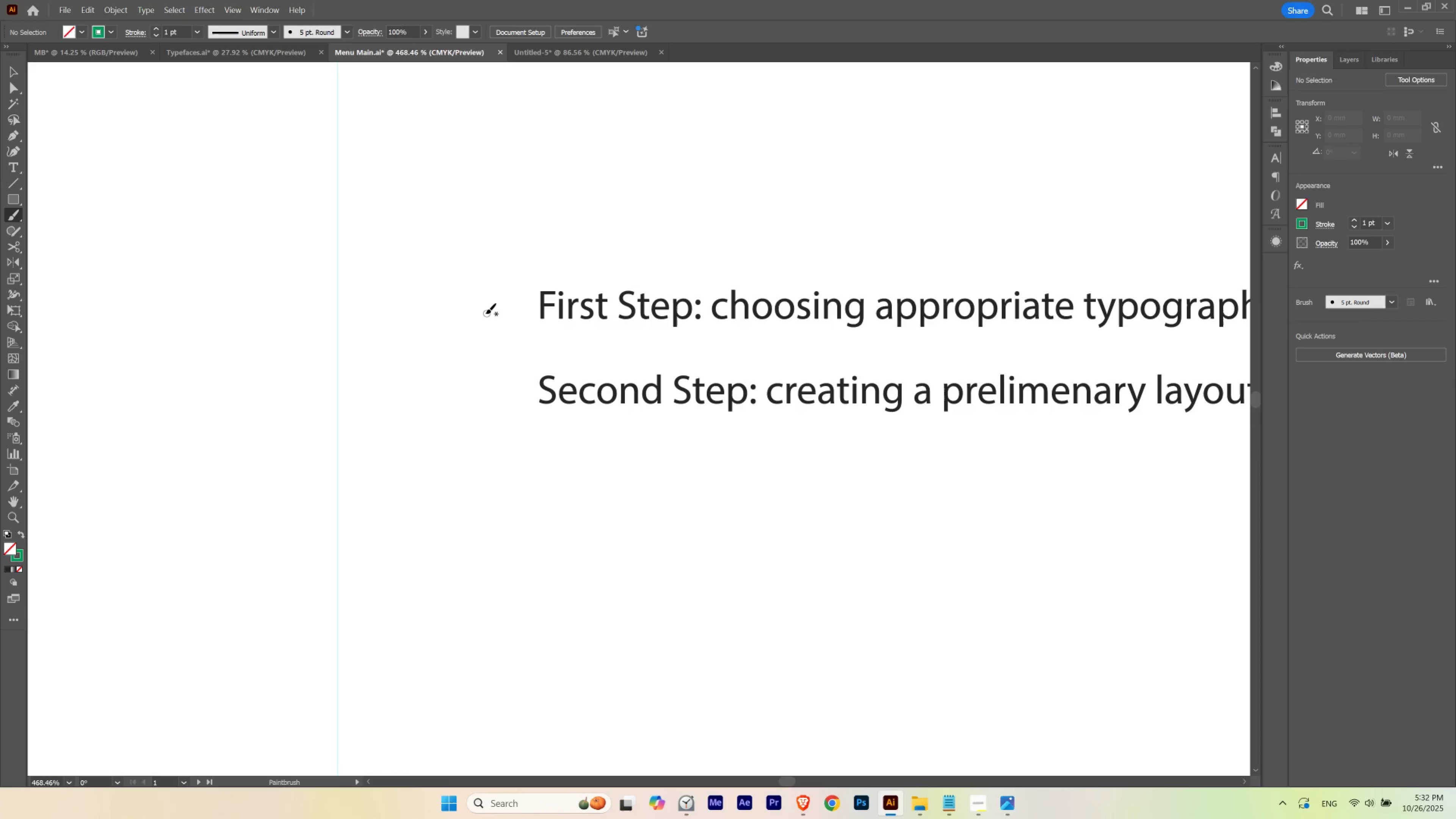 
left_click_drag(start_coordinate=[485, 311], to_coordinate=[517, 291])
 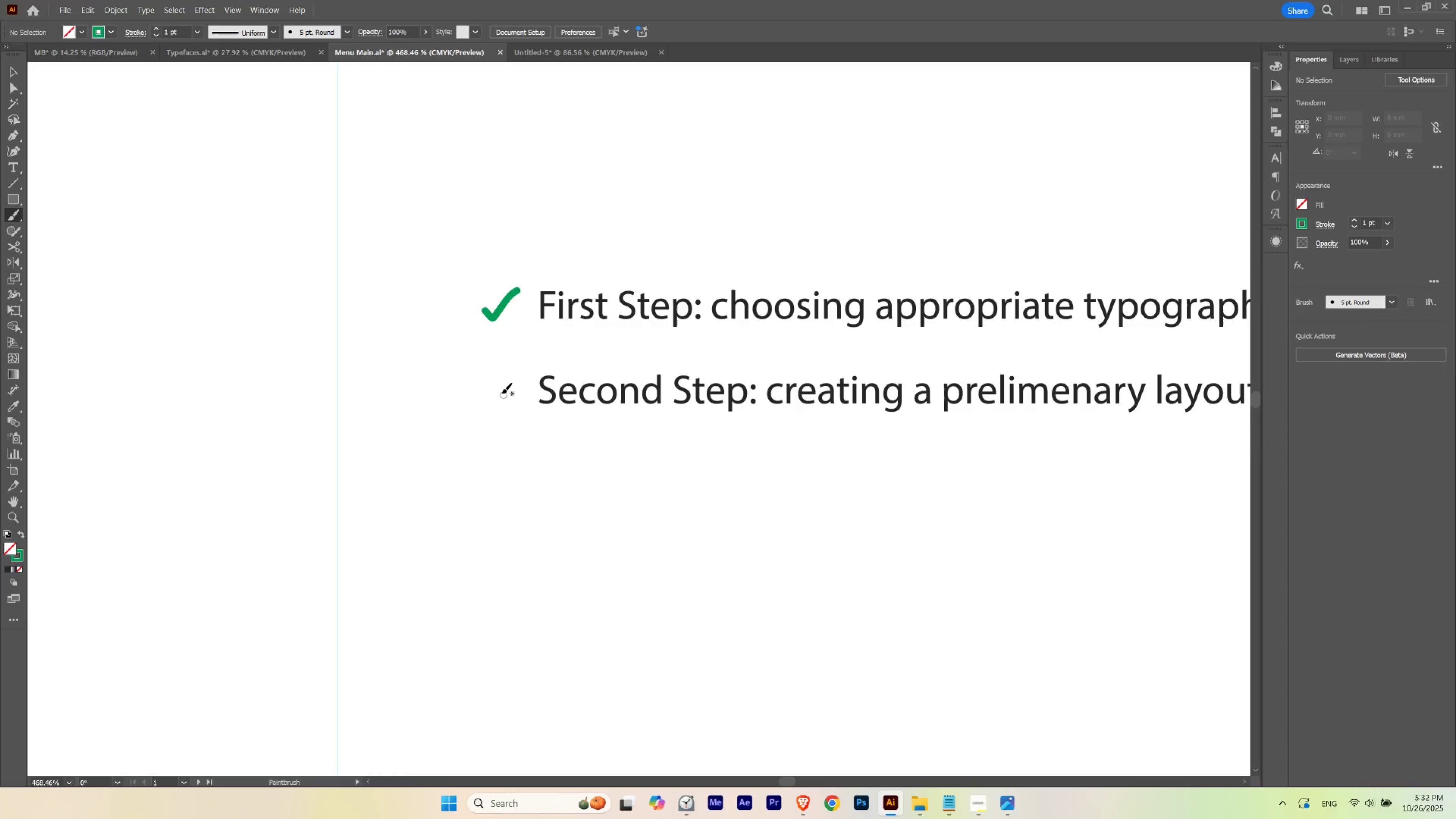 
left_click_drag(start_coordinate=[494, 390], to_coordinate=[527, 366])
 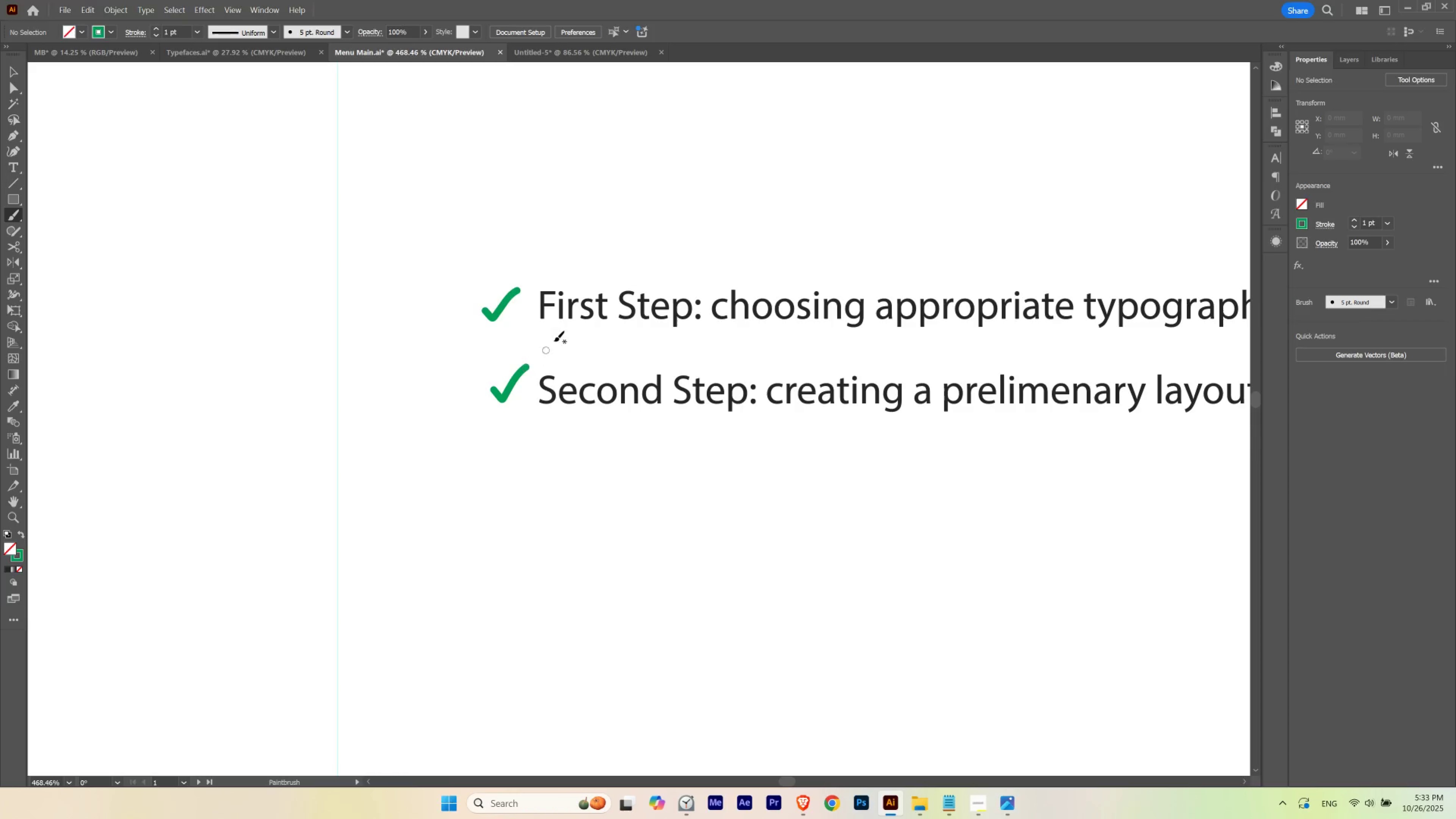 
hold_key(key=ControlLeft, duration=0.73)
 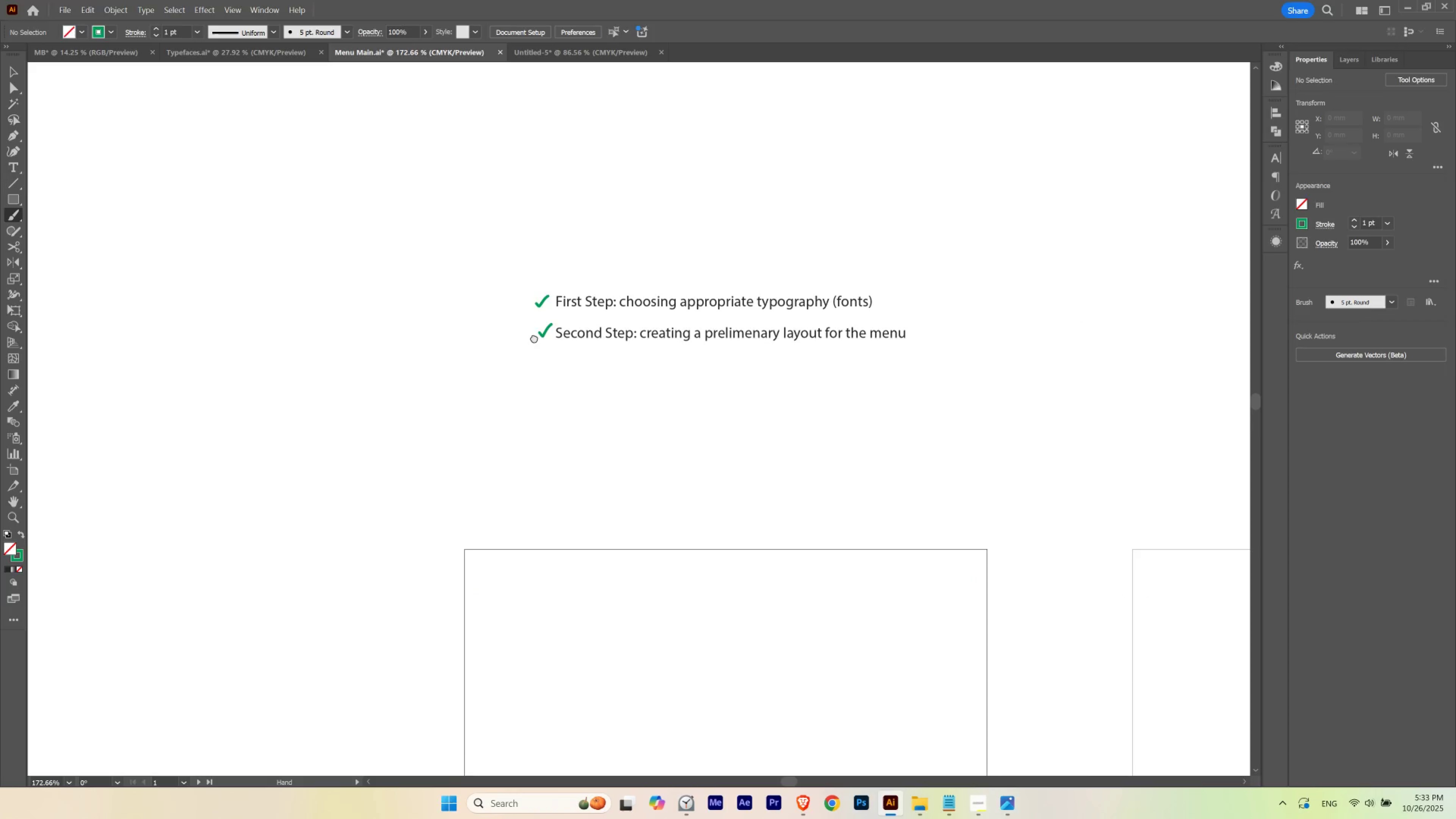 
hold_key(key=Space, duration=1.46)
 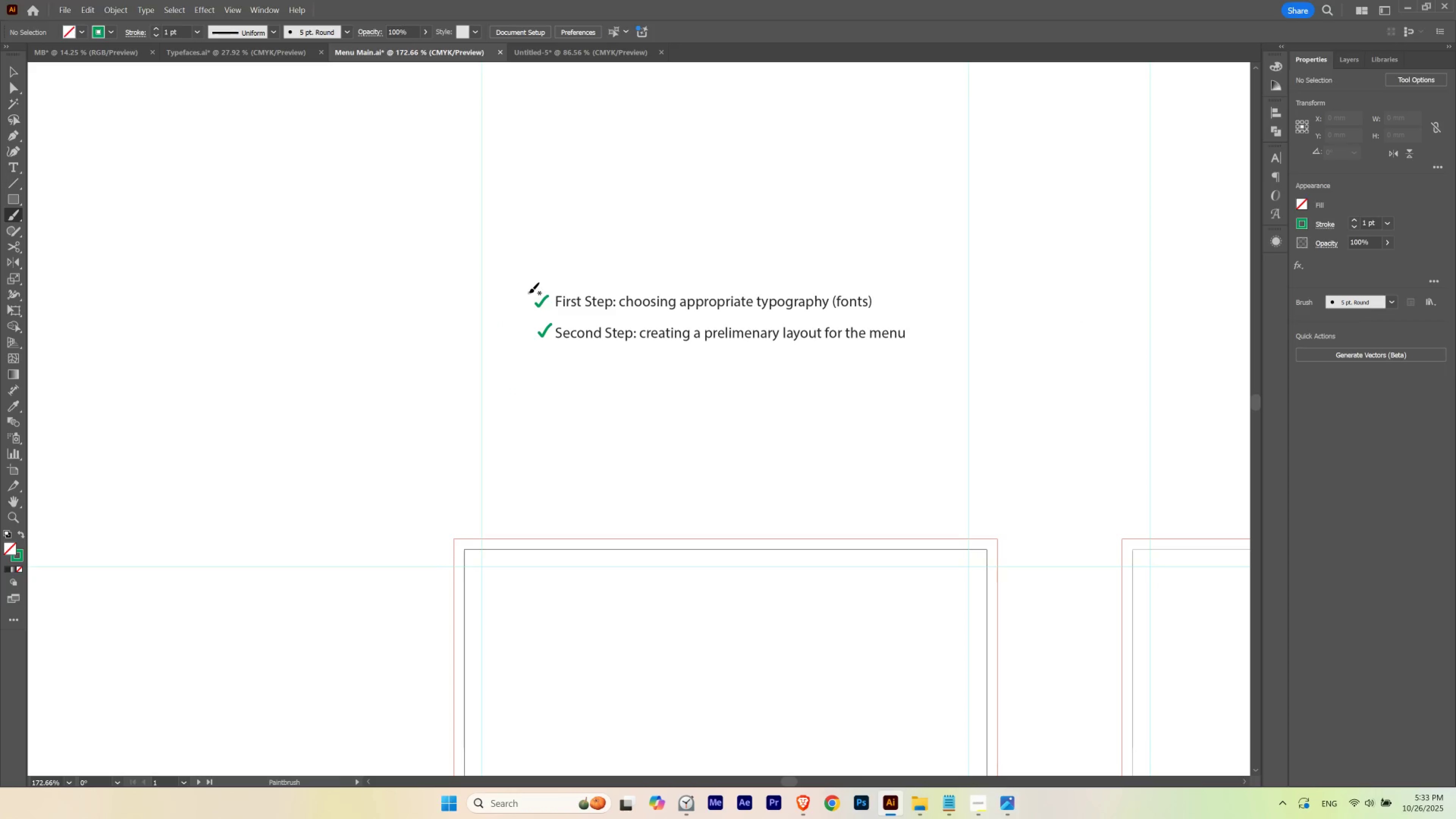 
left_click_drag(start_coordinate=[568, 343], to_coordinate=[456, 398])
 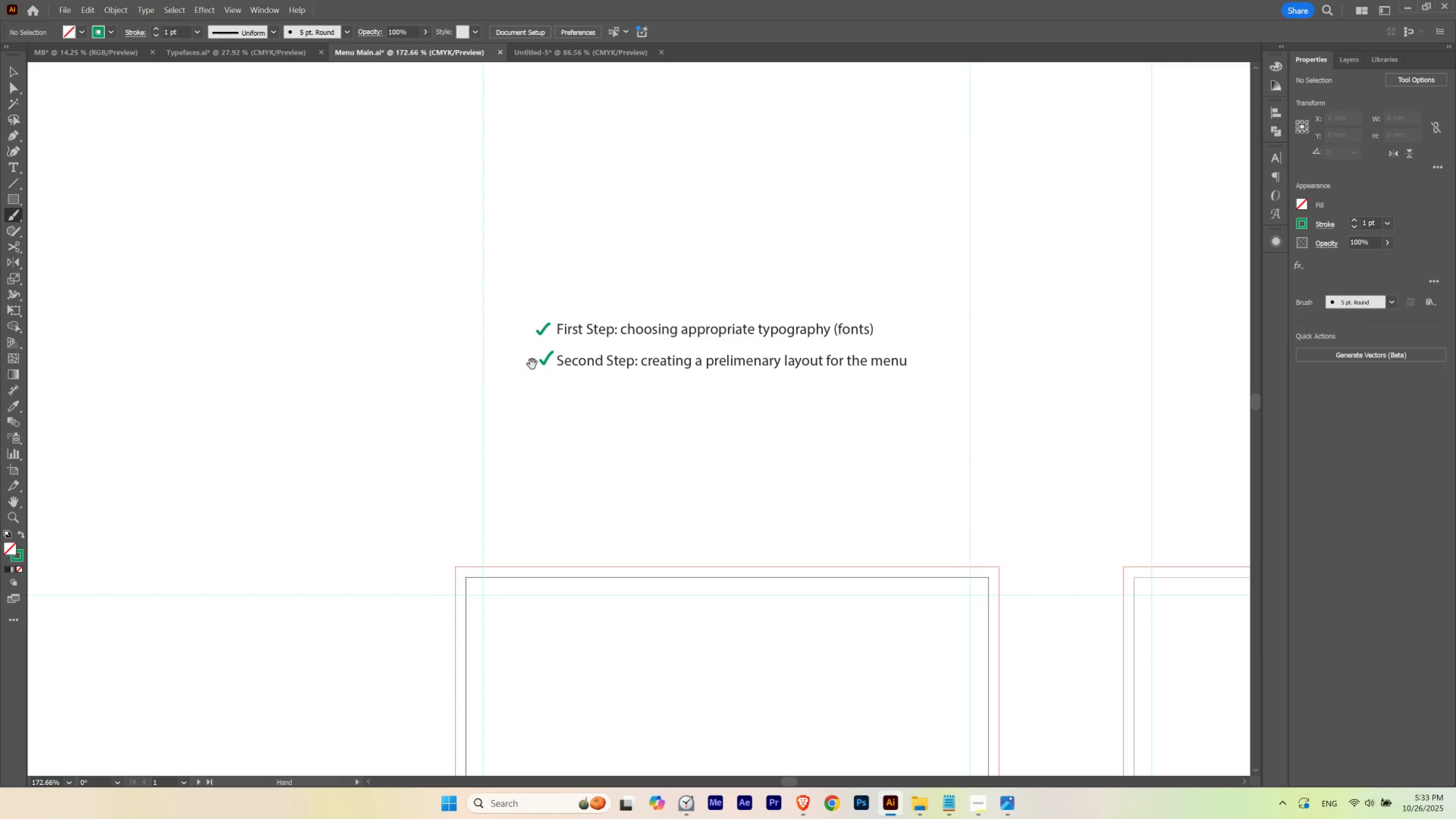 
left_click_drag(start_coordinate=[535, 365], to_coordinate=[533, 338])
 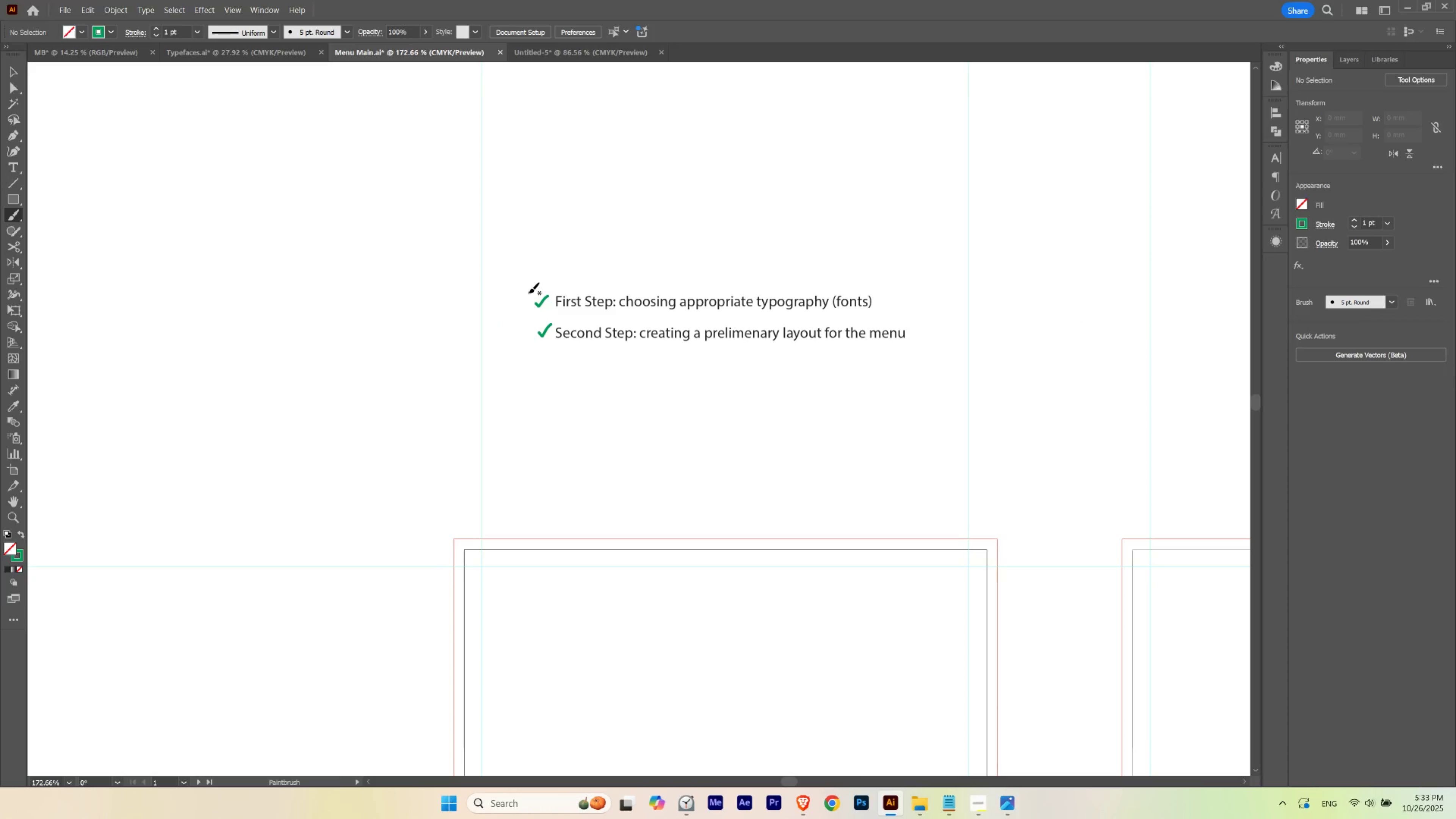 
key(V)
 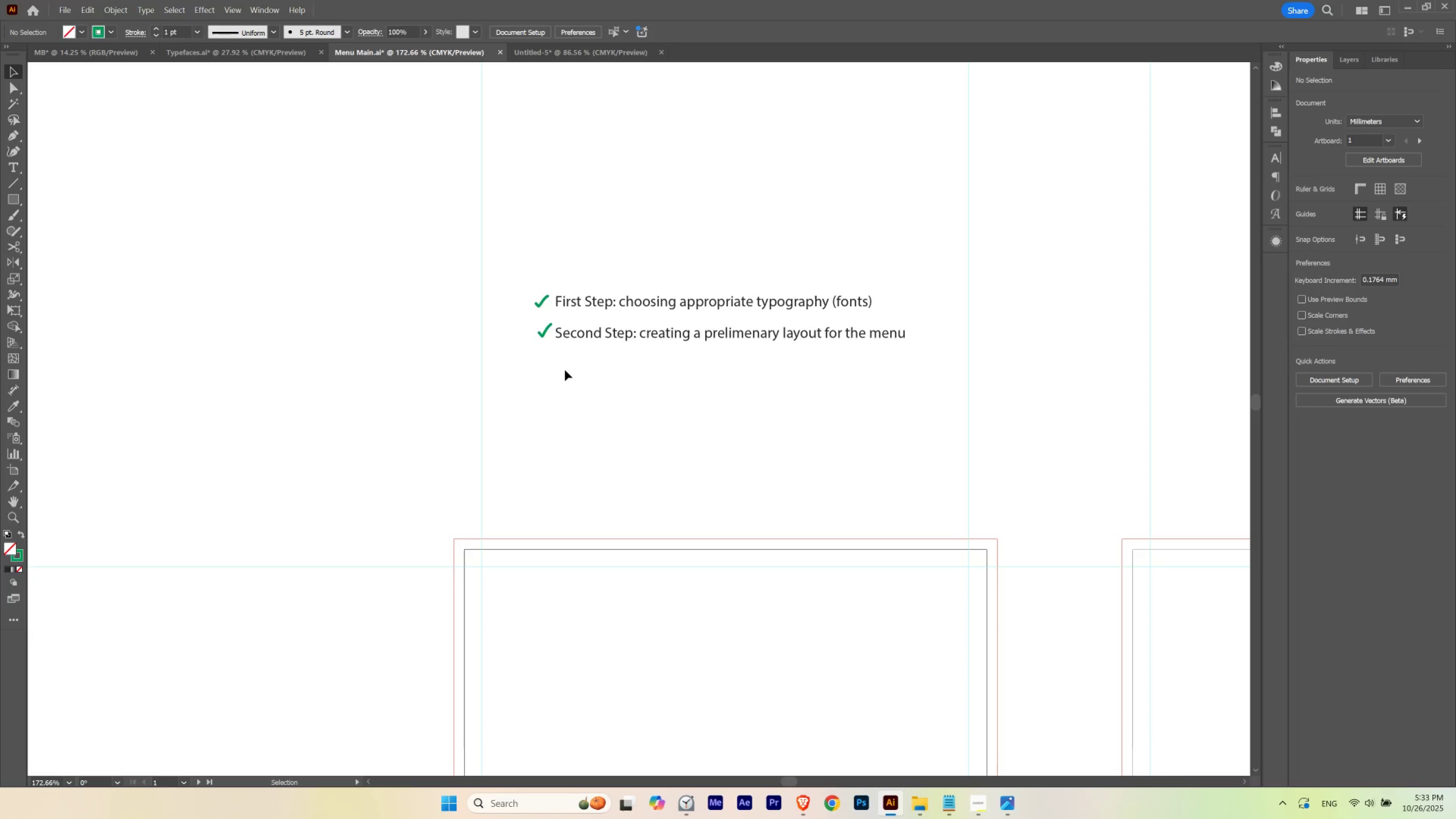 
left_click([565, 370])
 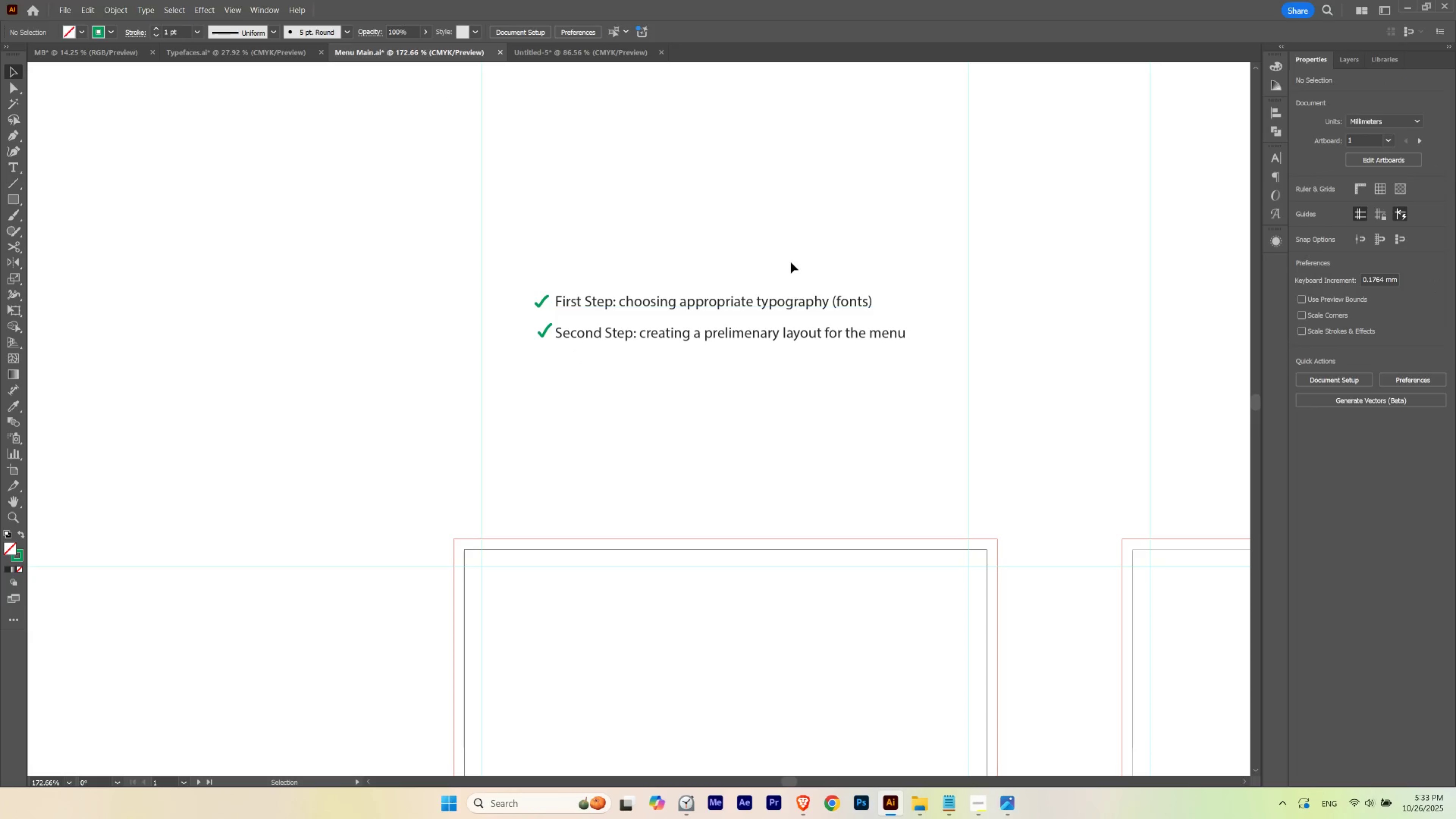 
left_click([791, 257])
 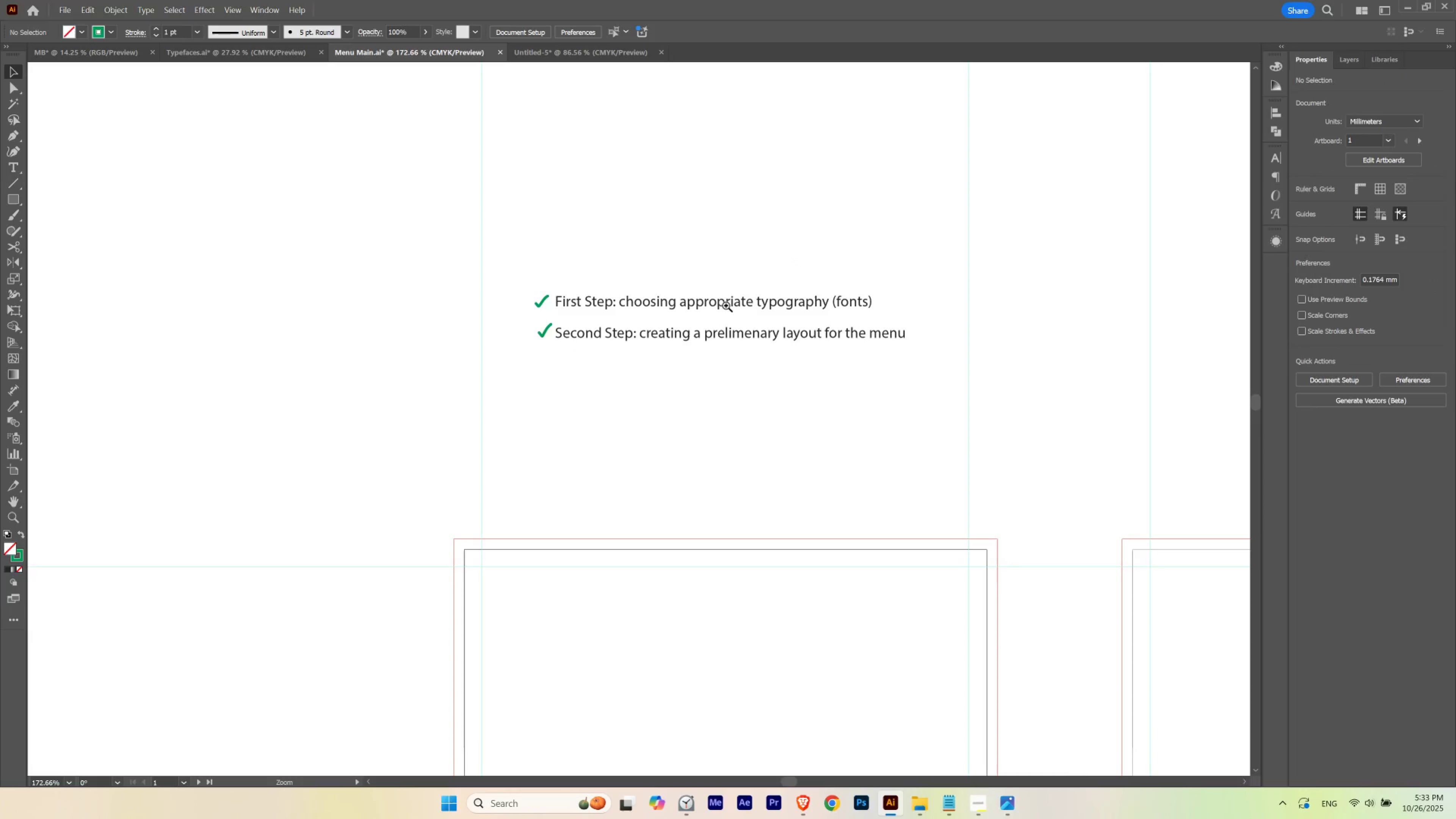 
hold_key(key=Space, duration=0.6)
 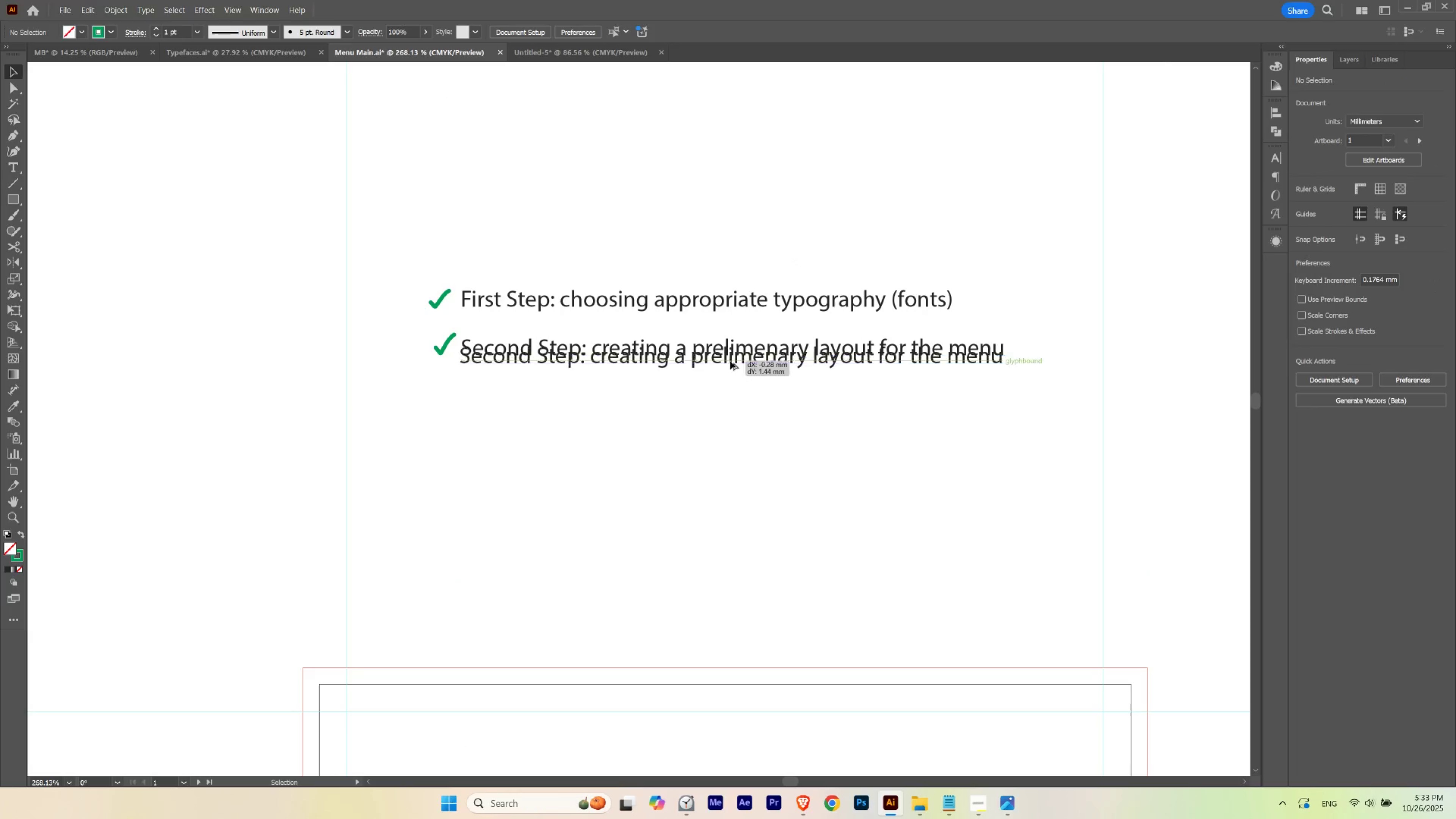 
hold_key(key=ControlLeft, duration=0.55)
left_click_drag(start_coordinate=[726, 305], to_coordinate=[774, 334])
 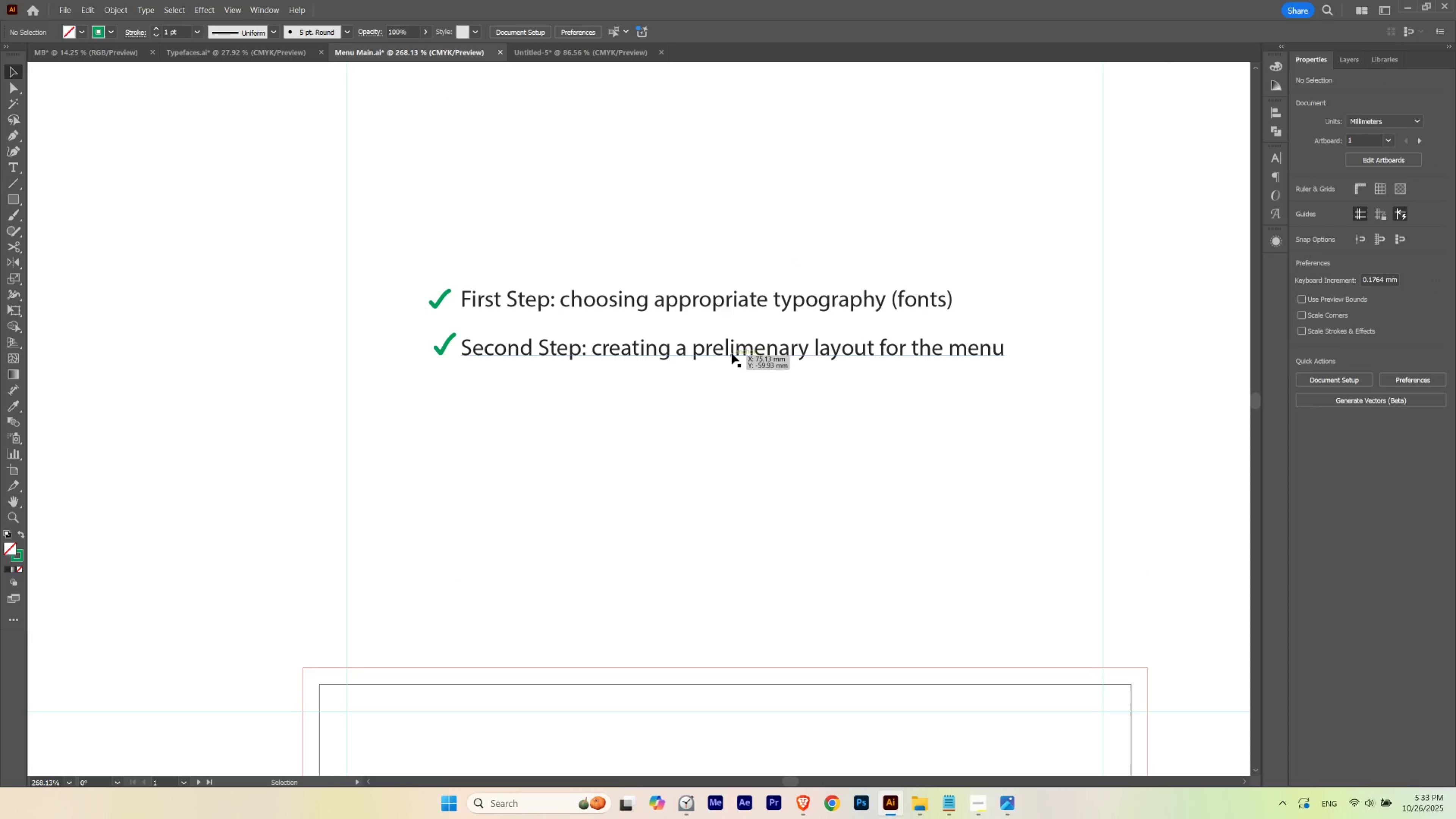 
hold_key(key=AltLeft, duration=2.34)
left_click_drag(start_coordinate=[732, 352], to_coordinate=[728, 409])
 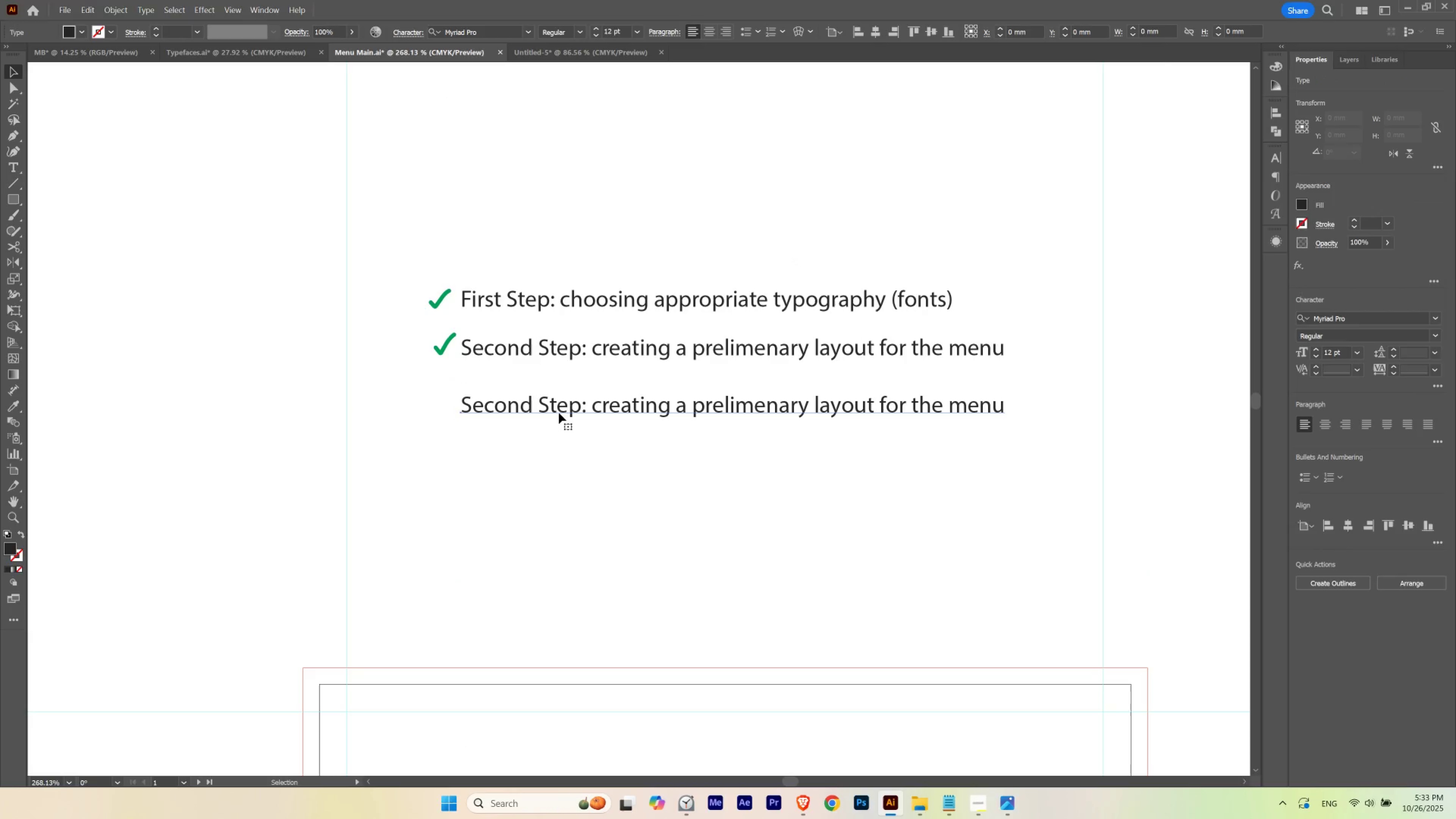 
hold_key(key=ShiftLeft, duration=1.53)
 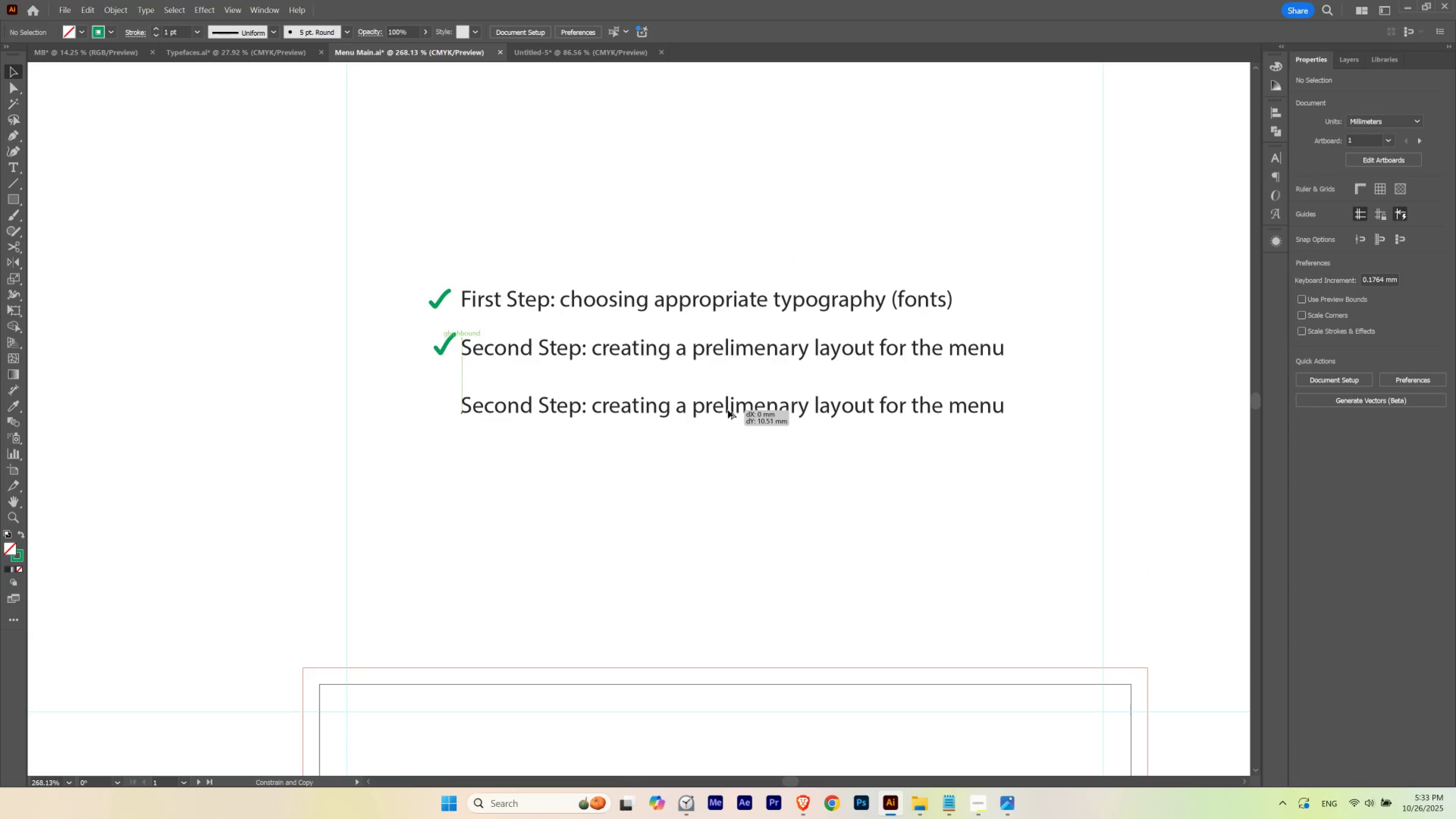 
hold_key(key=ShiftLeft, duration=0.55)
 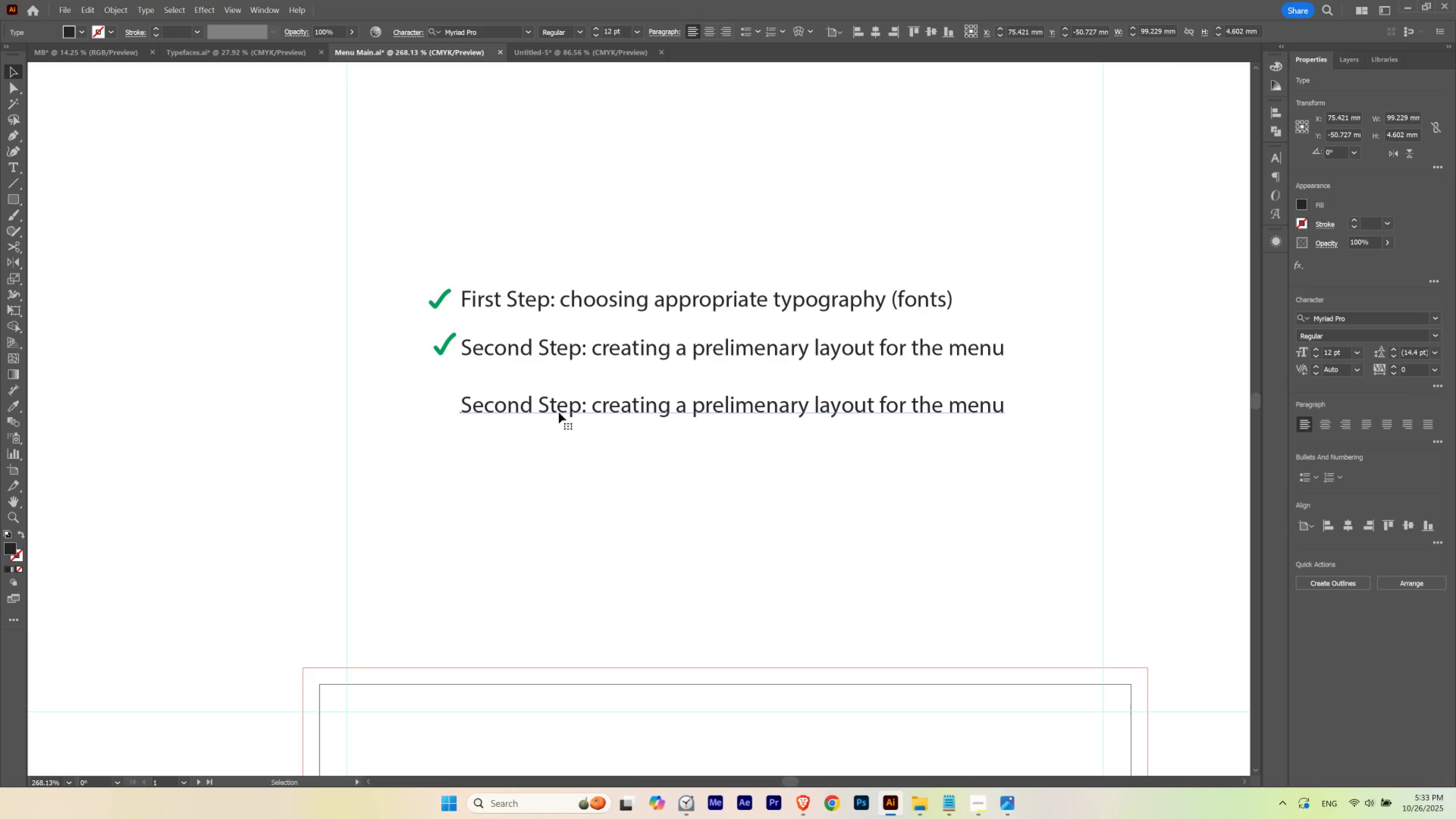 
type(tThird)
 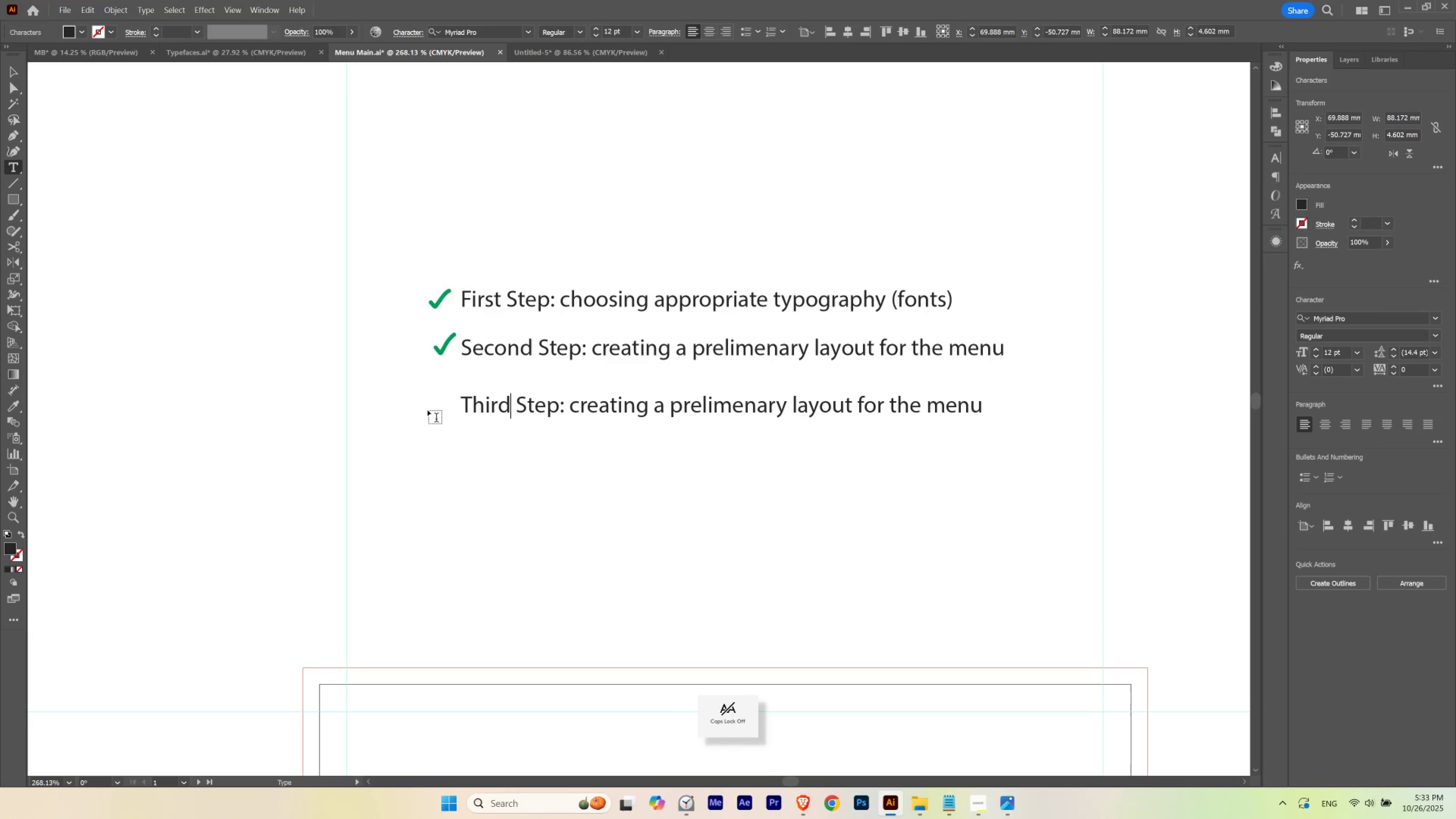 
left_click_drag(start_coordinate=[532, 406], to_coordinate=[428, 411])
 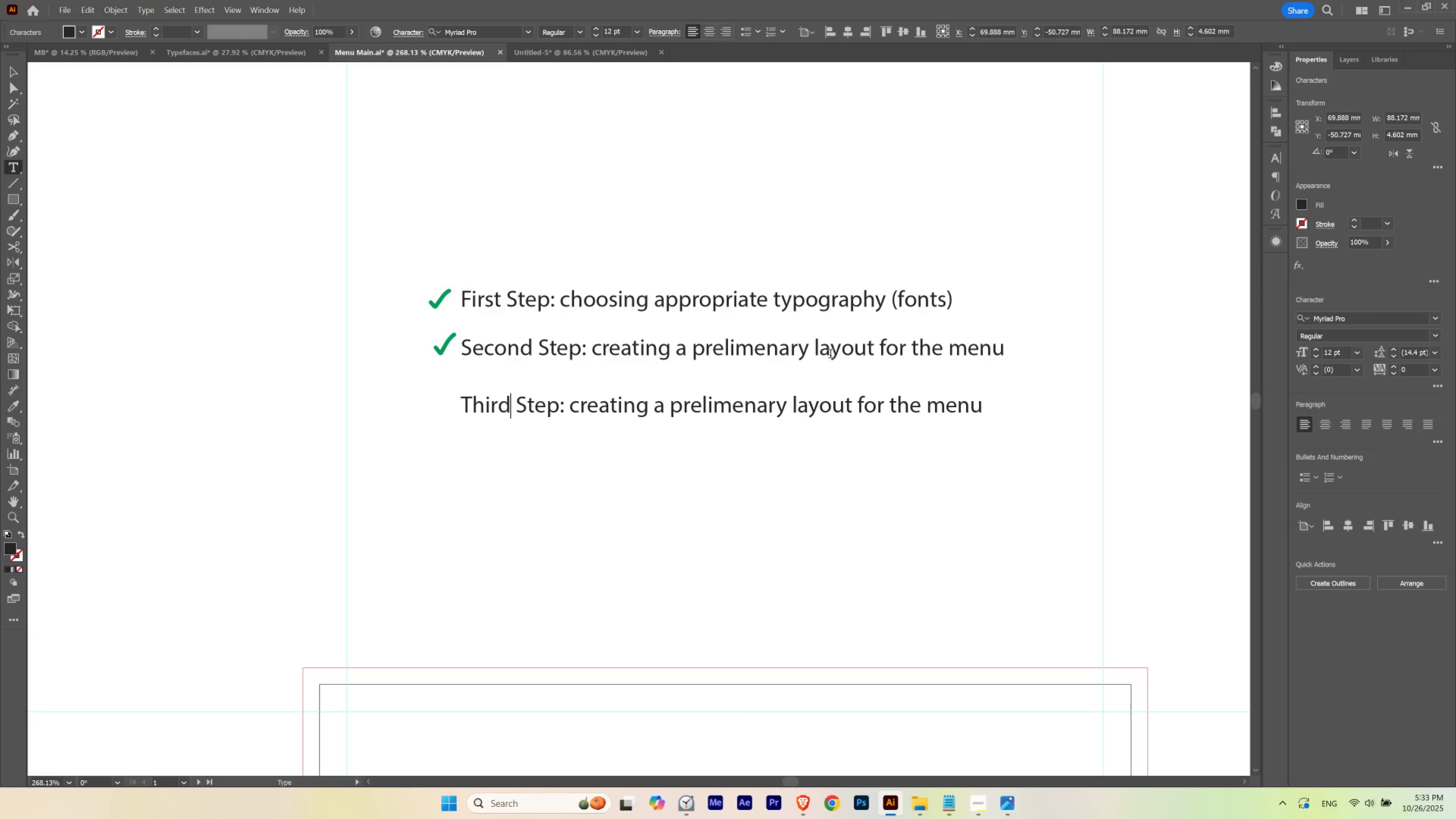 
left_click_drag(start_coordinate=[983, 407], to_coordinate=[568, 417])
 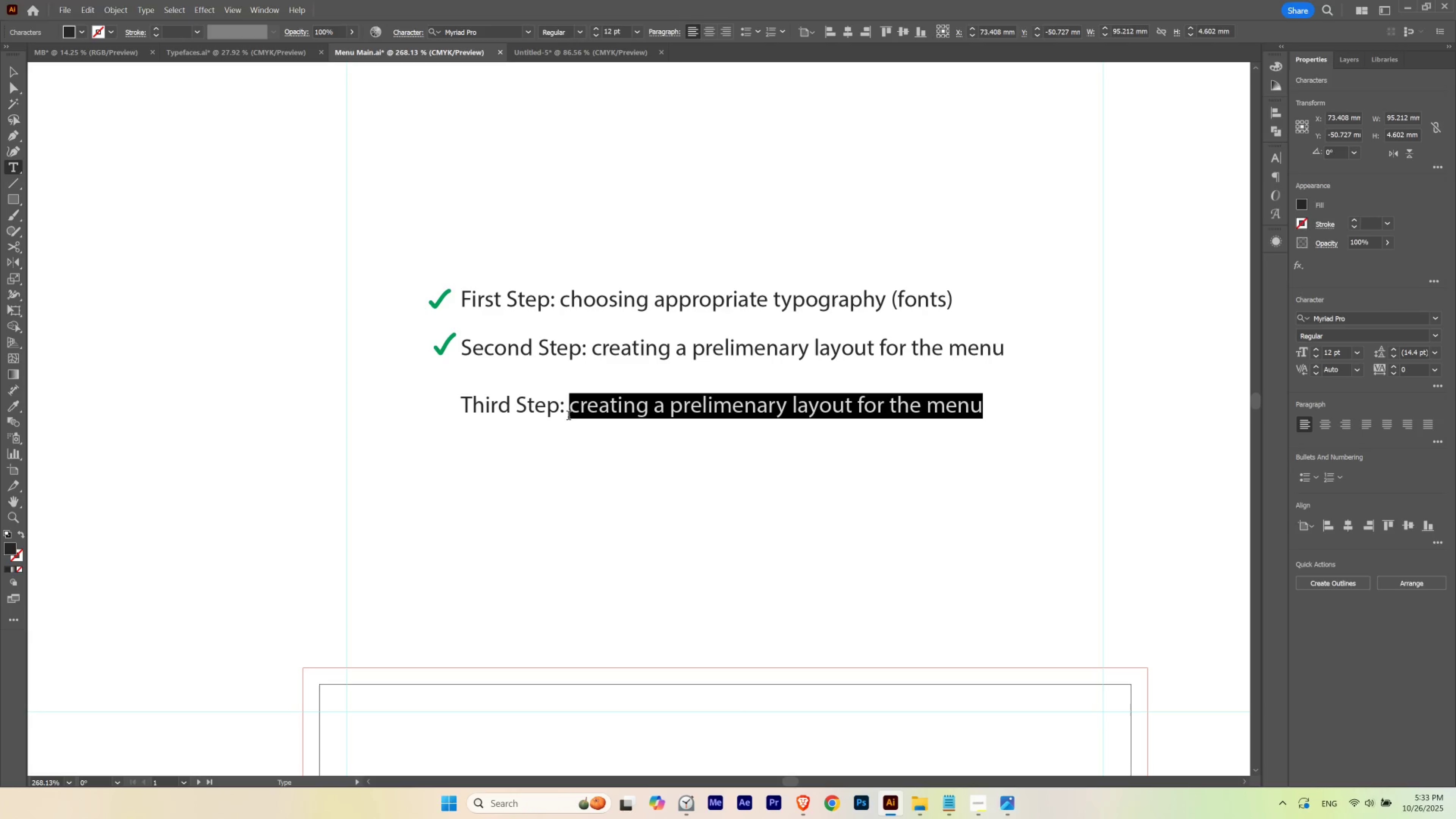 
type(Adjusting the final layout & choosing the final fonts)
key(Escape)
 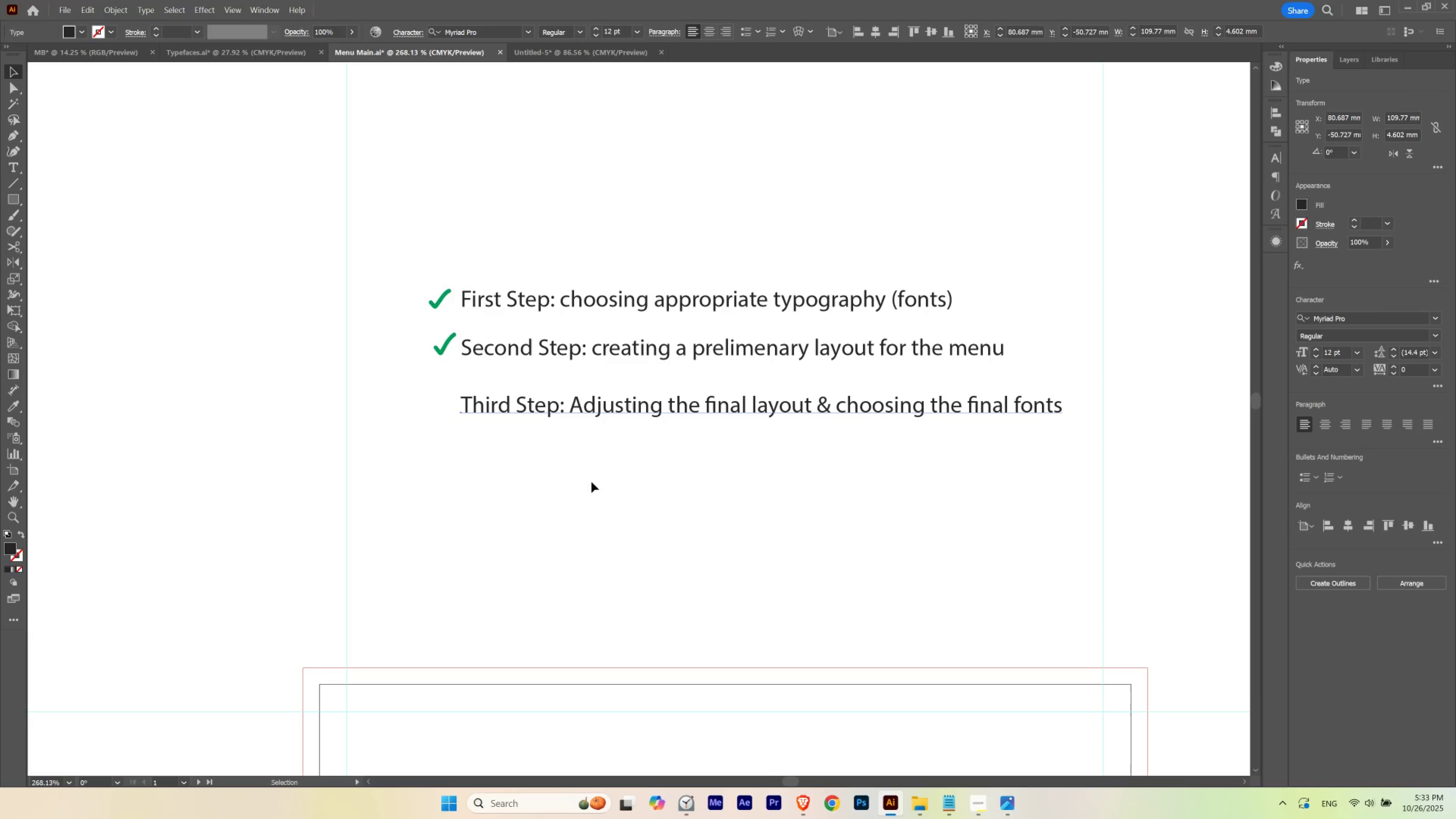 
left_click([591, 482])
 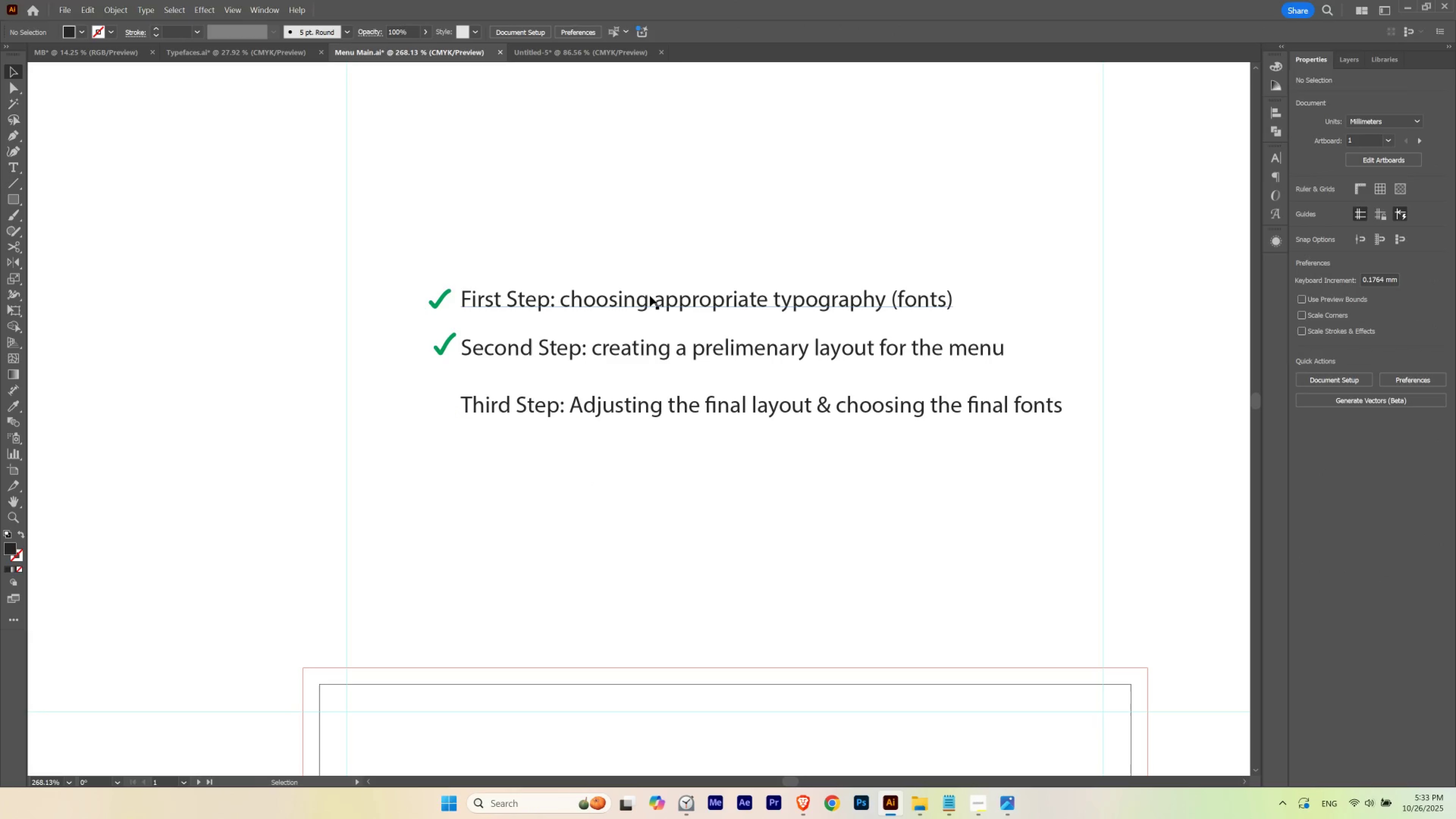 
hold_key(key=Space, duration=1.21)
 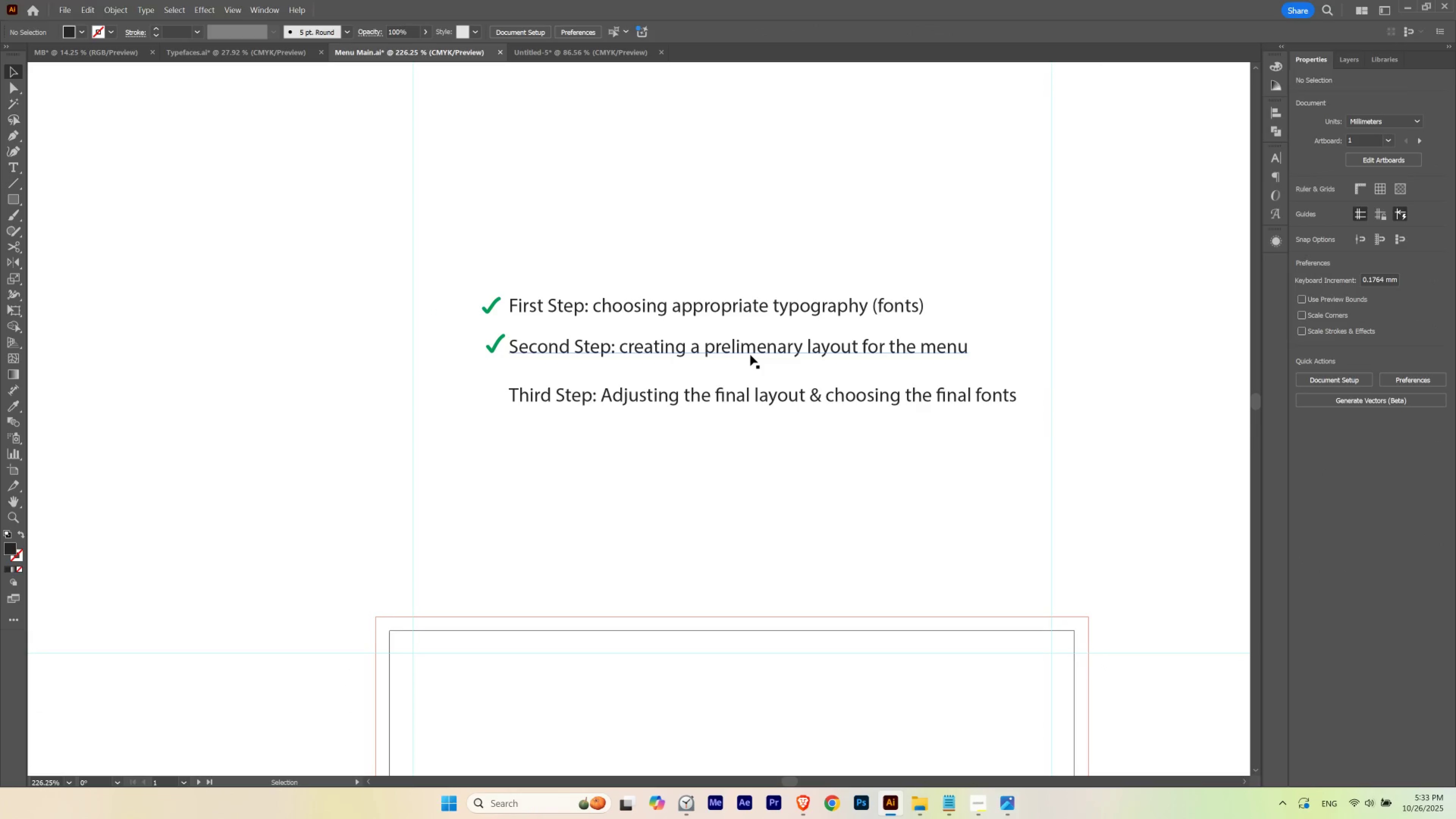 
hold_key(key=ControlLeft, duration=1.14)
left_click_drag(start_coordinate=[769, 341], to_coordinate=[751, 355])
 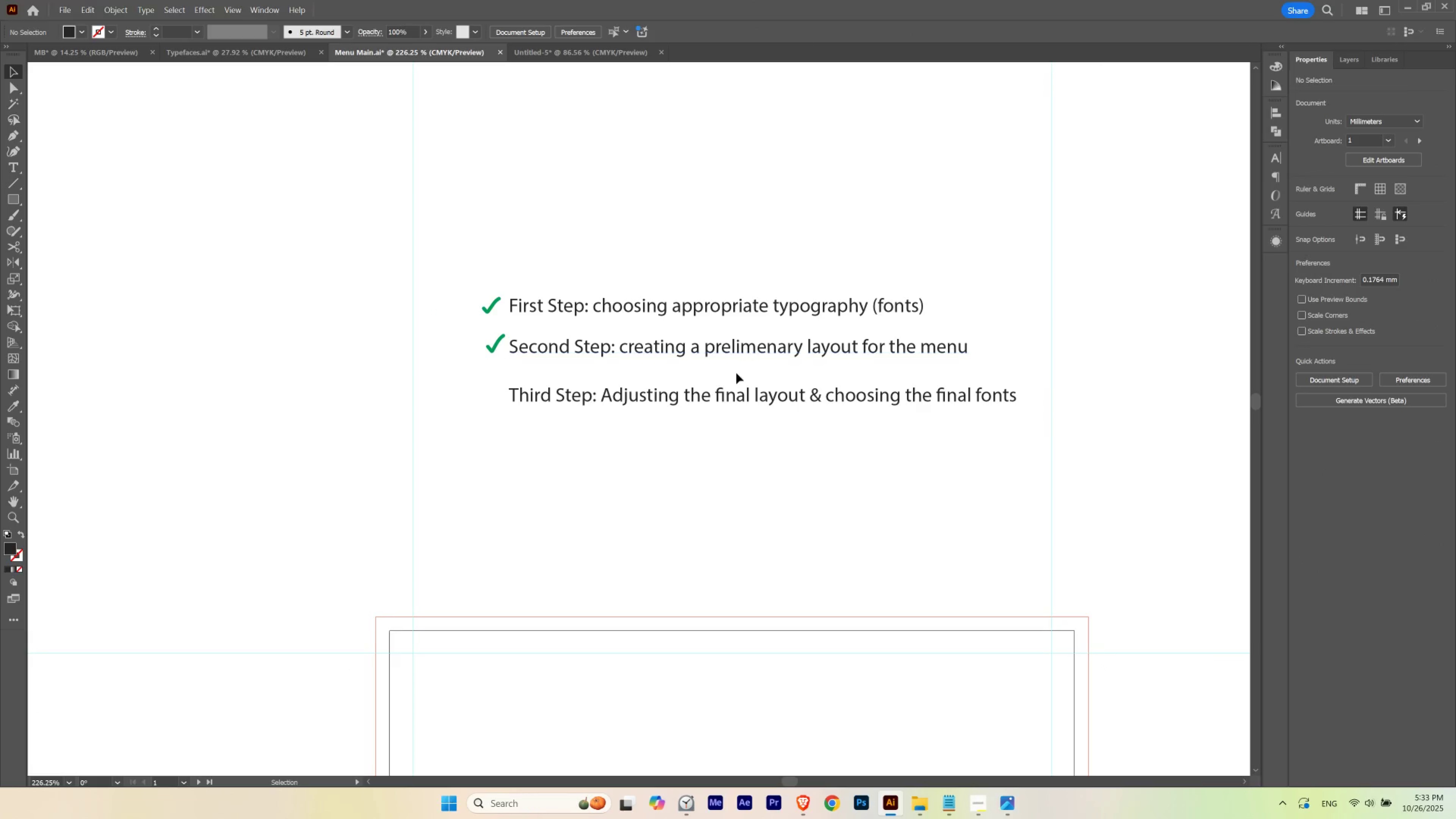 
left_click([745, 507])
 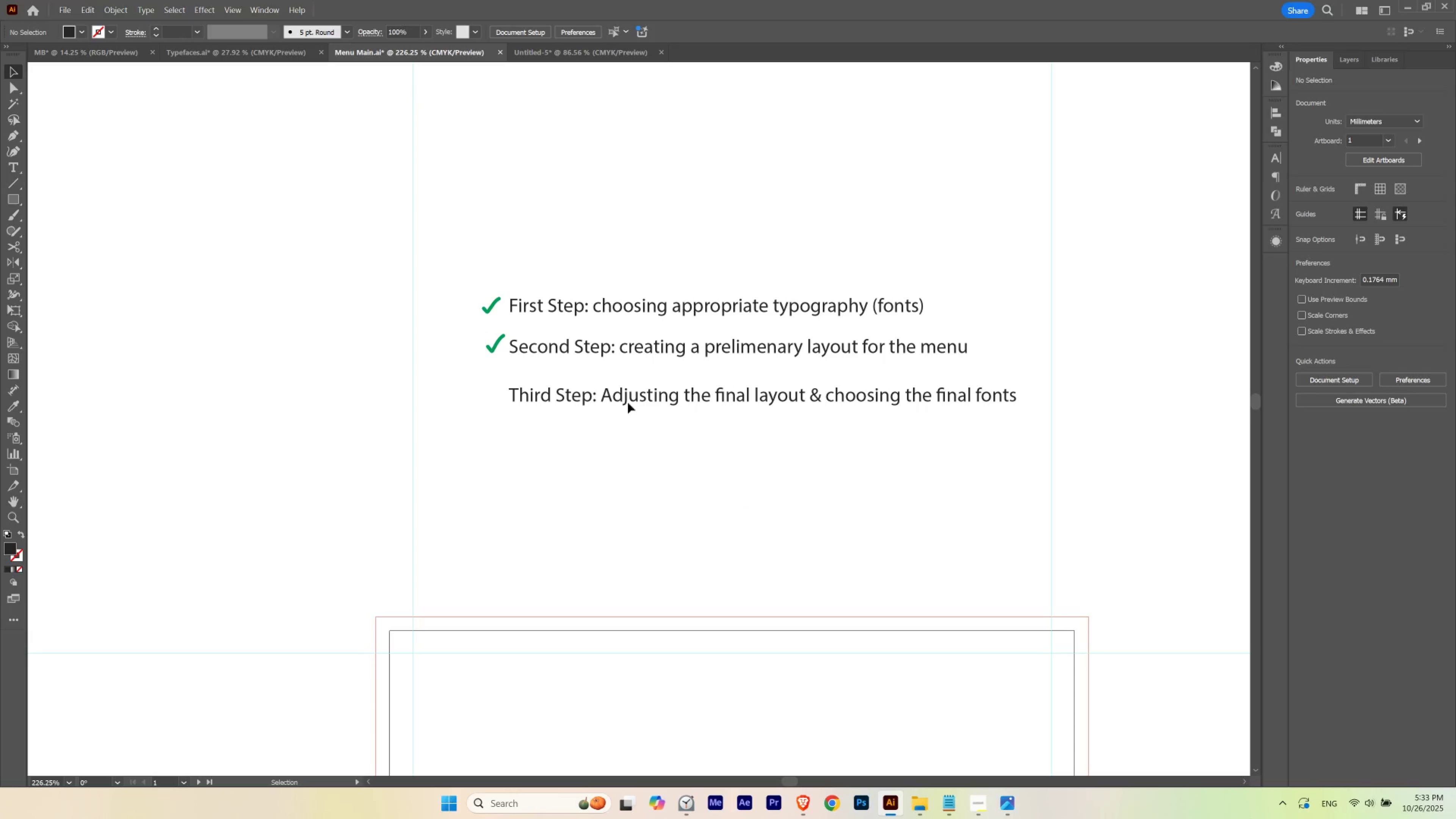 
hold_key(key=Space, duration=1.16)
 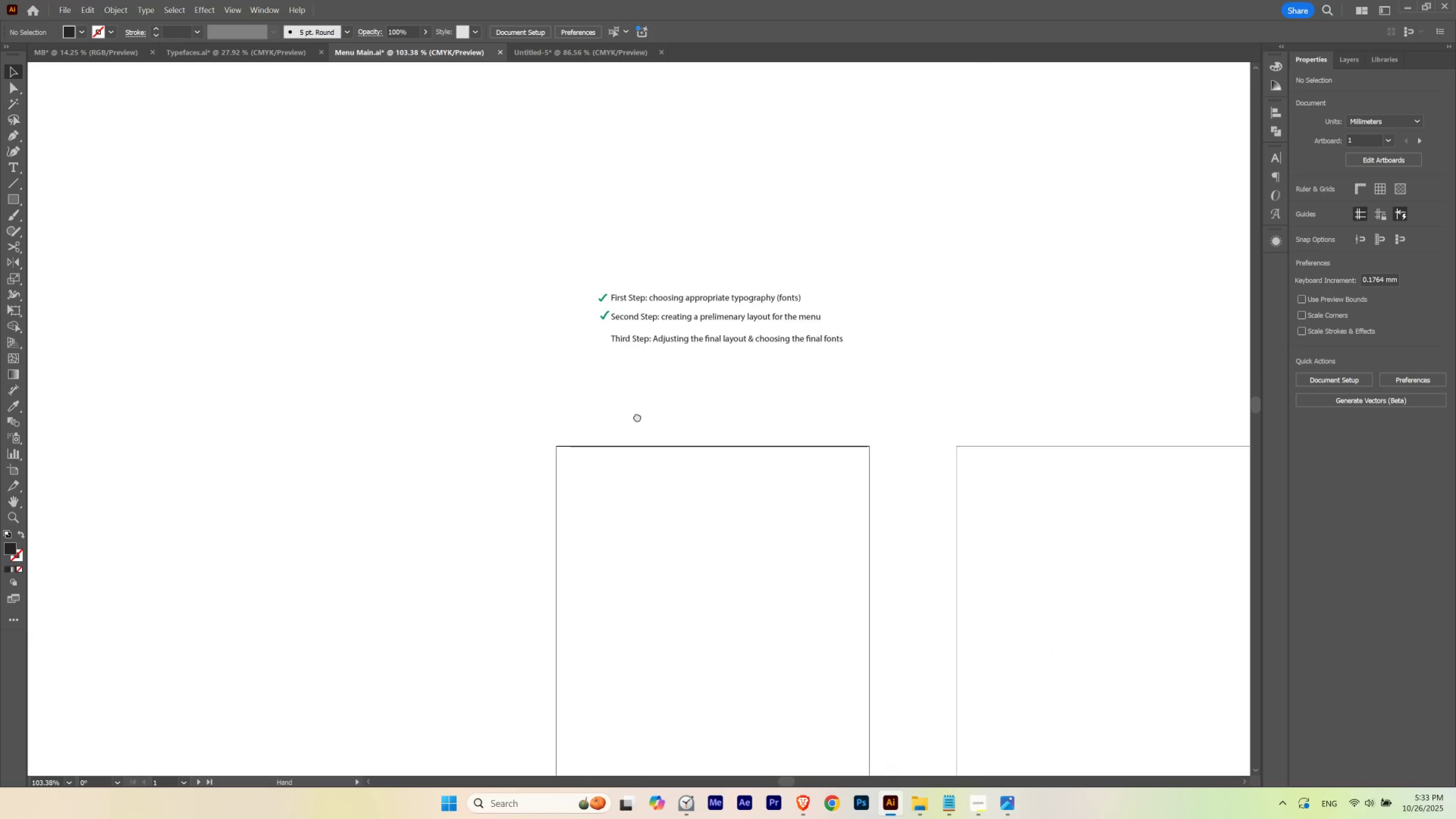 
hold_key(key=ControlLeft, duration=0.99)
left_click_drag(start_coordinate=[729, 304], to_coordinate=[644, 367])
 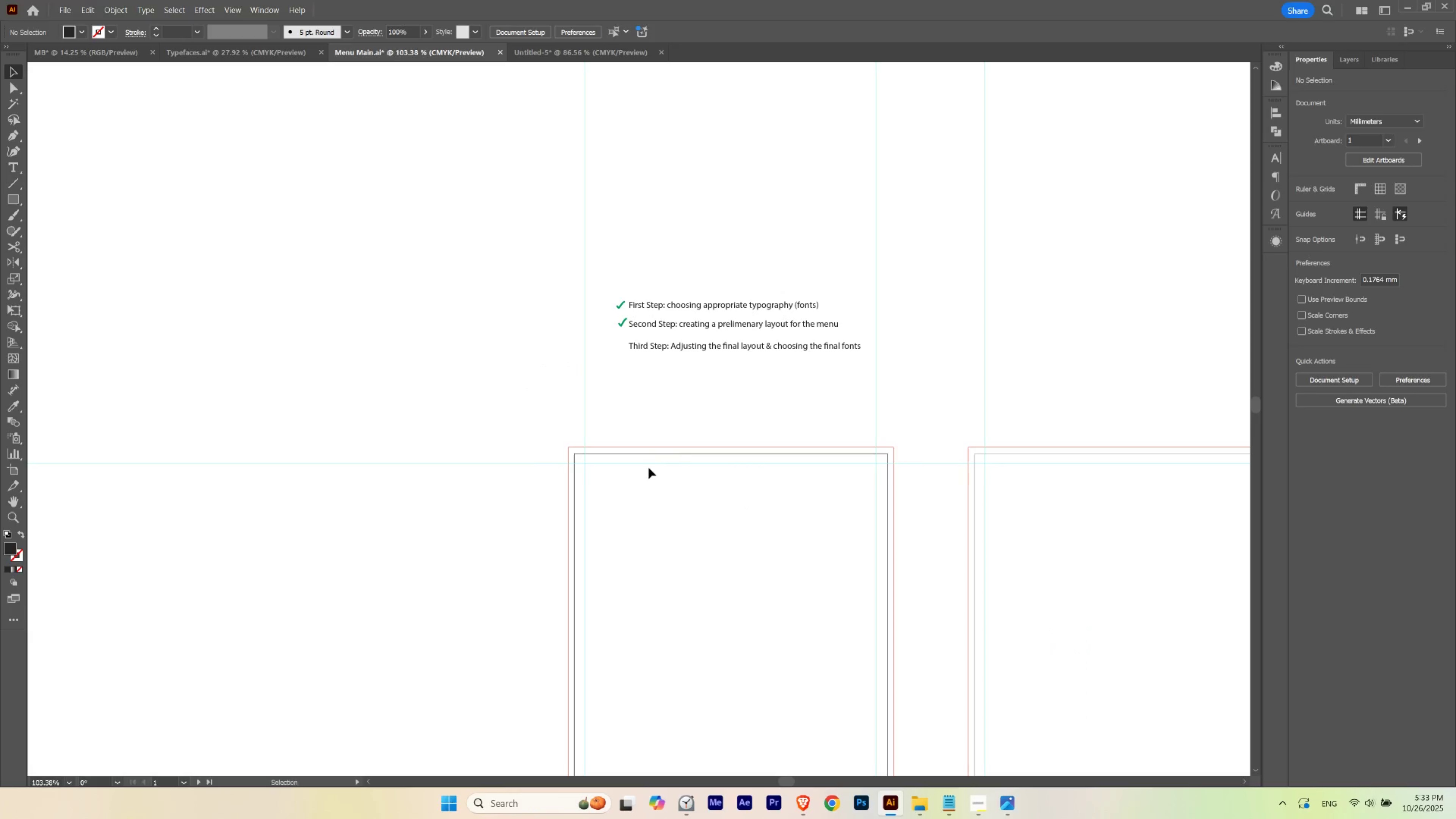 
hold_key(key=Space, duration=0.61)
 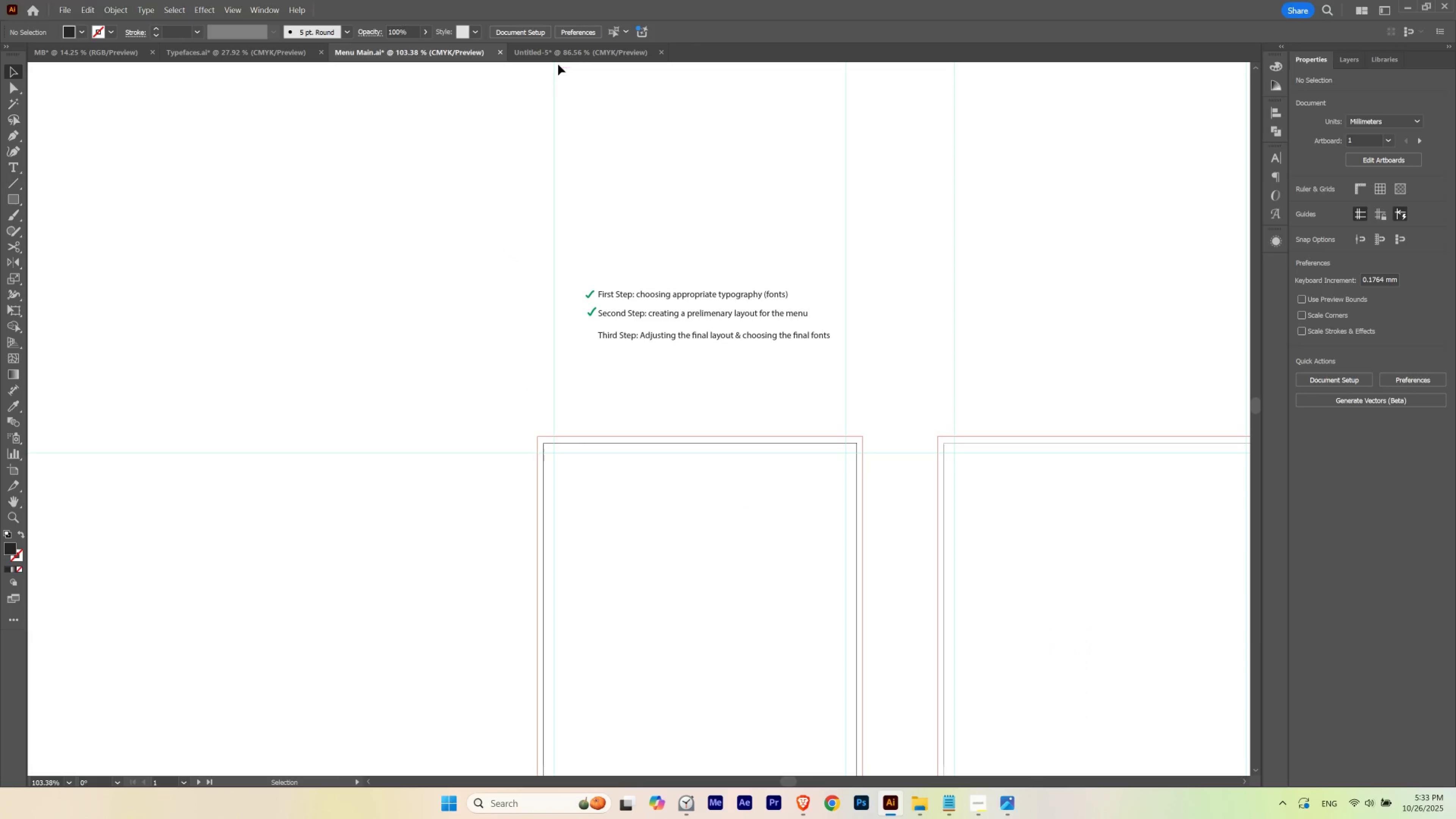 
left_click_drag(start_coordinate=[664, 426], to_coordinate=[633, 415])
 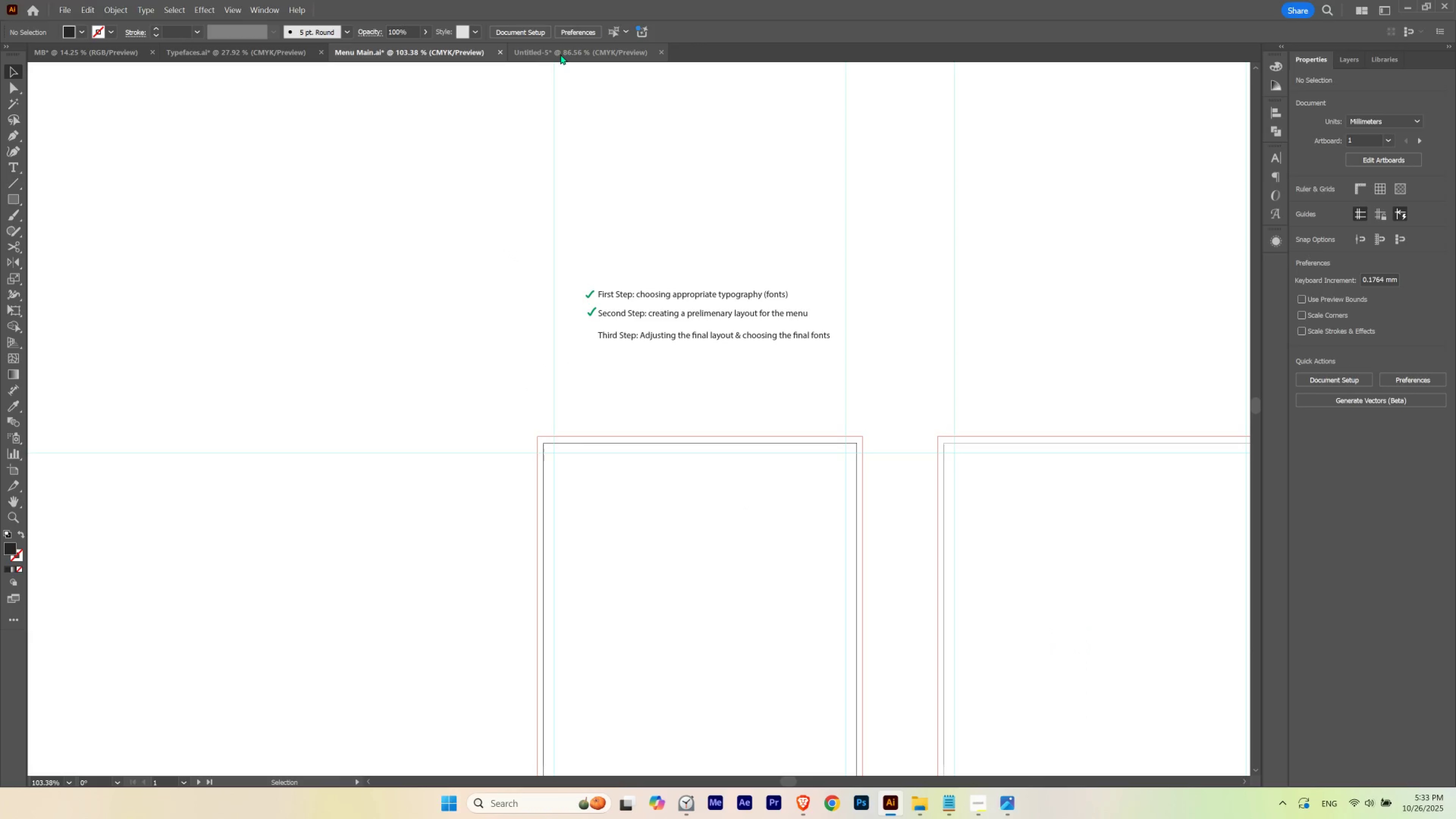 
left_click([560, 54])
 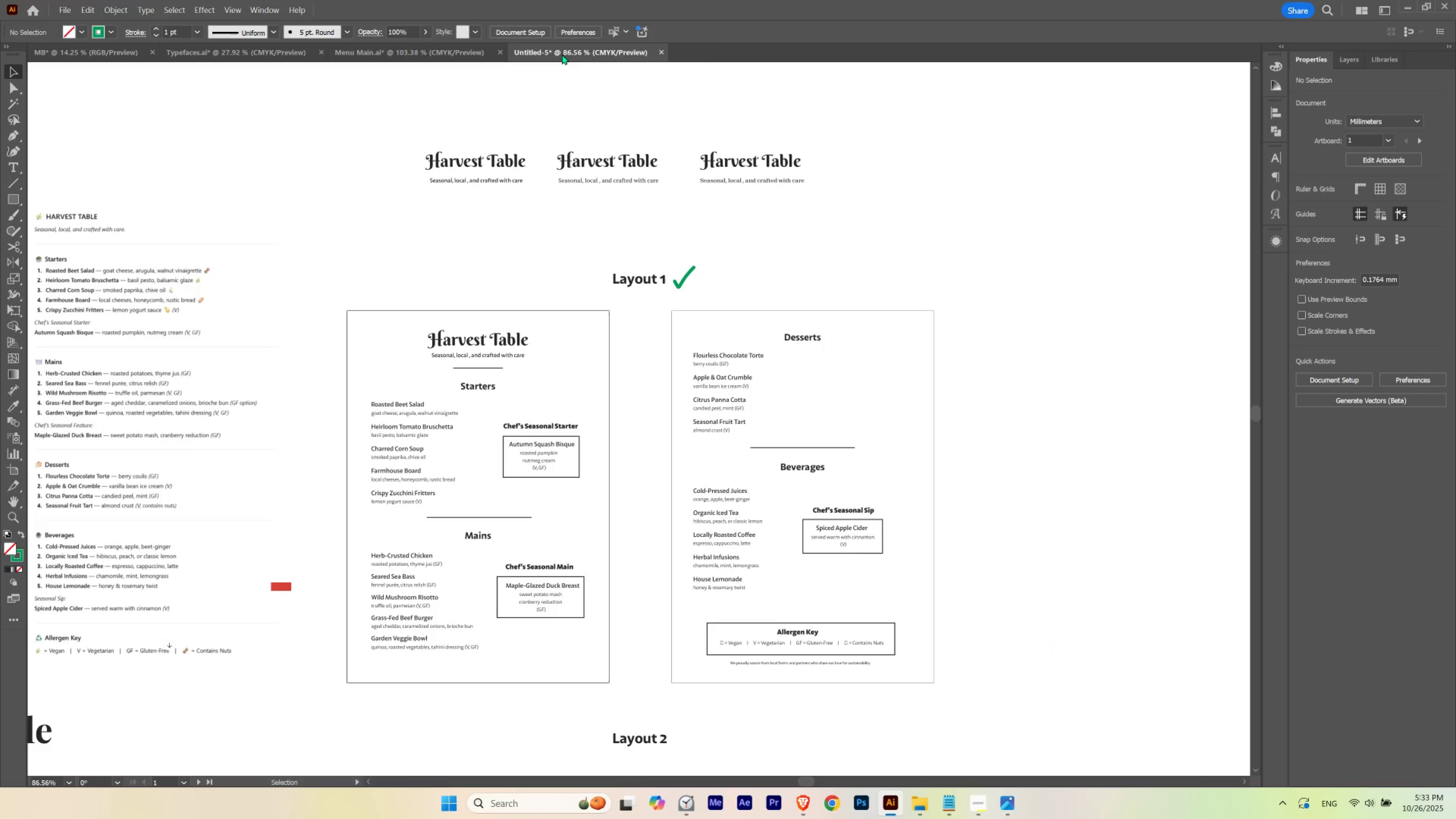 
hold_key(key=Space, duration=1.33)
 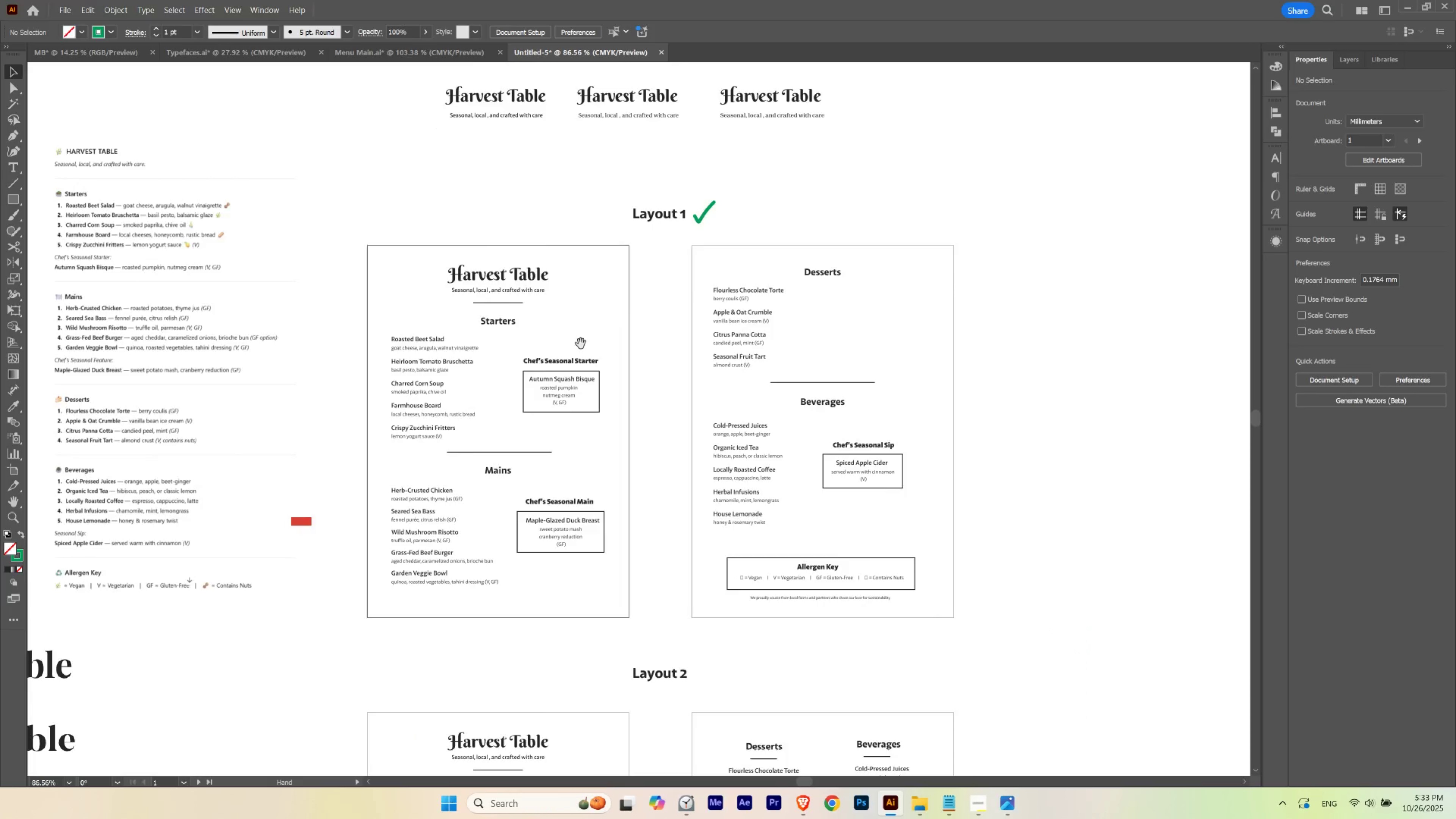 
left_click_drag(start_coordinate=[628, 286], to_coordinate=[648, 221])
 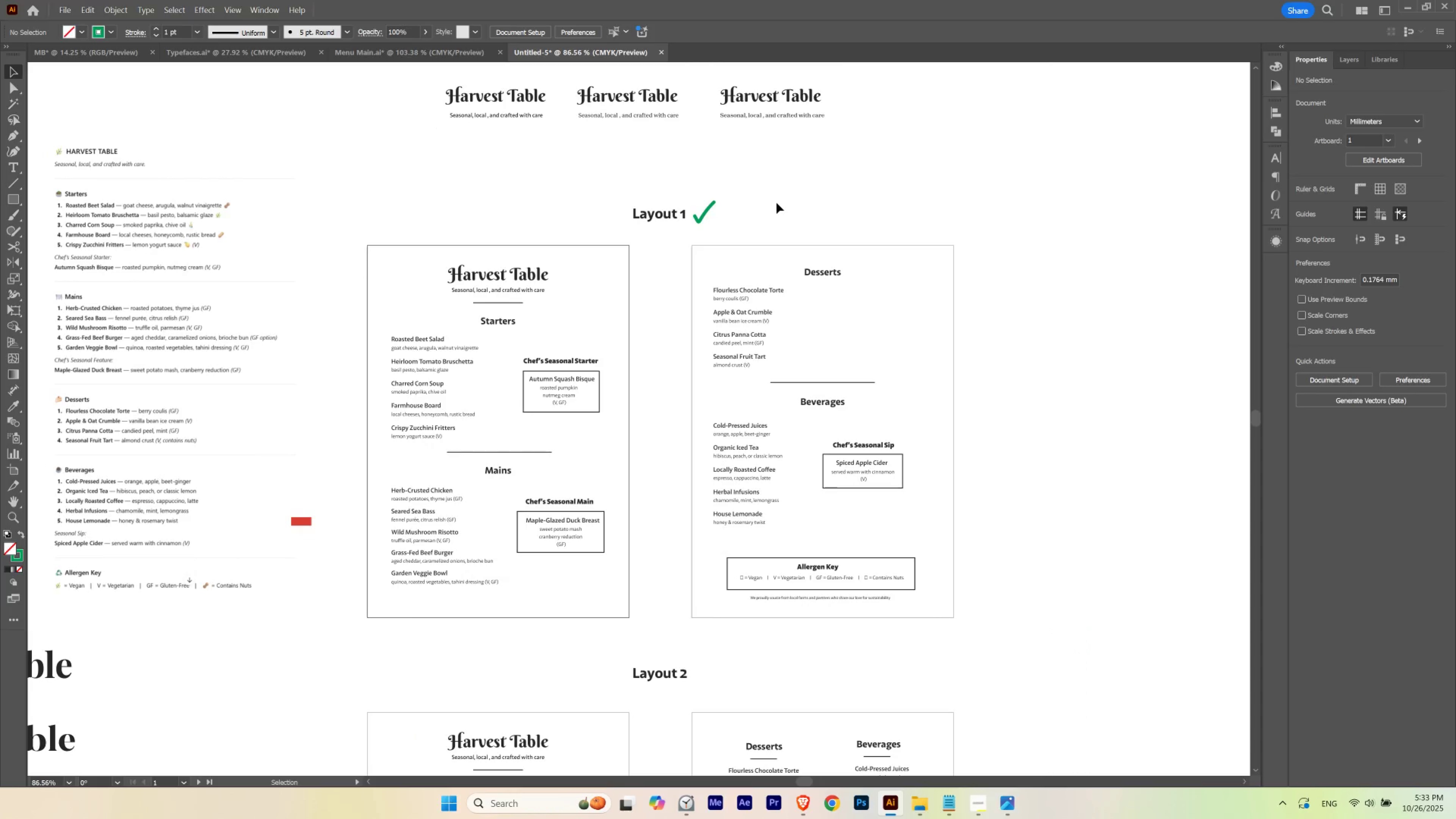 
left_click([776, 203])
 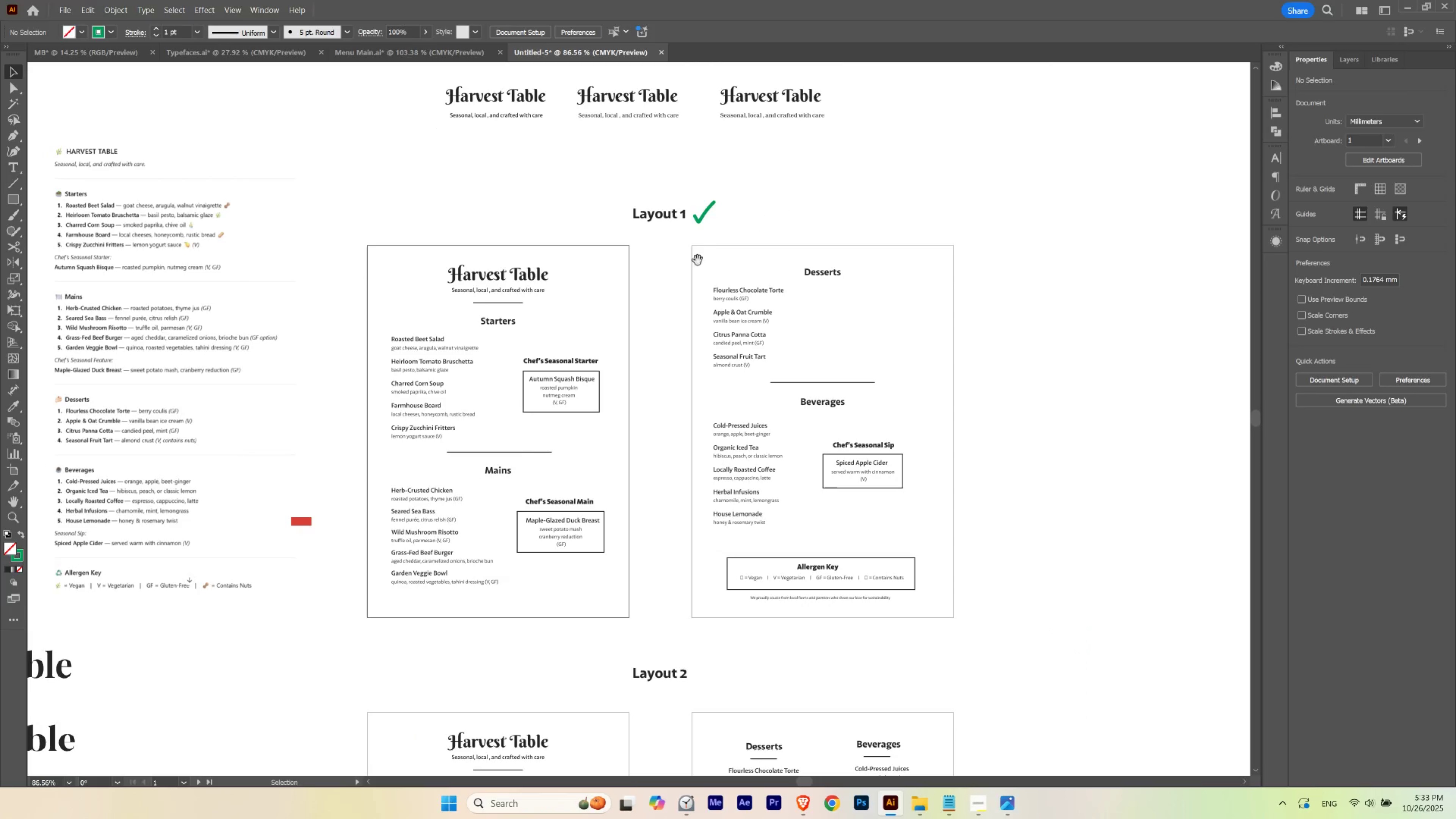 
hold_key(key=Space, duration=1.5)
 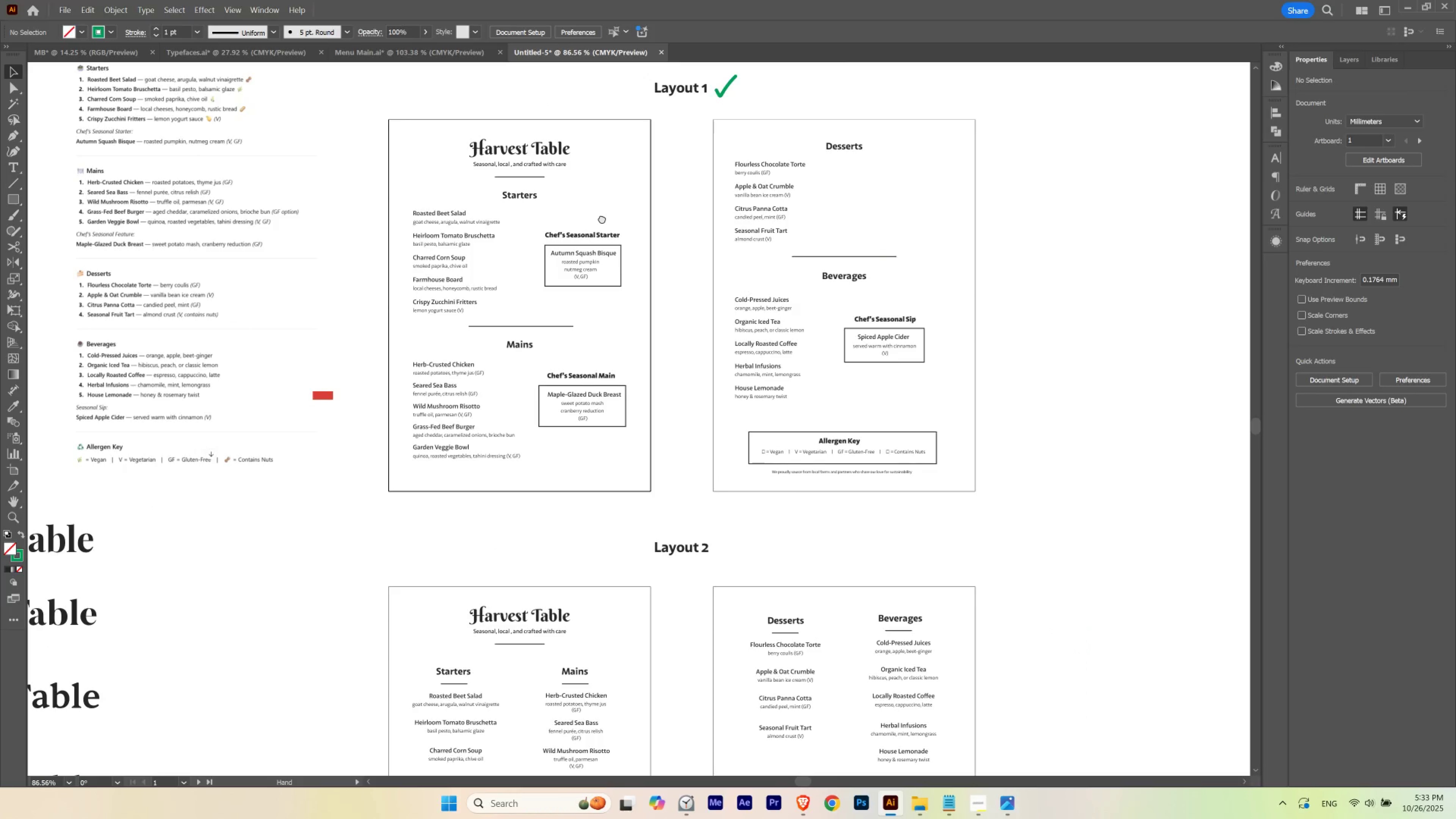 
left_click_drag(start_coordinate=[580, 344], to_coordinate=[307, 261])
 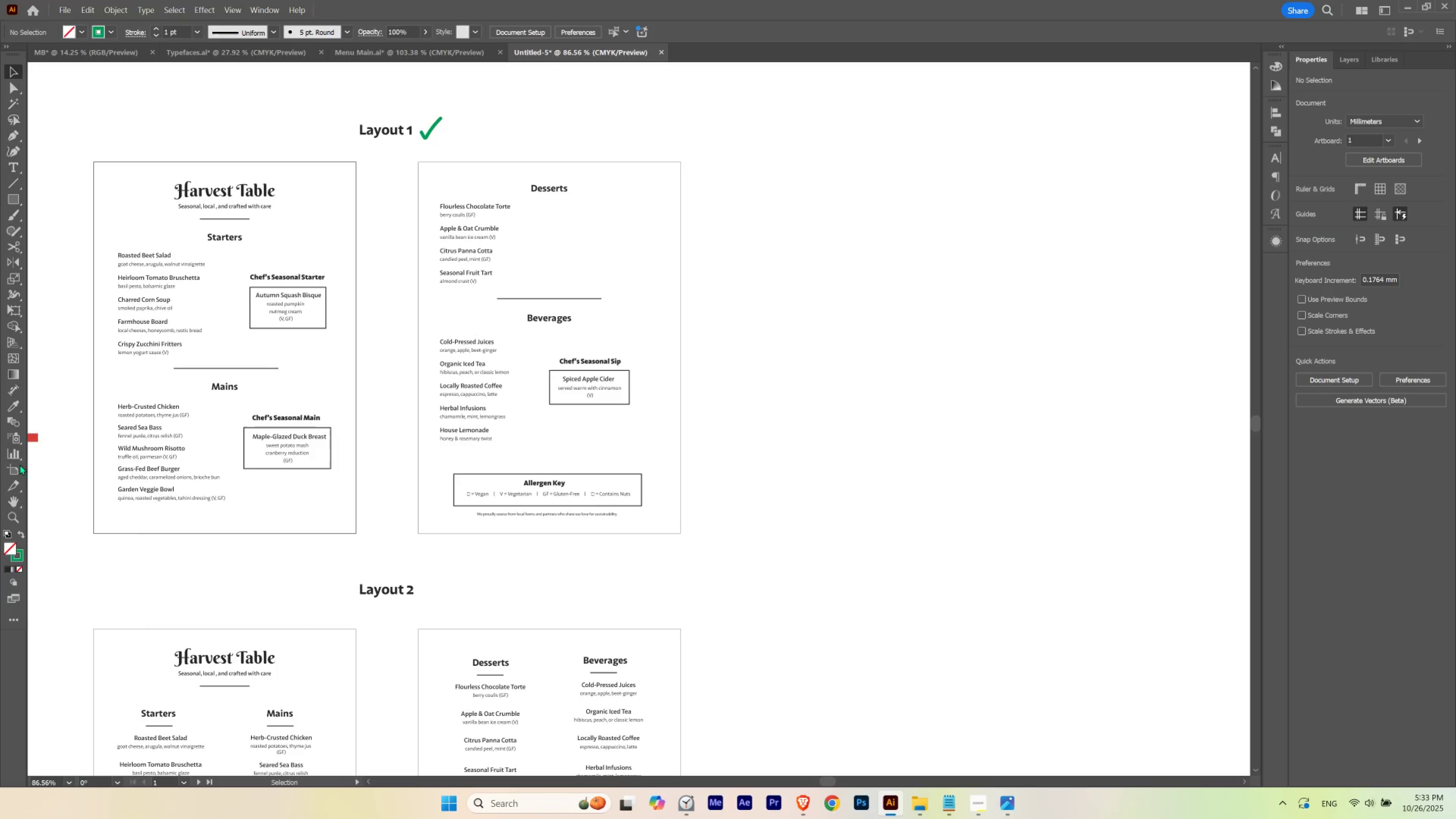 
hold_key(key=Space, duration=1.52)
 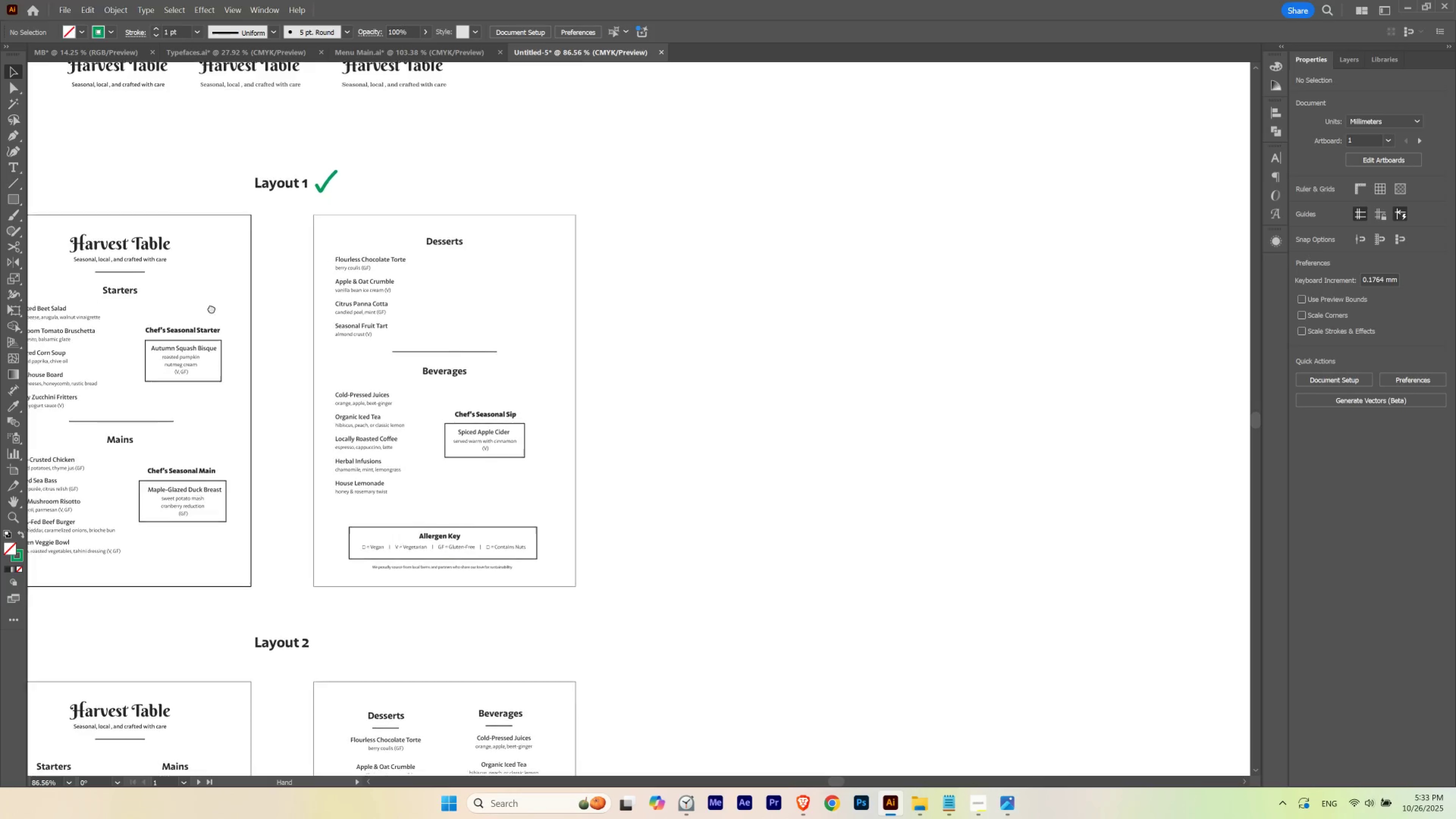 
hold_key(key=Space, duration=1.51)
 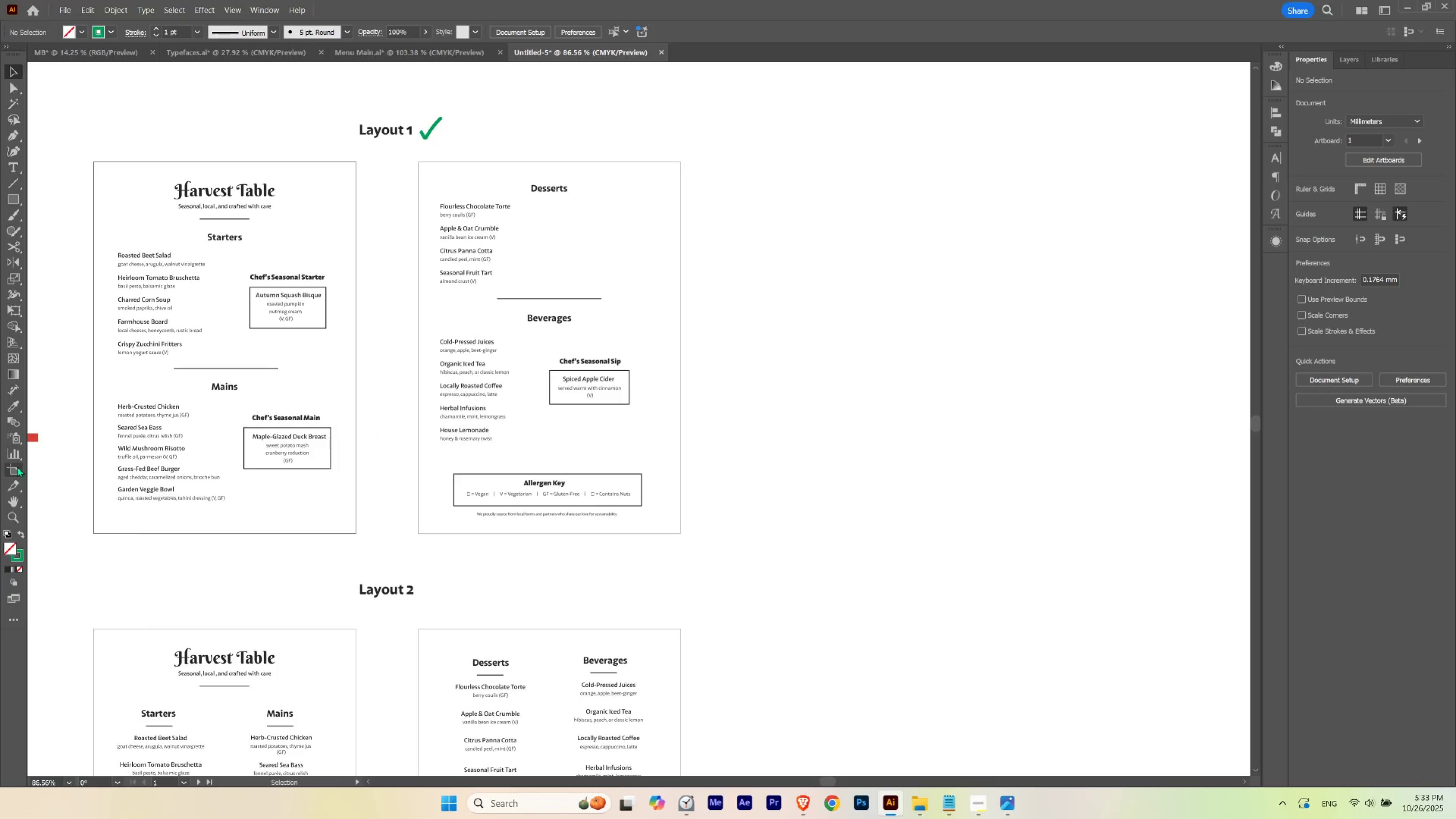 
left_click([17, 467])
 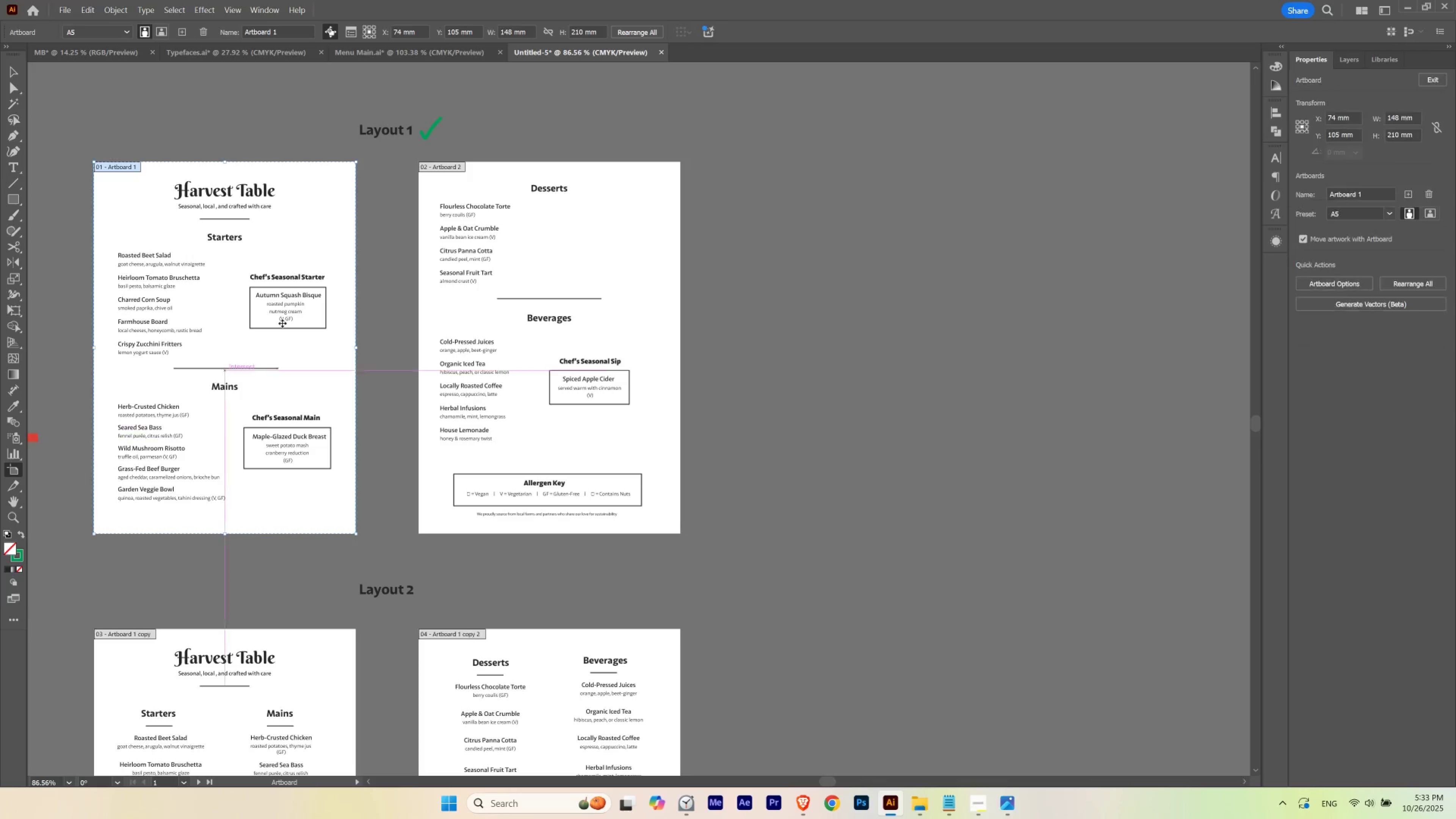 
hold_key(key=Space, duration=1.85)
 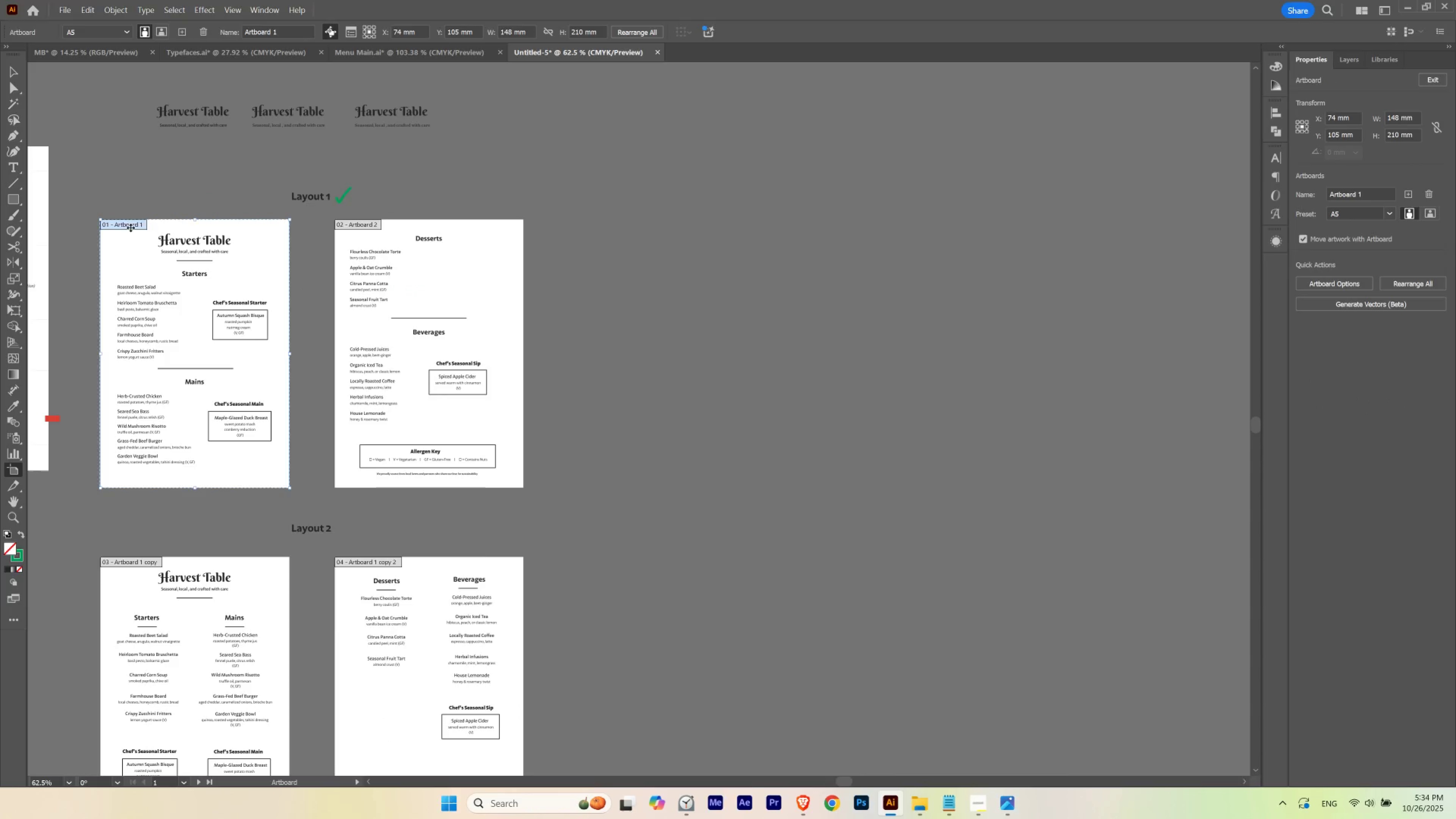 
left_click_drag(start_coordinate=[362, 255], to_coordinate=[331, 276])
 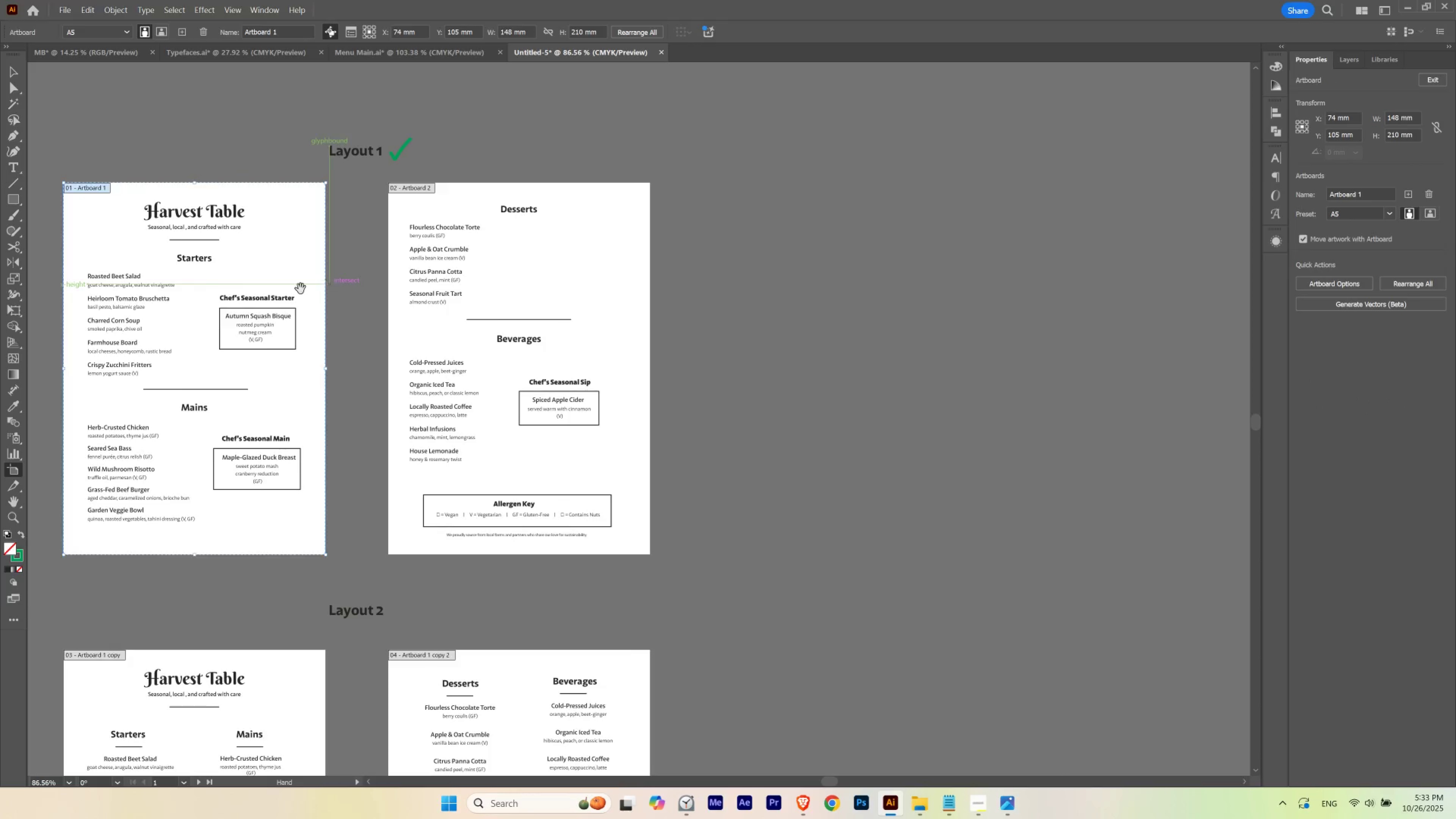 
left_click_drag(start_coordinate=[292, 291], to_coordinate=[213, 303])
 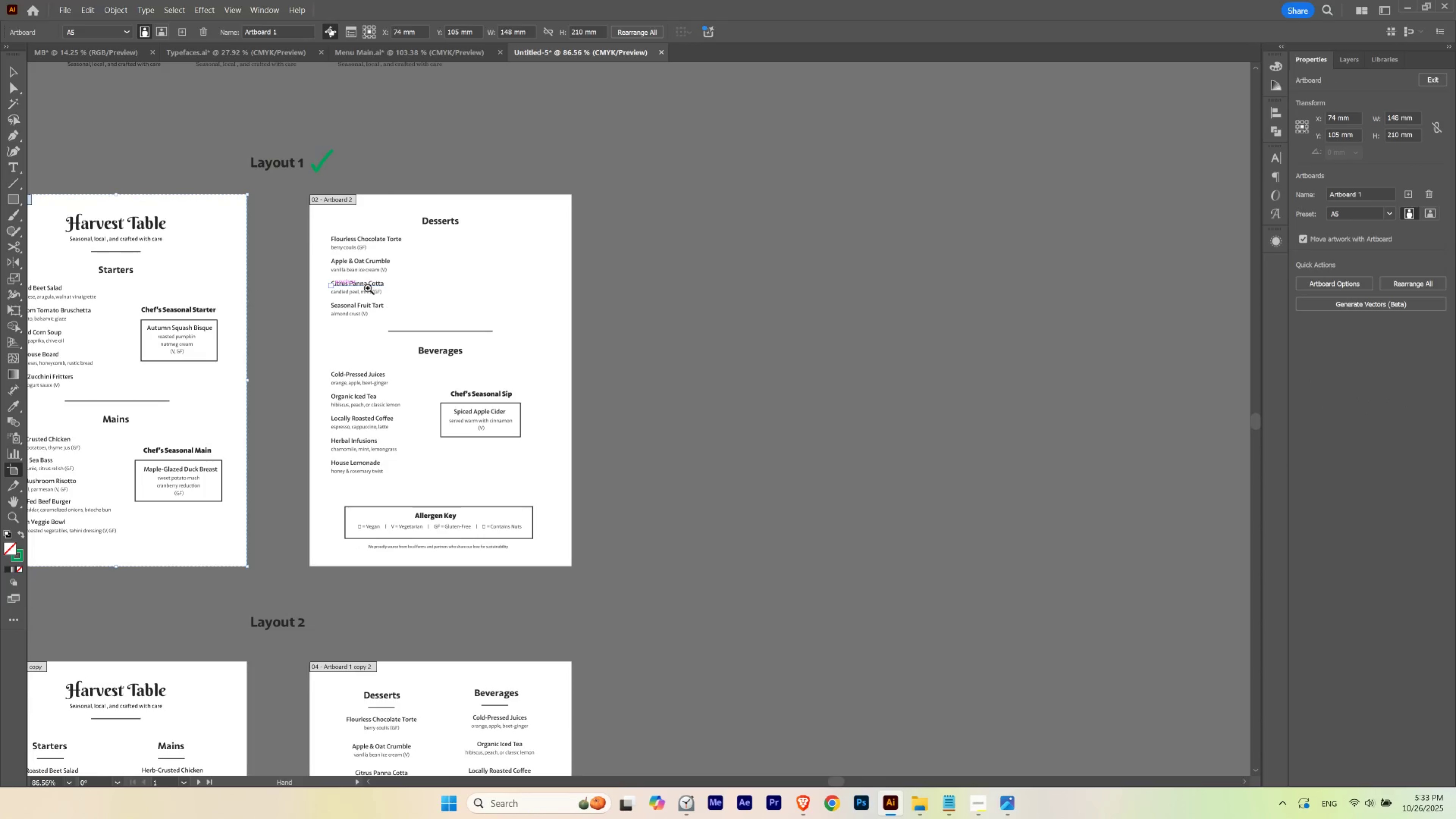 
hold_key(key=ControlLeft, duration=0.53)
left_click_drag(start_coordinate=[399, 284], to_coordinate=[363, 304])
 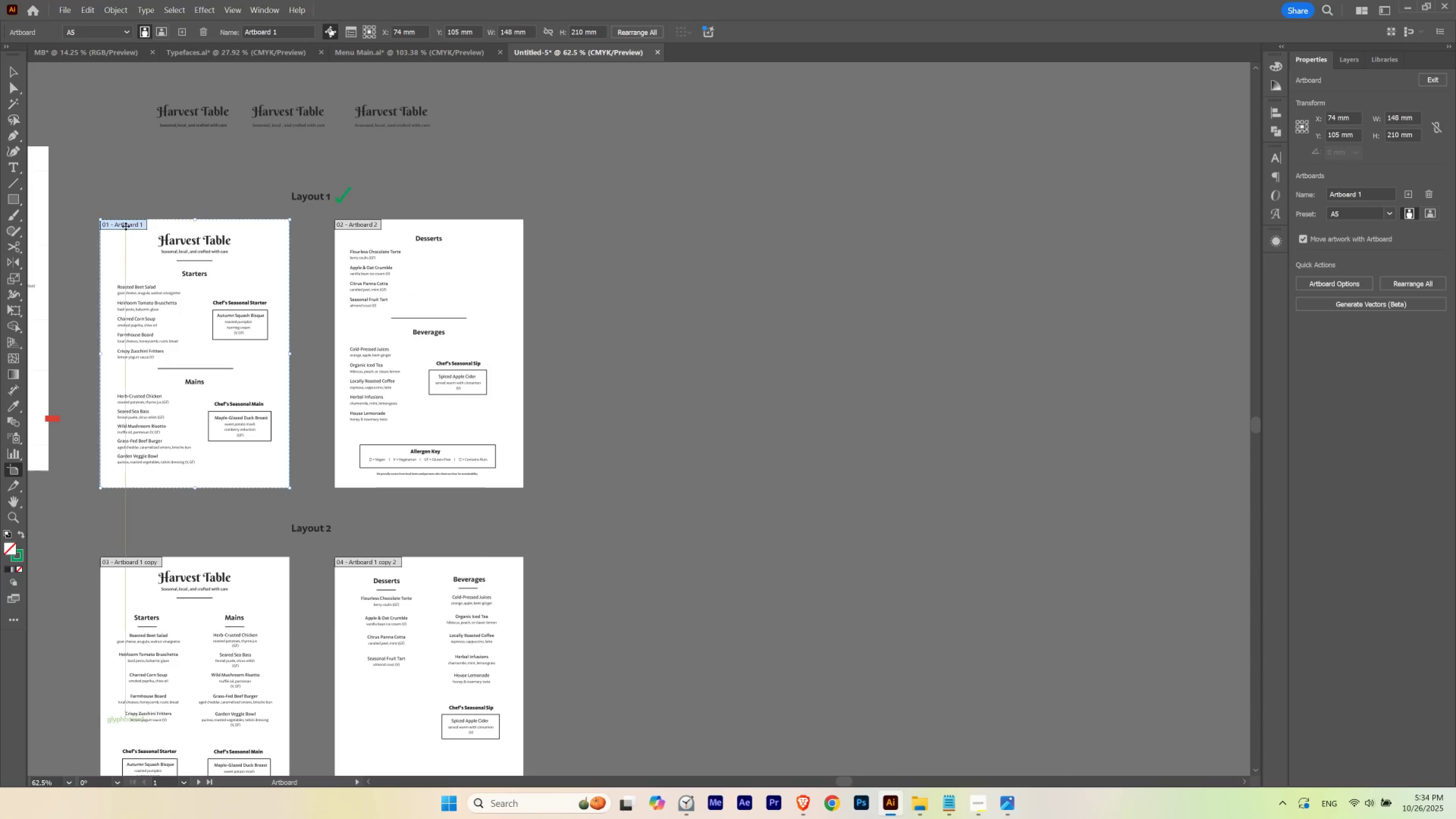 
hold_key(key=AltLeft, duration=2.36)
left_click_drag(start_coordinate=[126, 226], to_coordinate=[703, 276])
 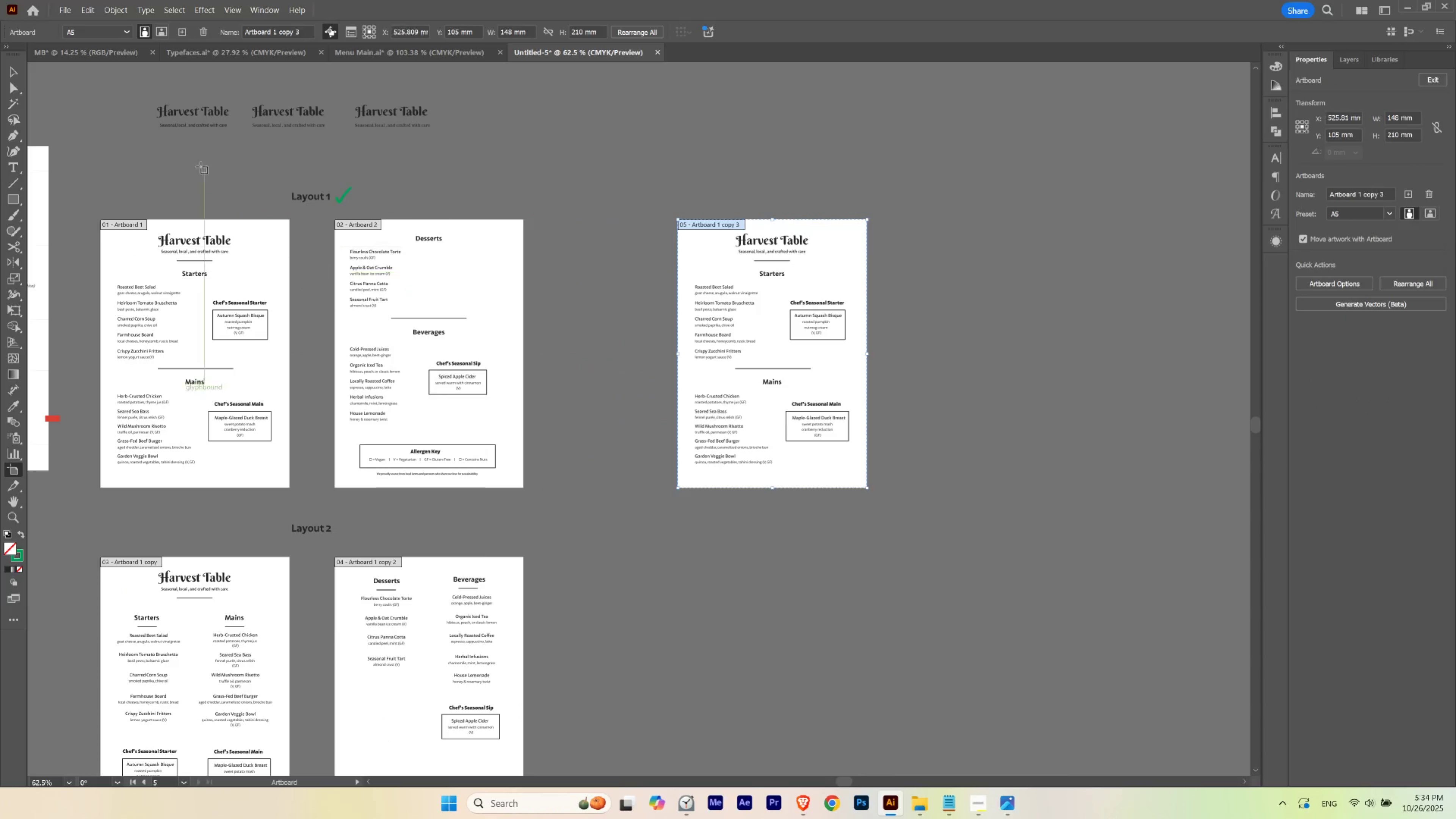 
hold_key(key=ShiftLeft, duration=1.53)
 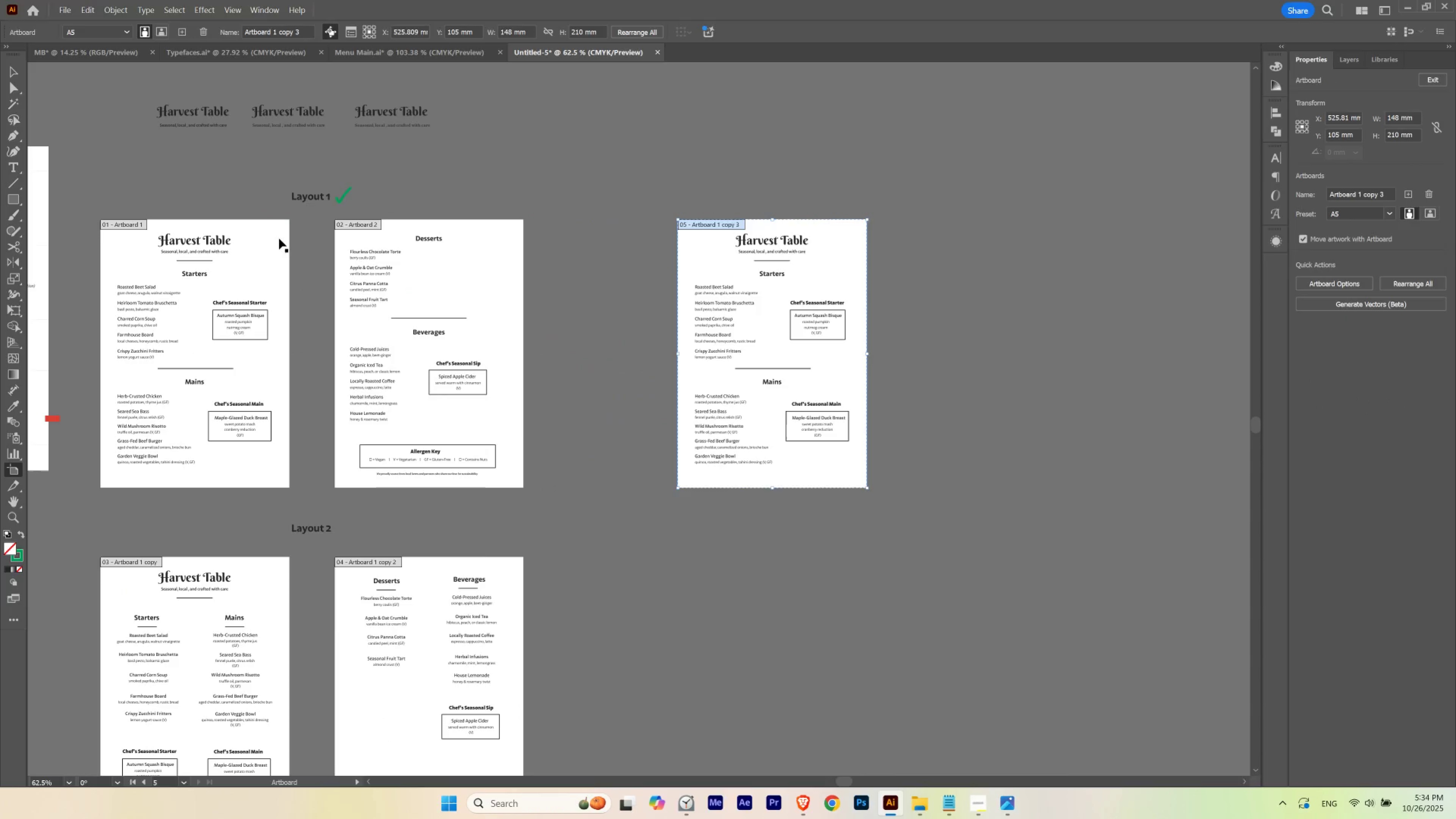 
hold_key(key=AltLeft, duration=3.45)
left_click_drag(start_coordinate=[353, 226], to_coordinate=[912, 289])
 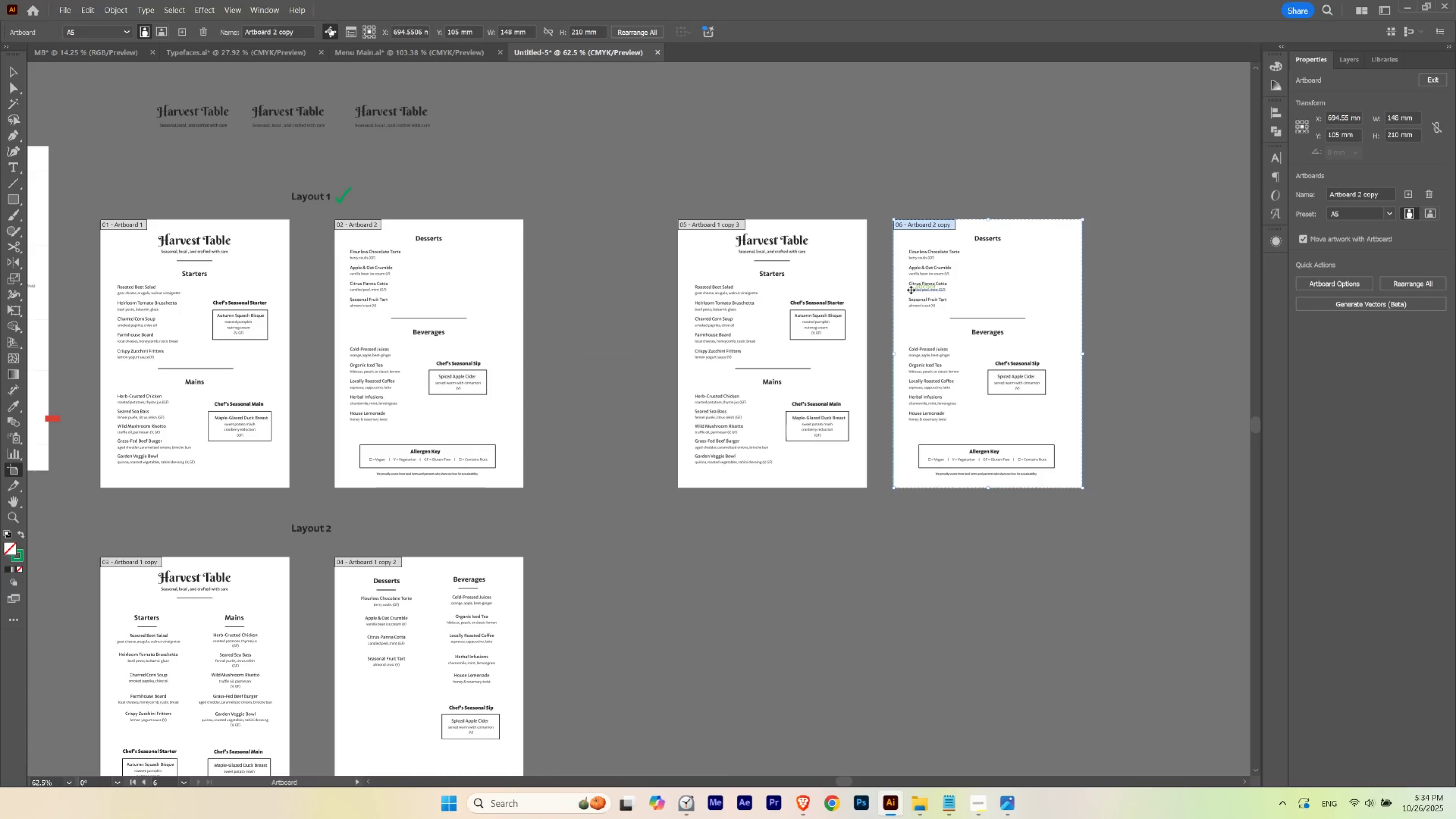 
hold_key(key=ShiftLeft, duration=1.53)
 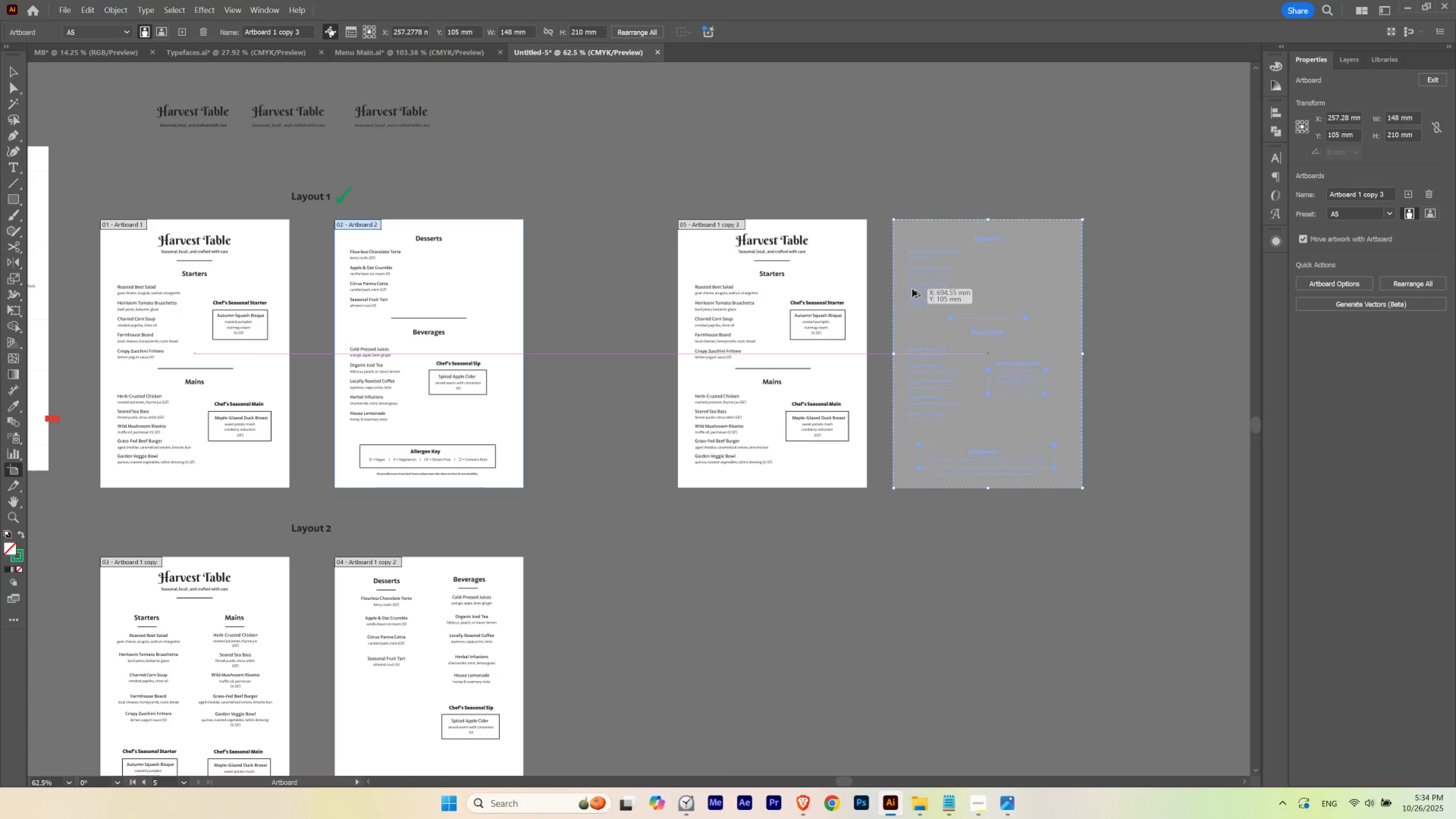 
hold_key(key=ShiftLeft, duration=1.01)
 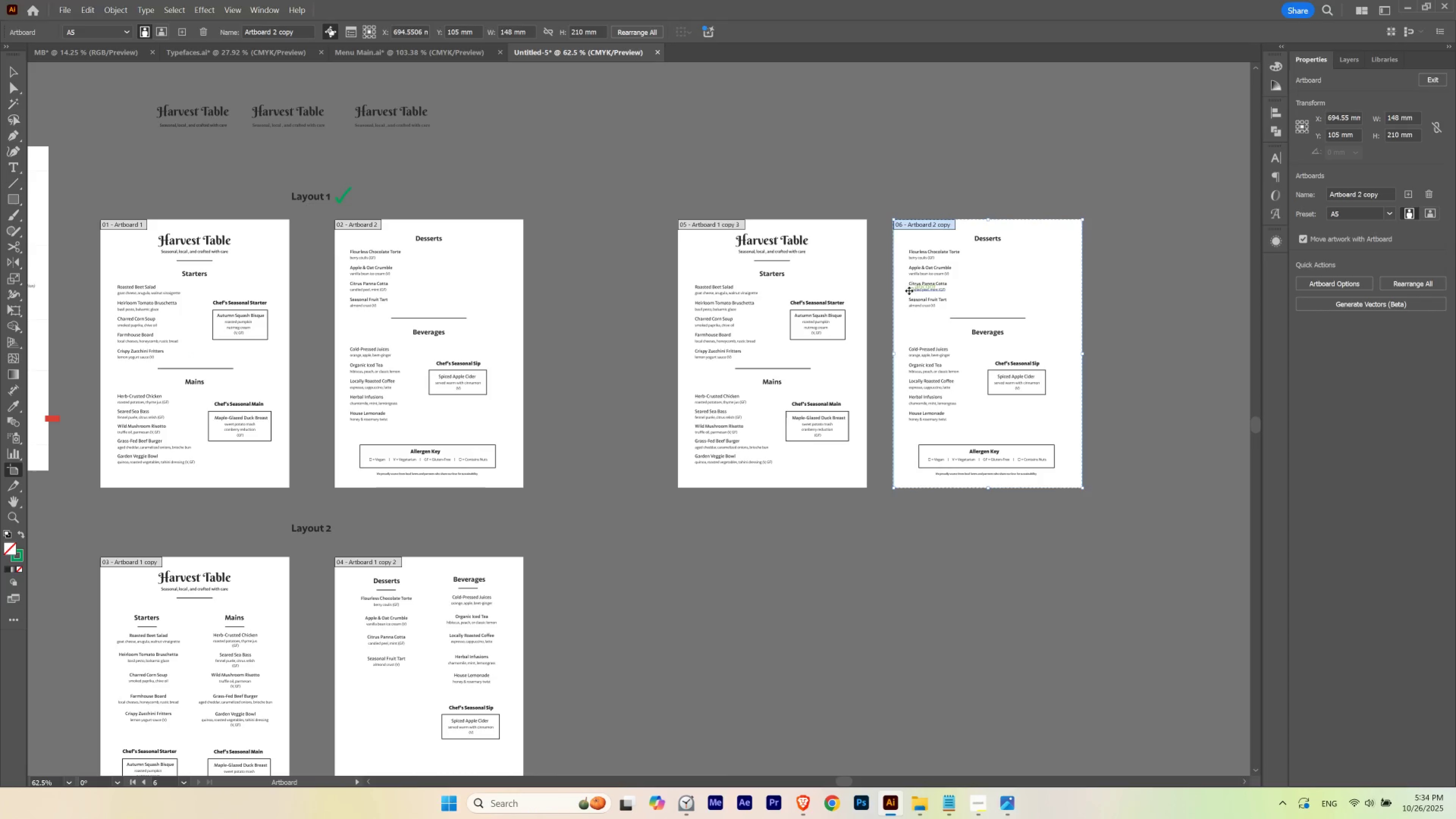 
key(V)
 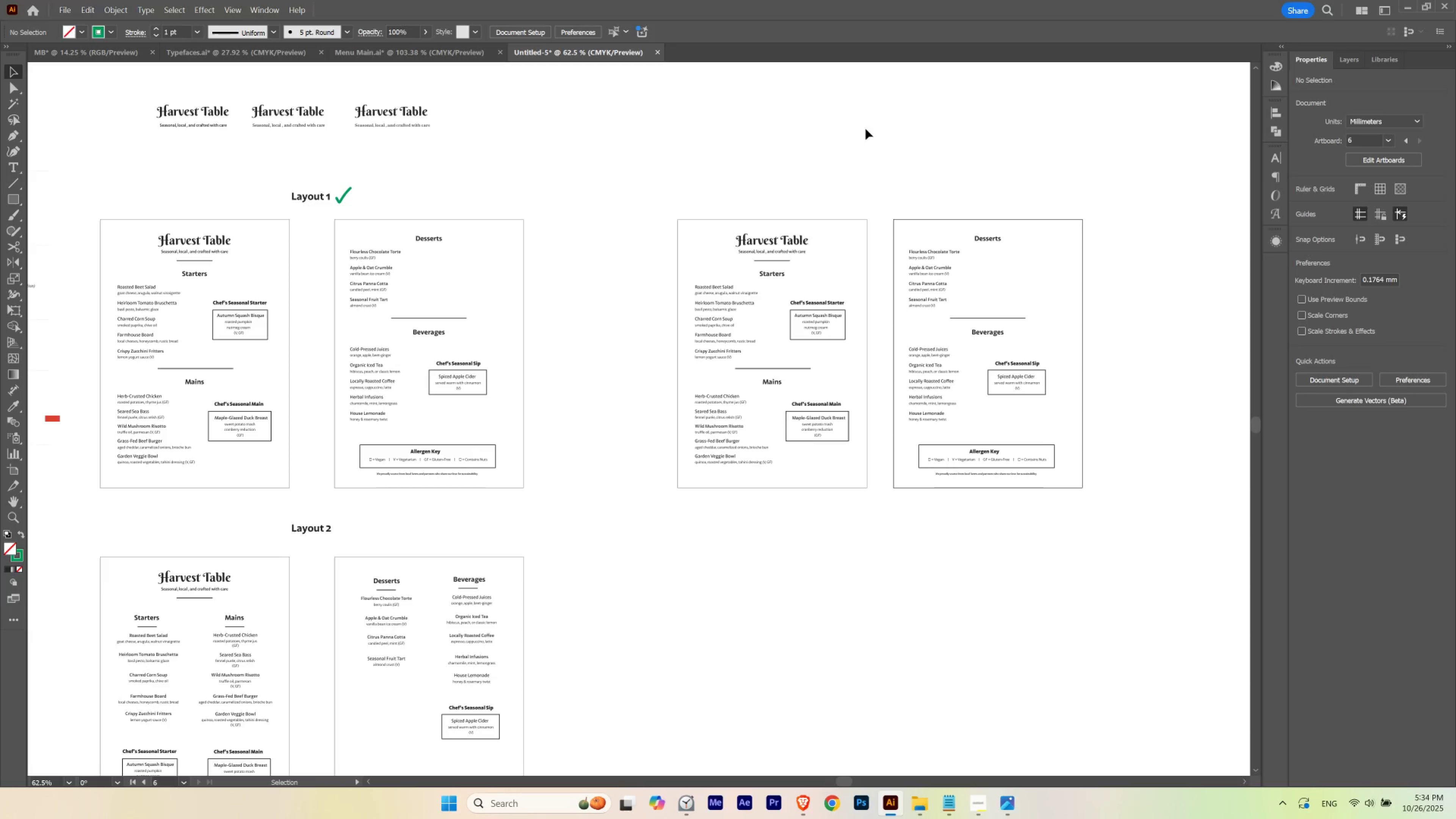 
left_click([865, 129])
 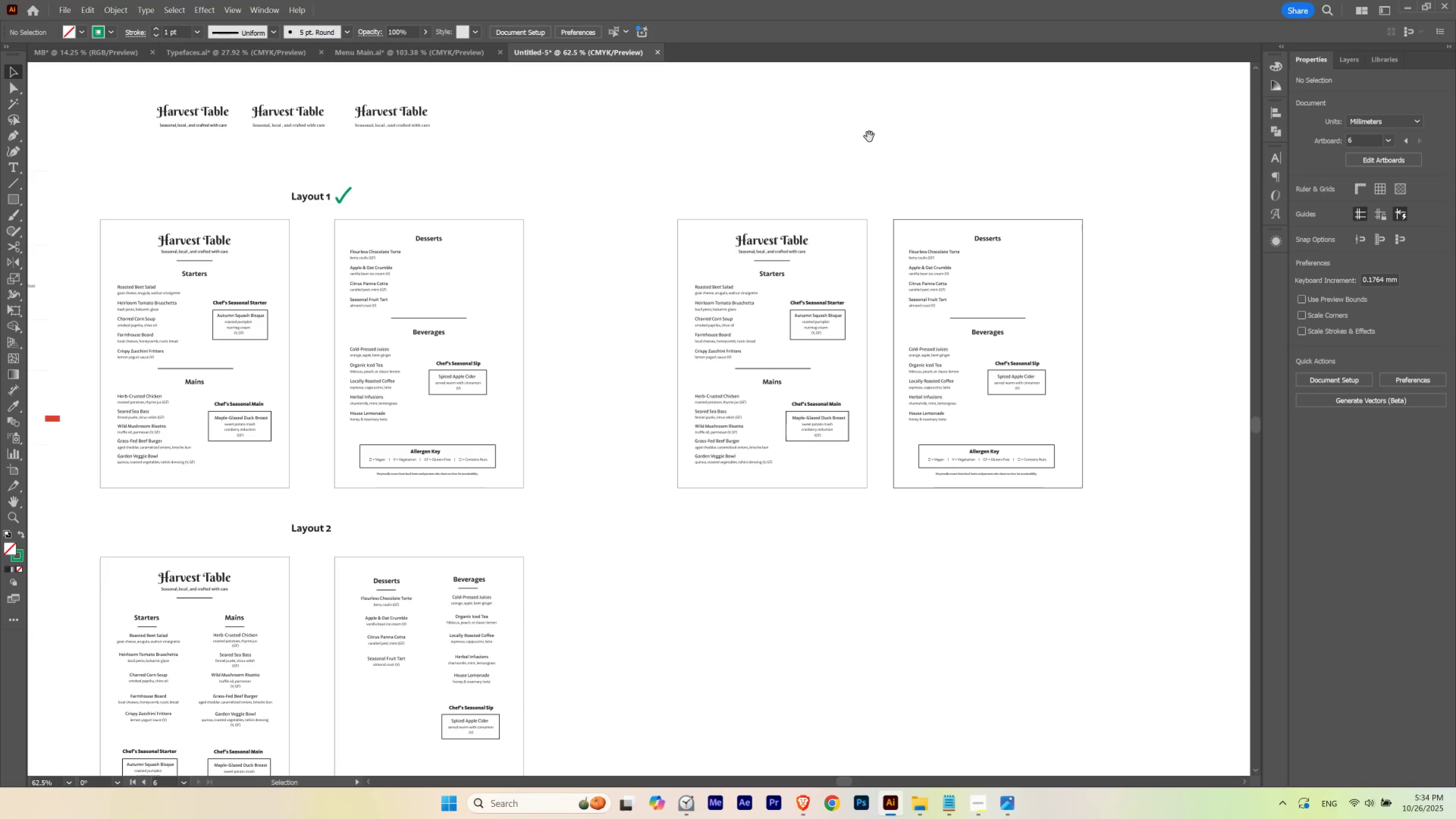 
hold_key(key=Space, duration=3.25)
 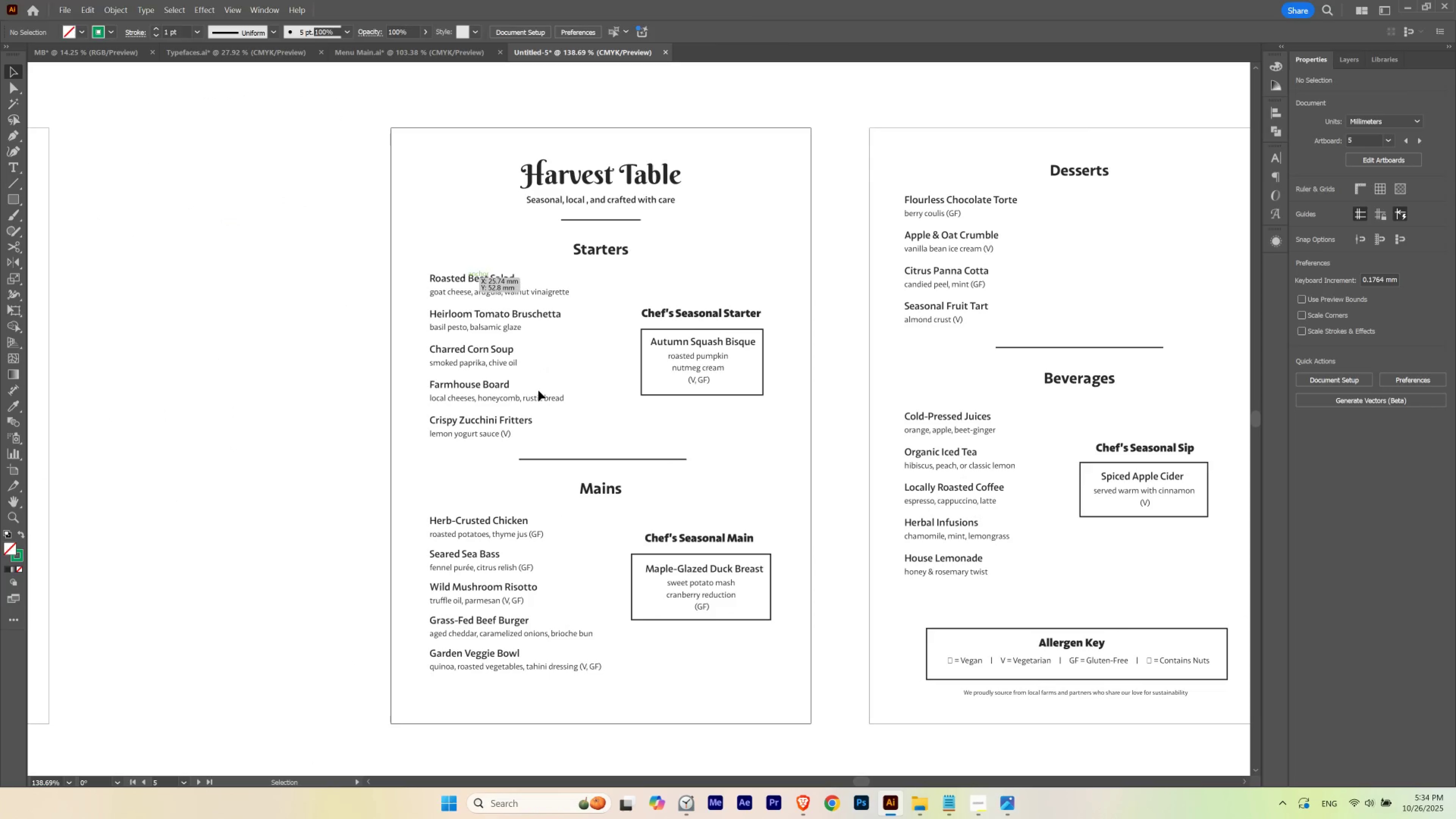 
left_click_drag(start_coordinate=[883, 138], to_coordinate=[699, 128])
 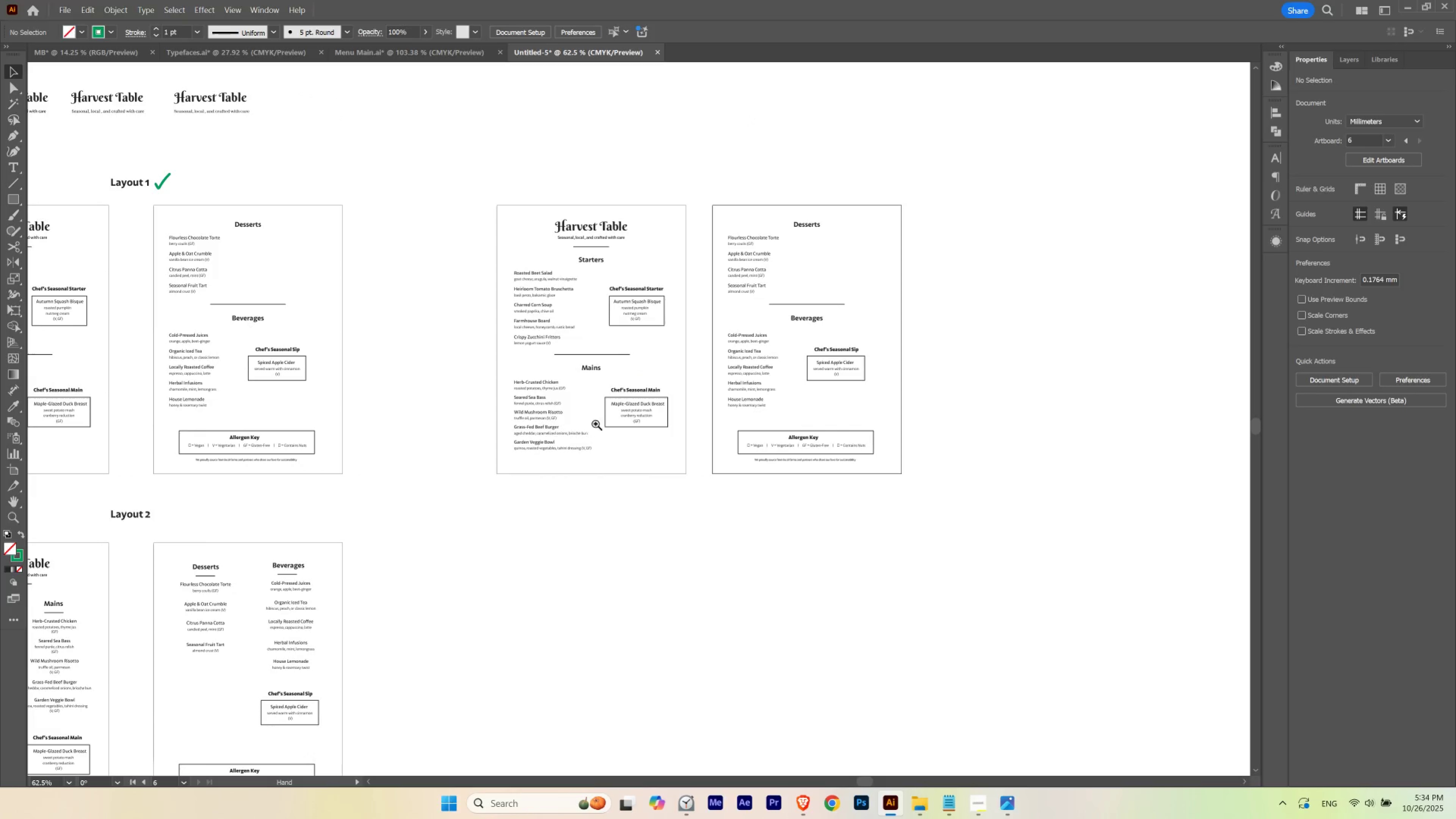 
hold_key(key=ControlLeft, duration=1.07)
left_click_drag(start_coordinate=[544, 278], to_coordinate=[631, 295])
 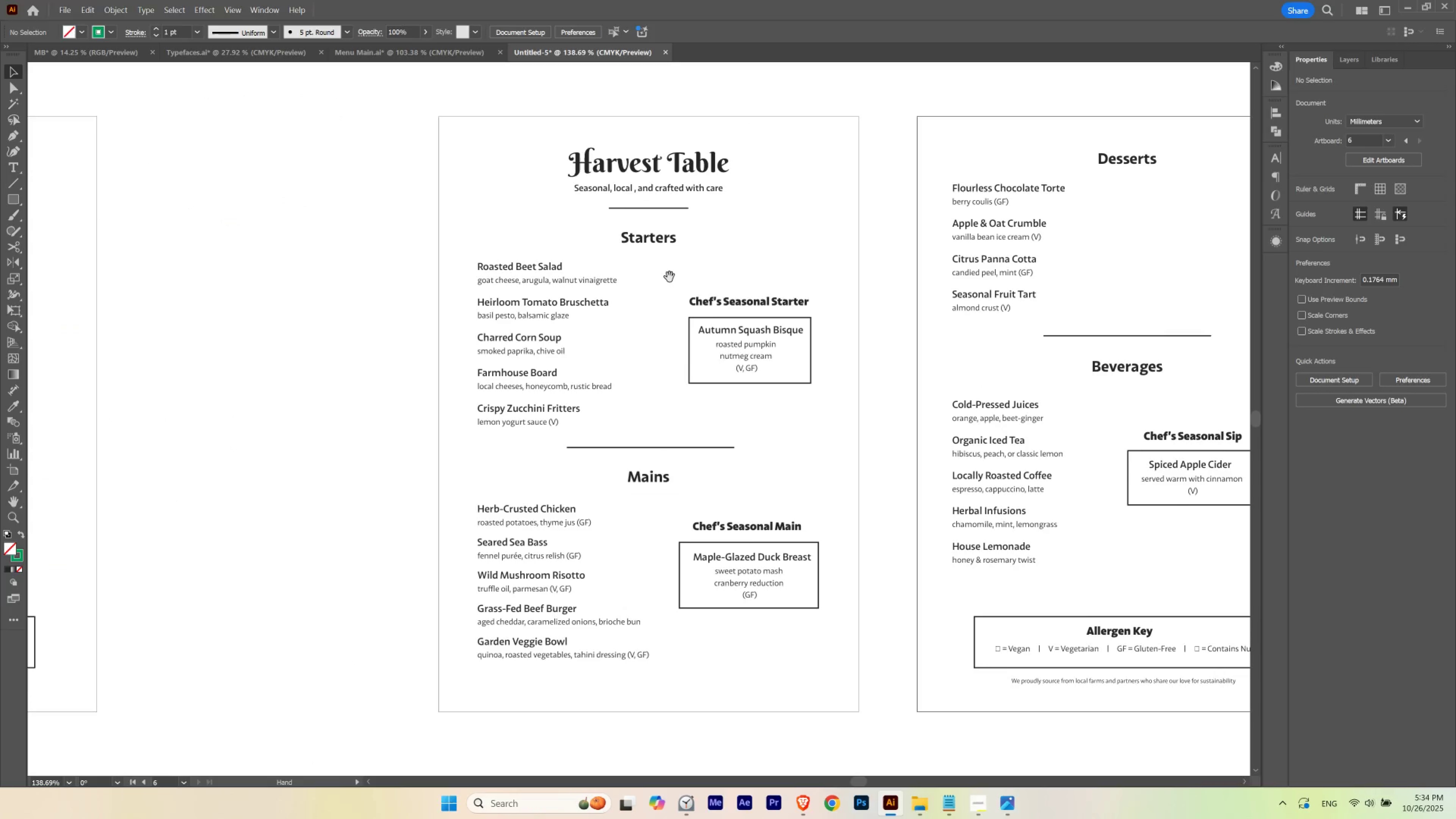 
left_click_drag(start_coordinate=[655, 279], to_coordinate=[607, 291])
 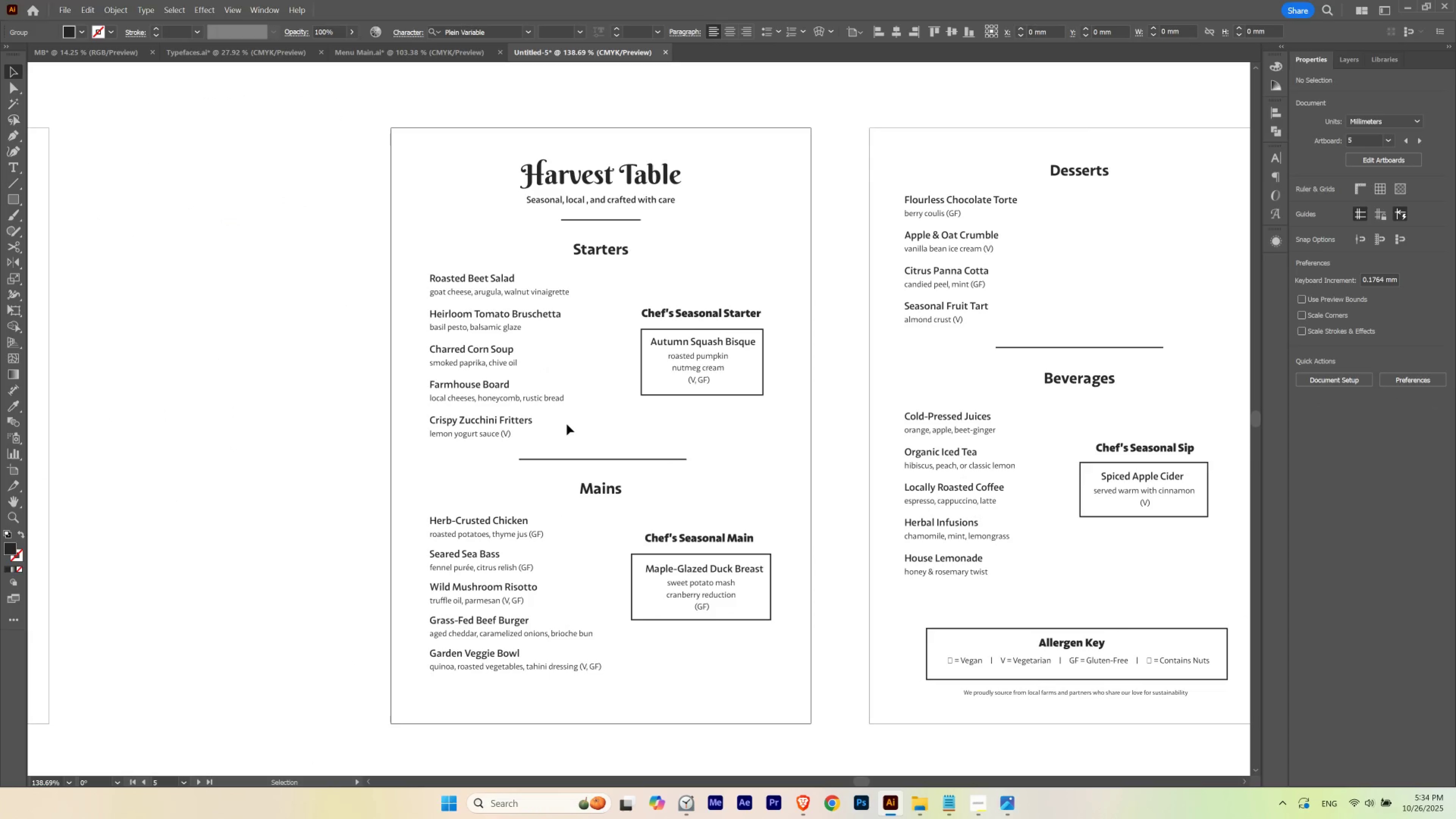 
key(Control+ControlLeft)
 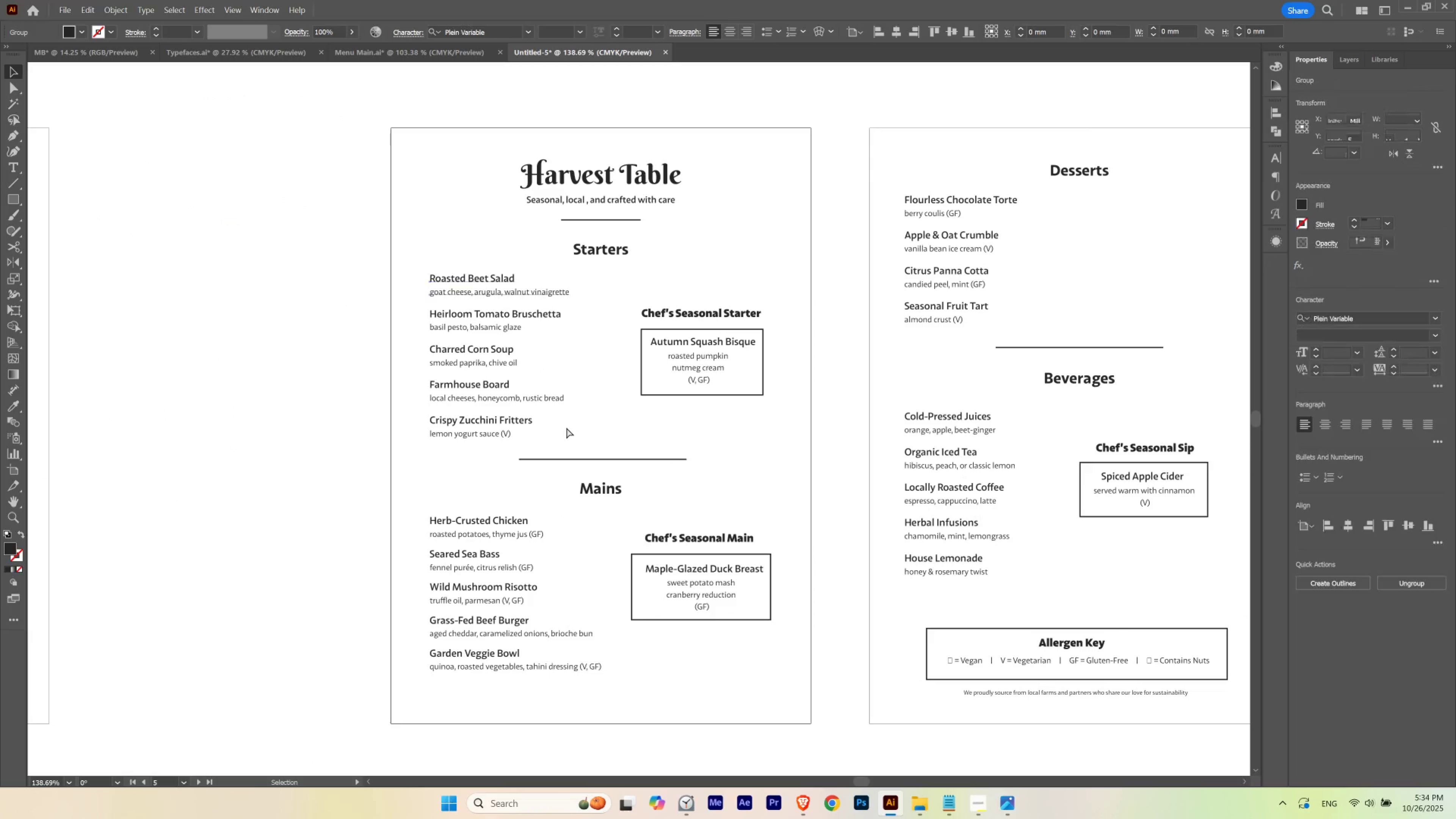 
key(Control+H)
 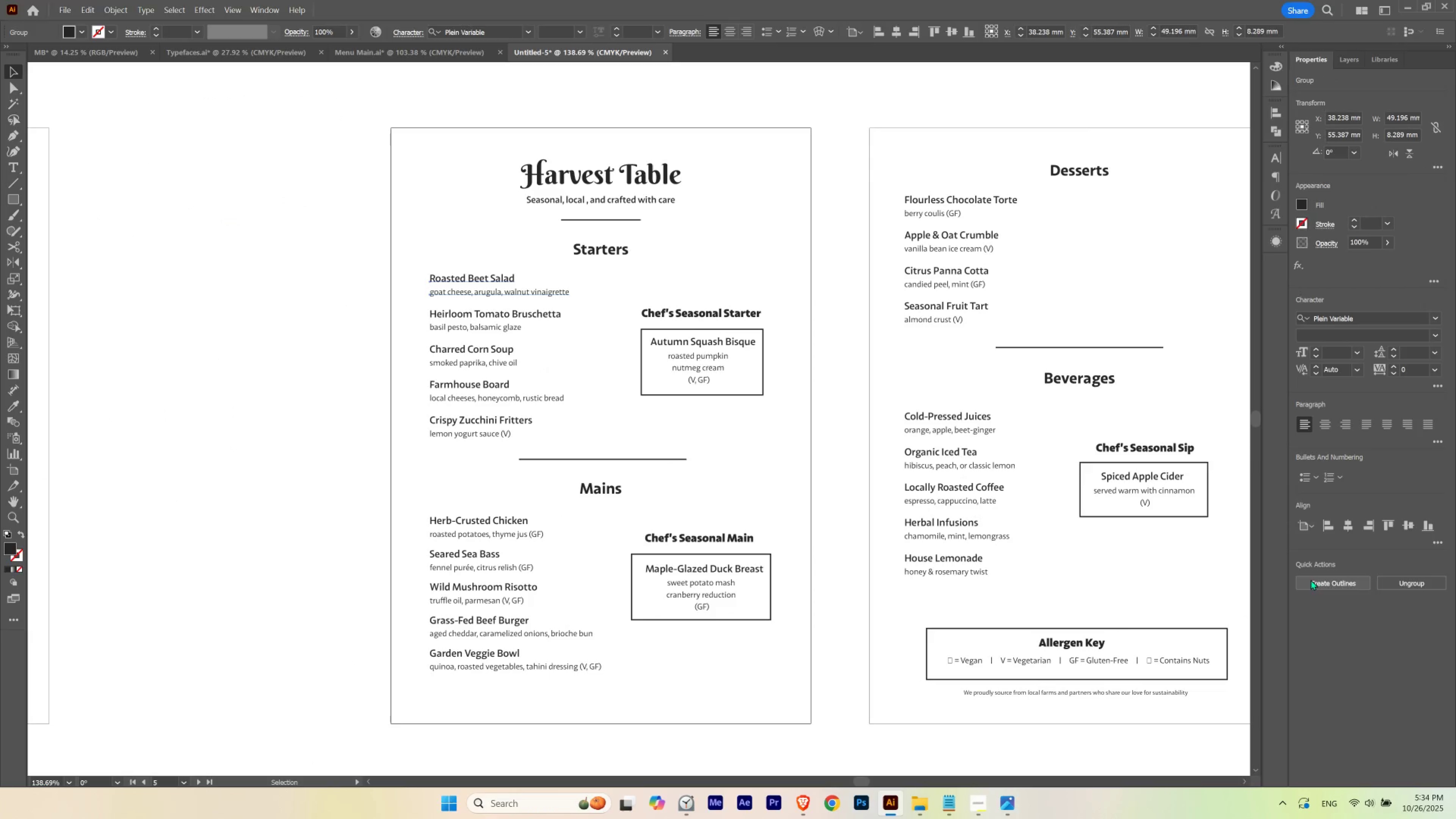 
left_click([1310, 579])
 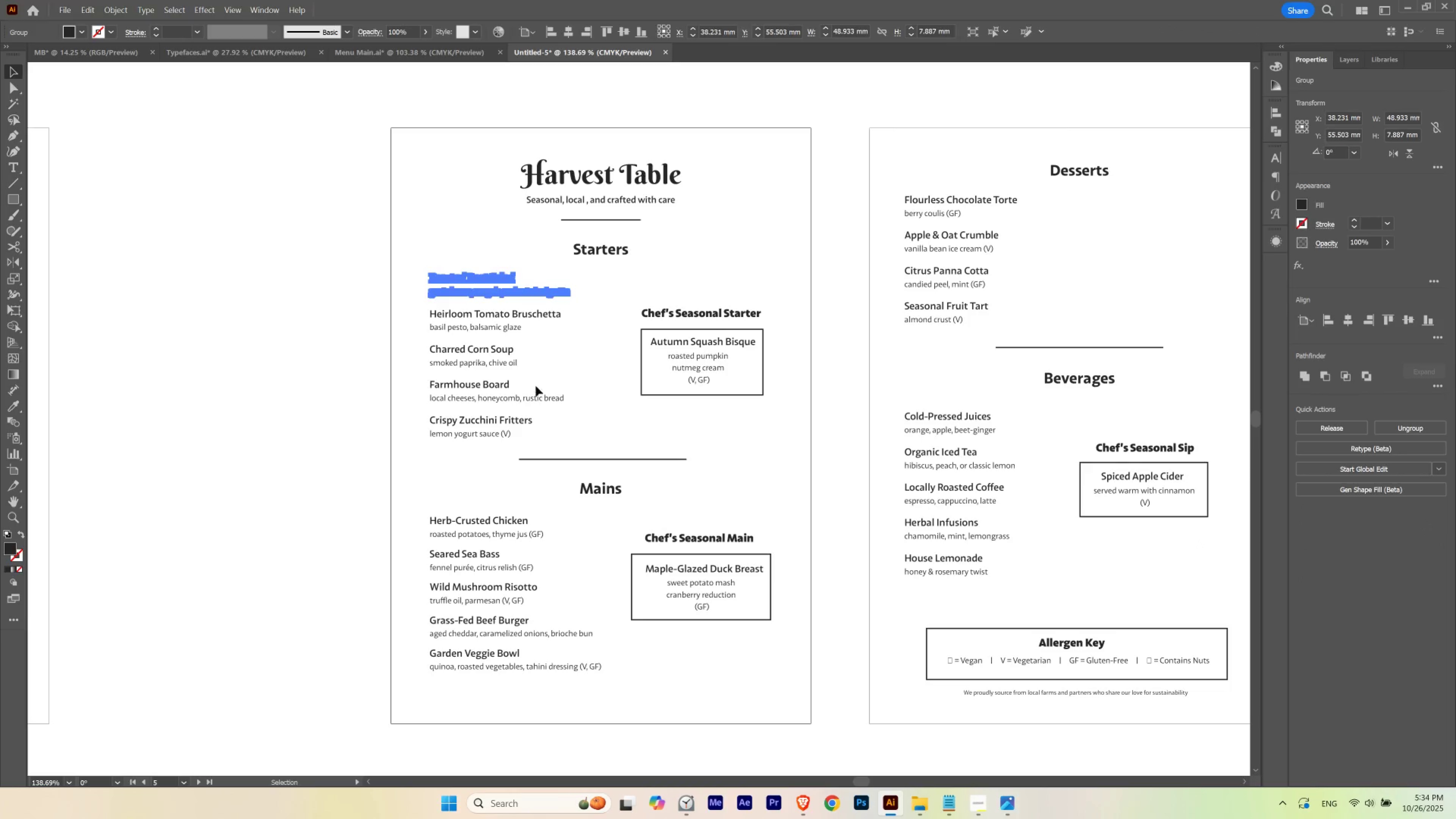 
left_click([453, 446])
 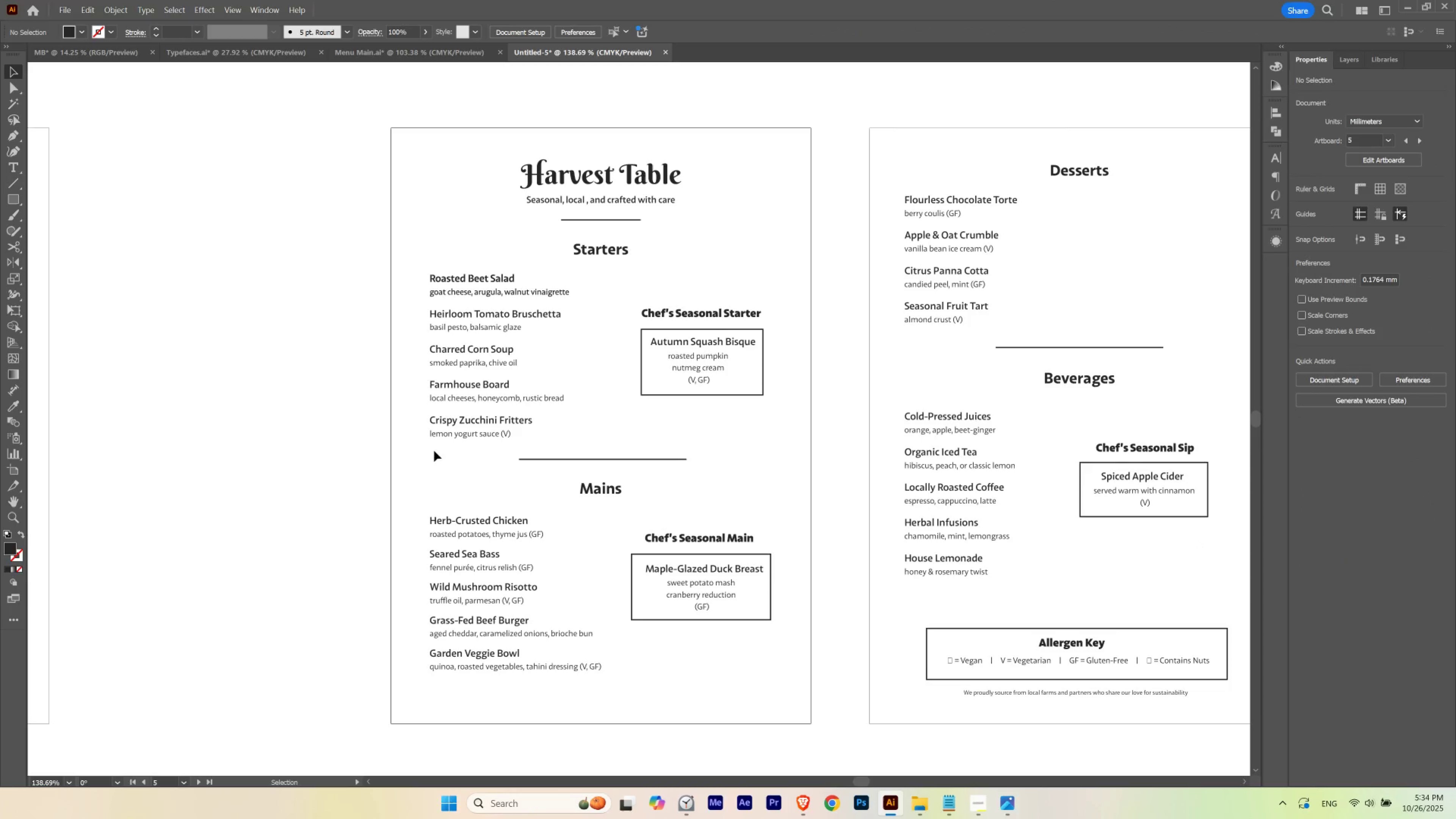 
key(V)
 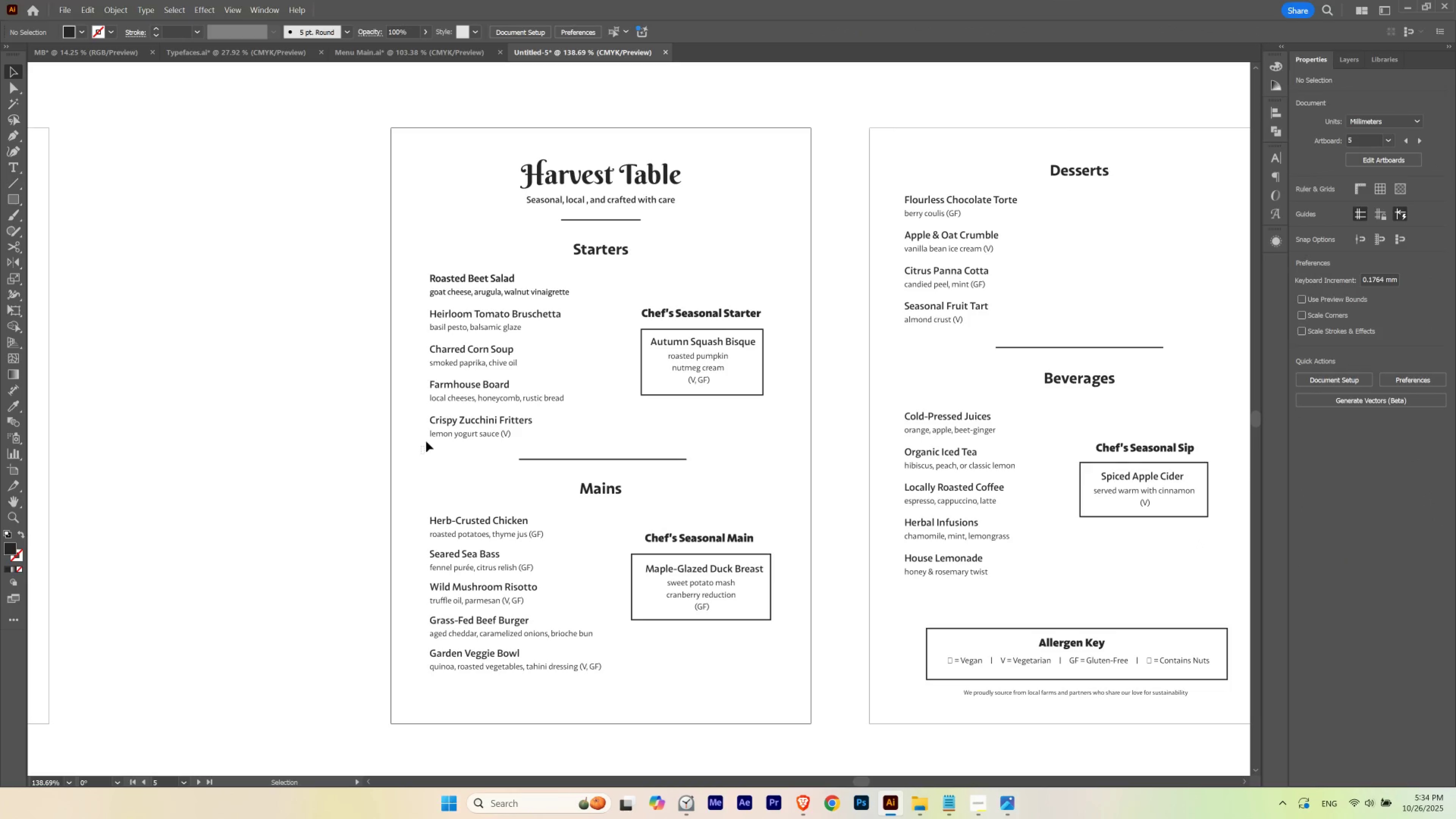 
left_click_drag(start_coordinate=[422, 454], to_coordinate=[461, 315])
 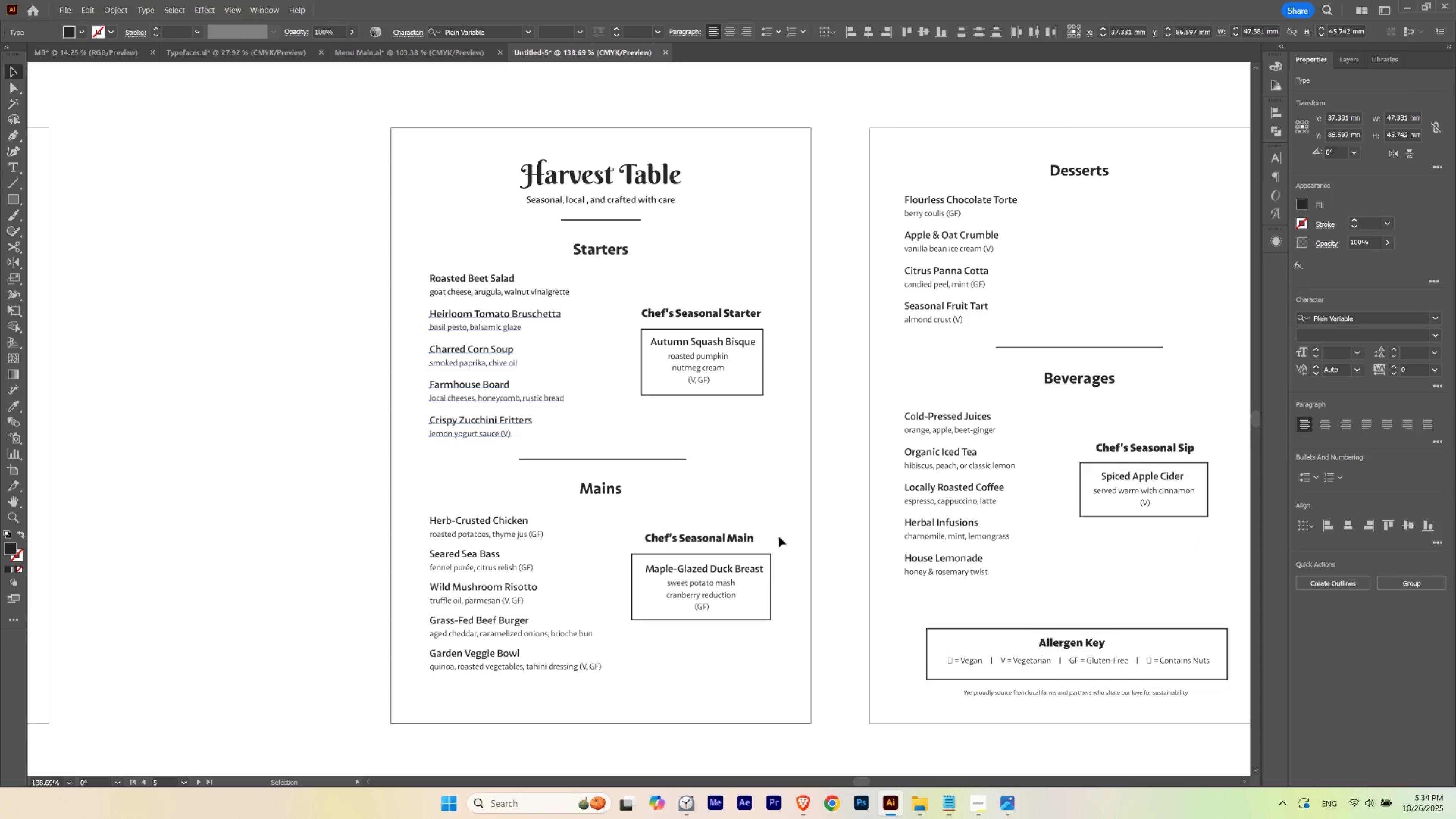 
left_click([481, 492])
 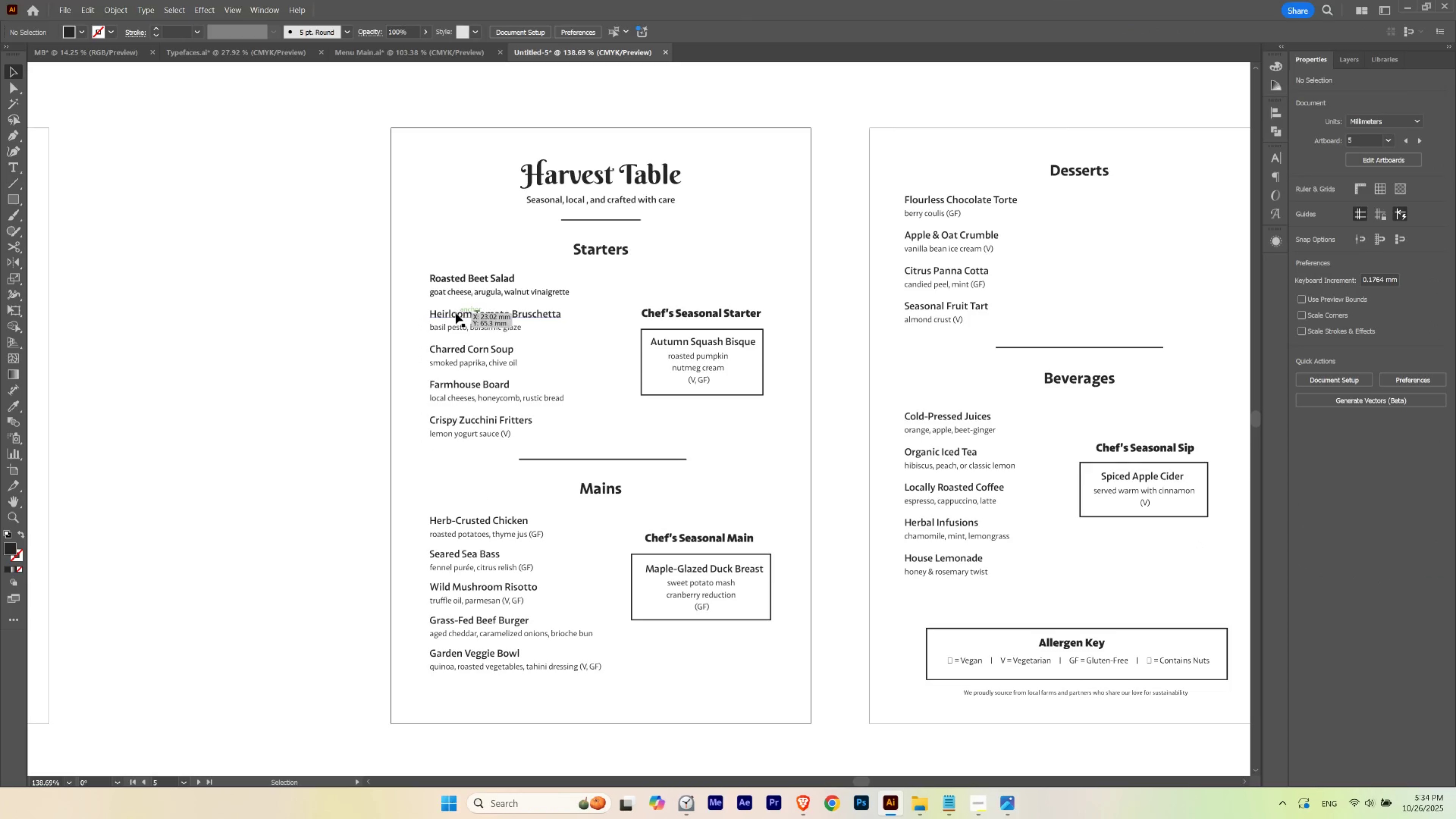 
left_click([455, 314])
 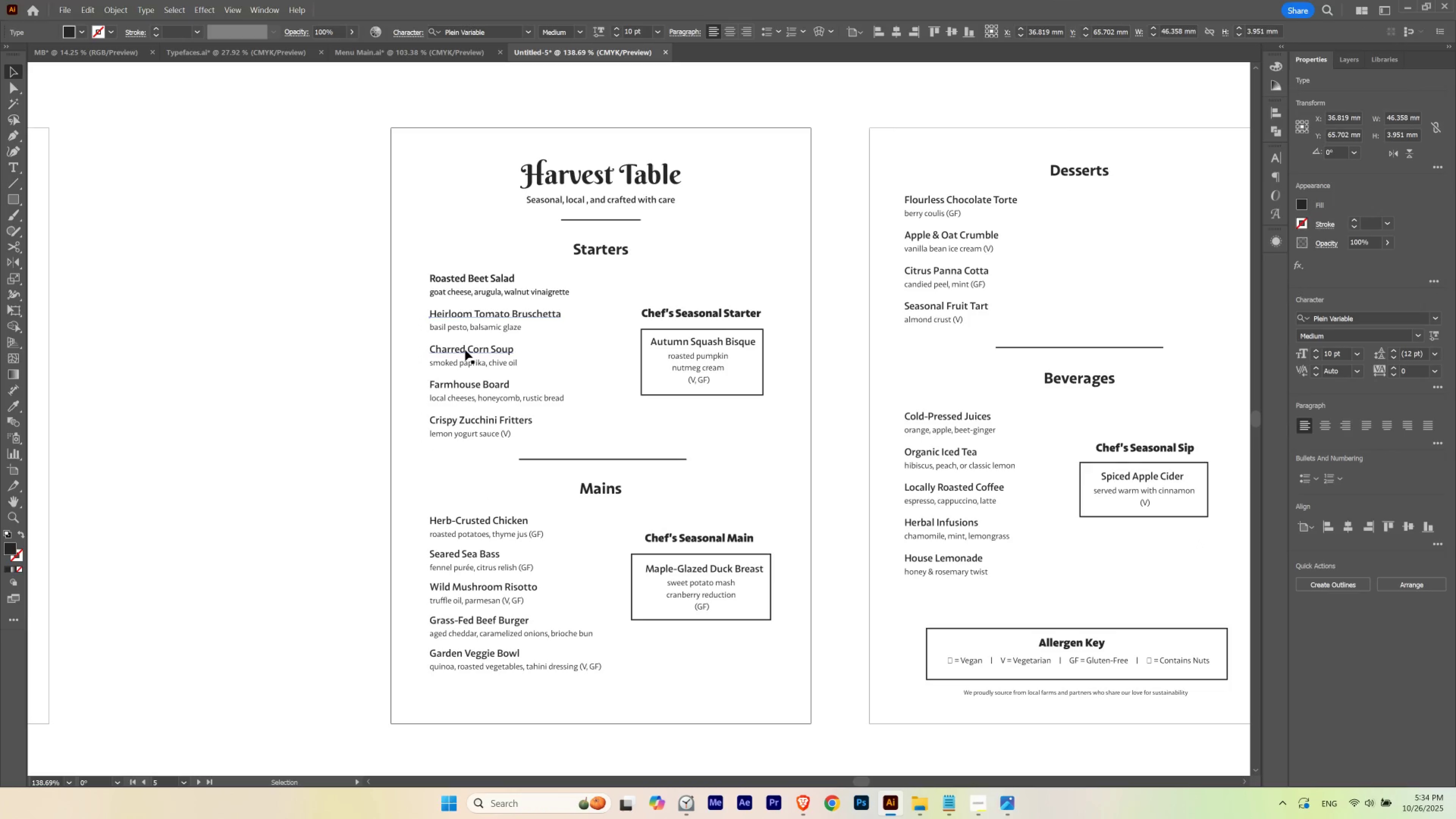 
hold_key(key=ShiftLeft, duration=1.53)
left_click([465, 350])
 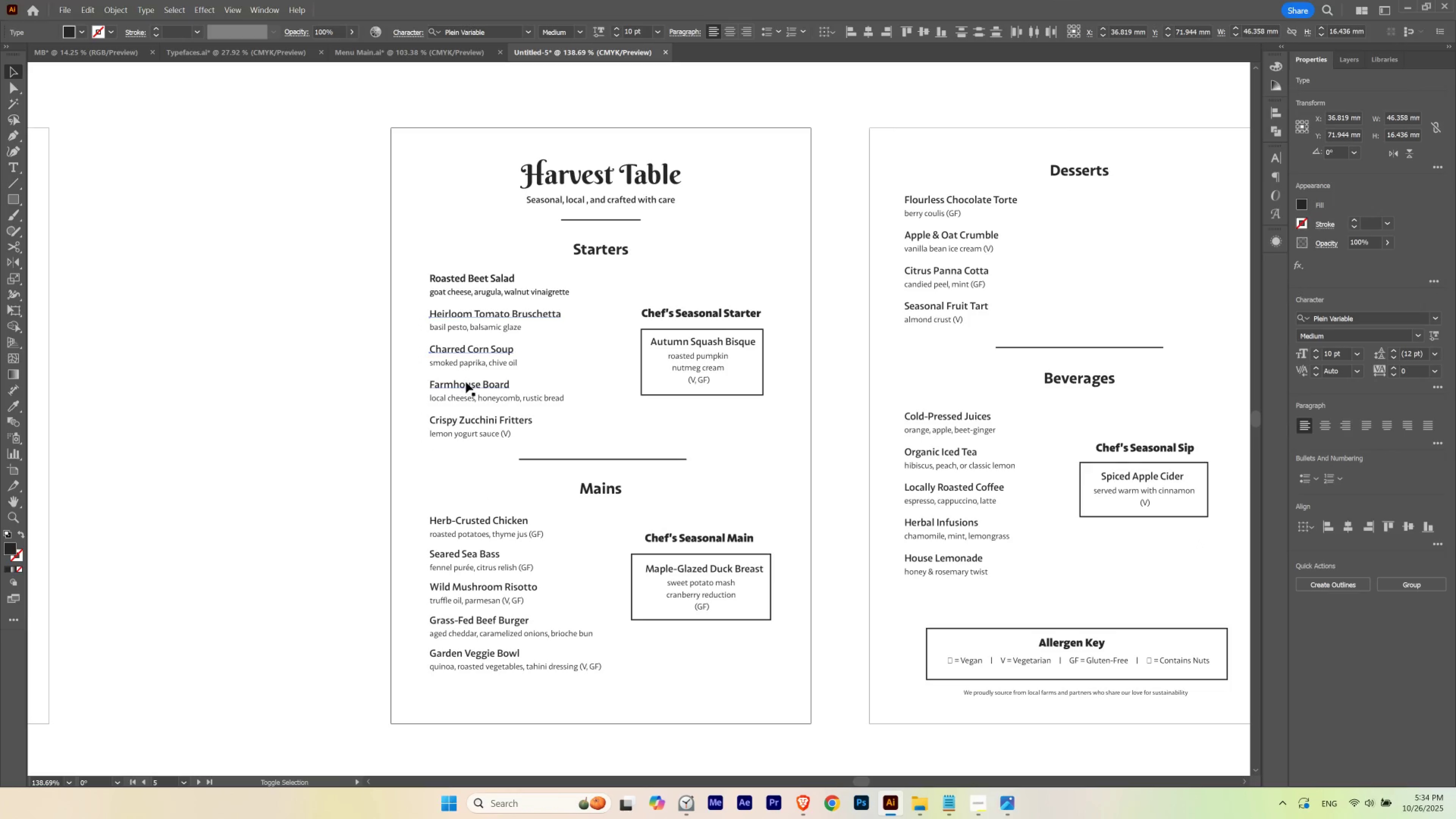 
left_click([466, 382])
 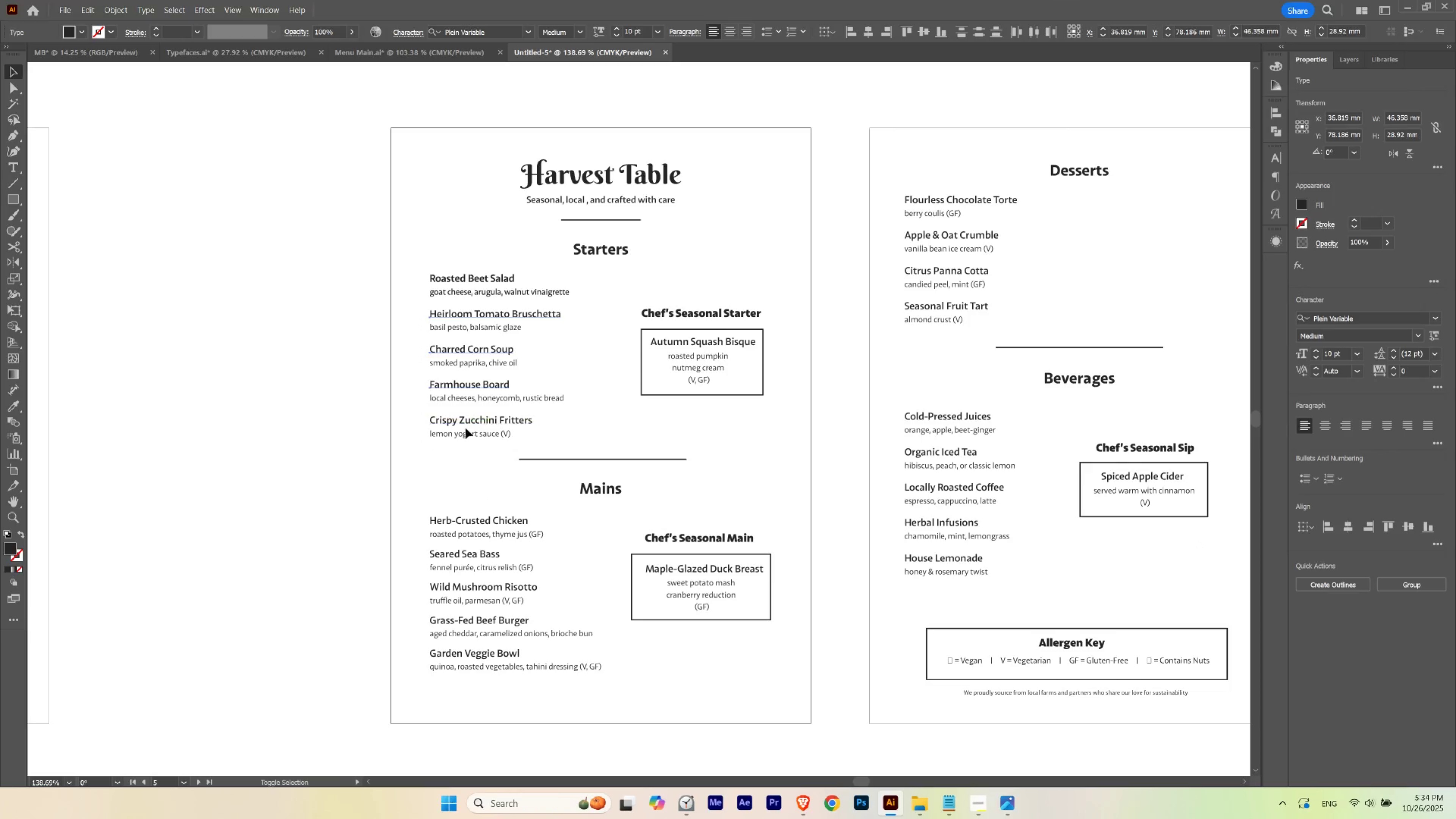 
hold_key(key=ShiftLeft, duration=1.51)
left_click([469, 422])
 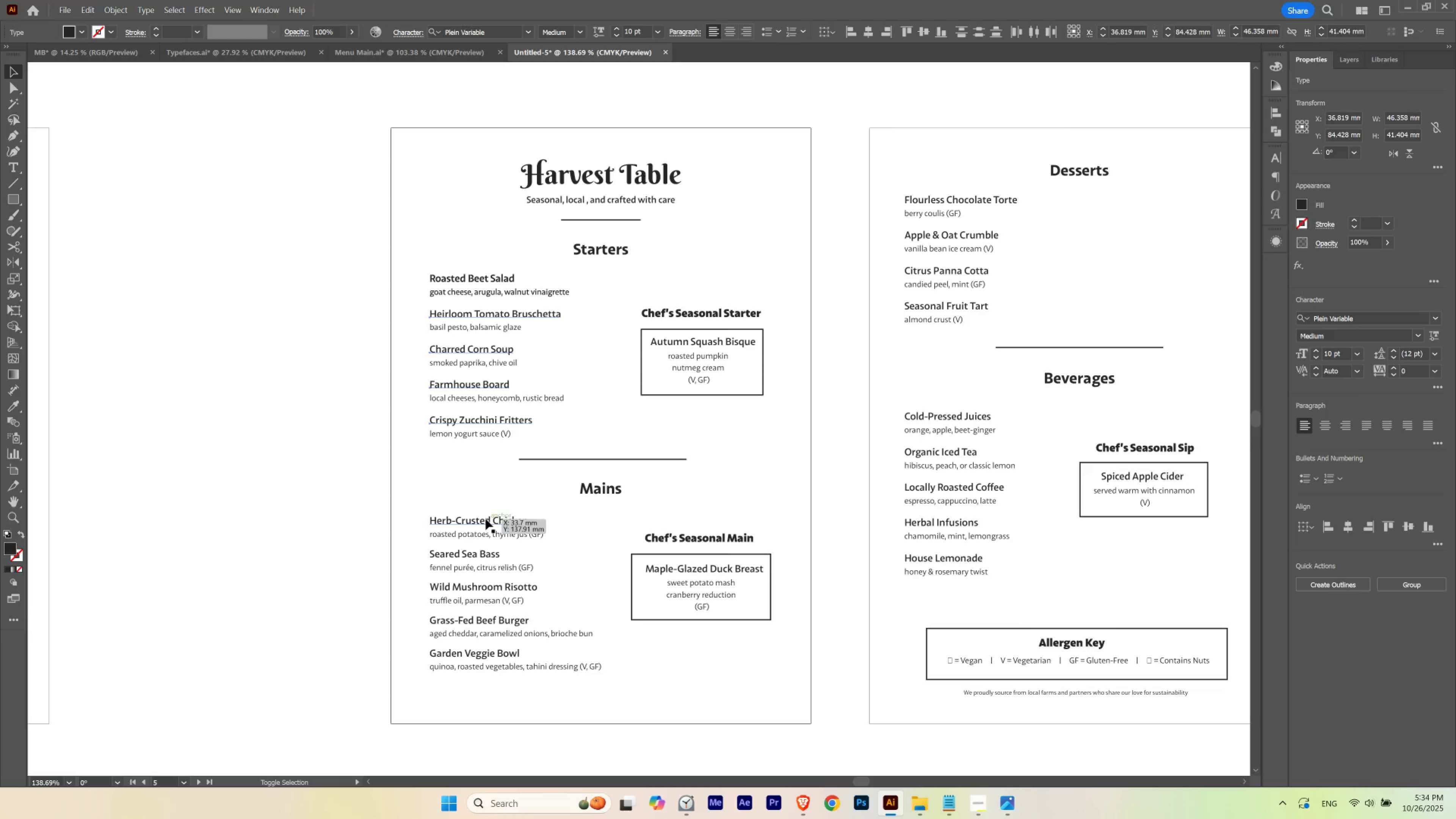 
hold_key(key=ShiftLeft, duration=1.53)
left_click([486, 519])
 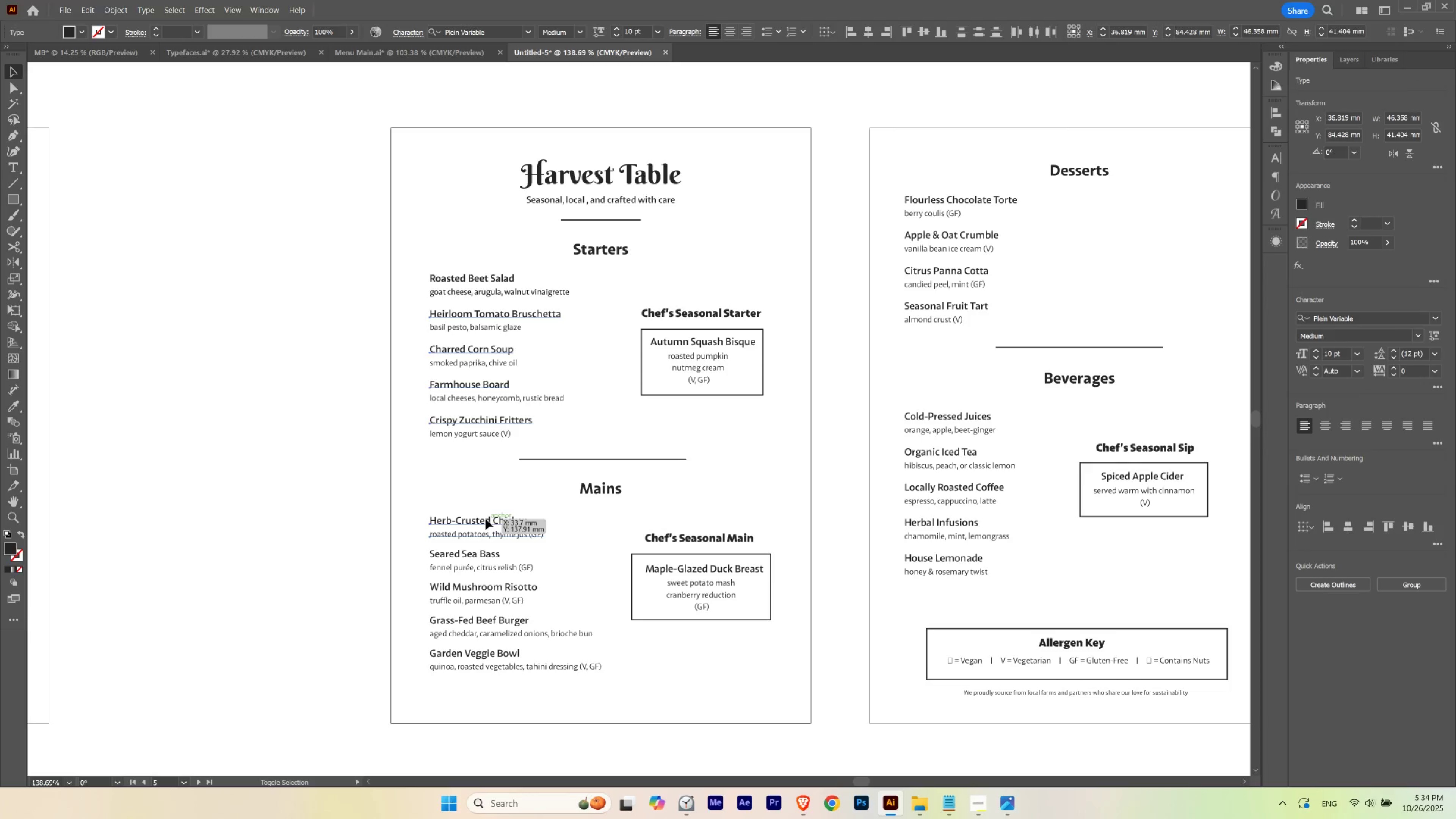 
hold_key(key=ShiftLeft, duration=1.51)
left_click([480, 589])
 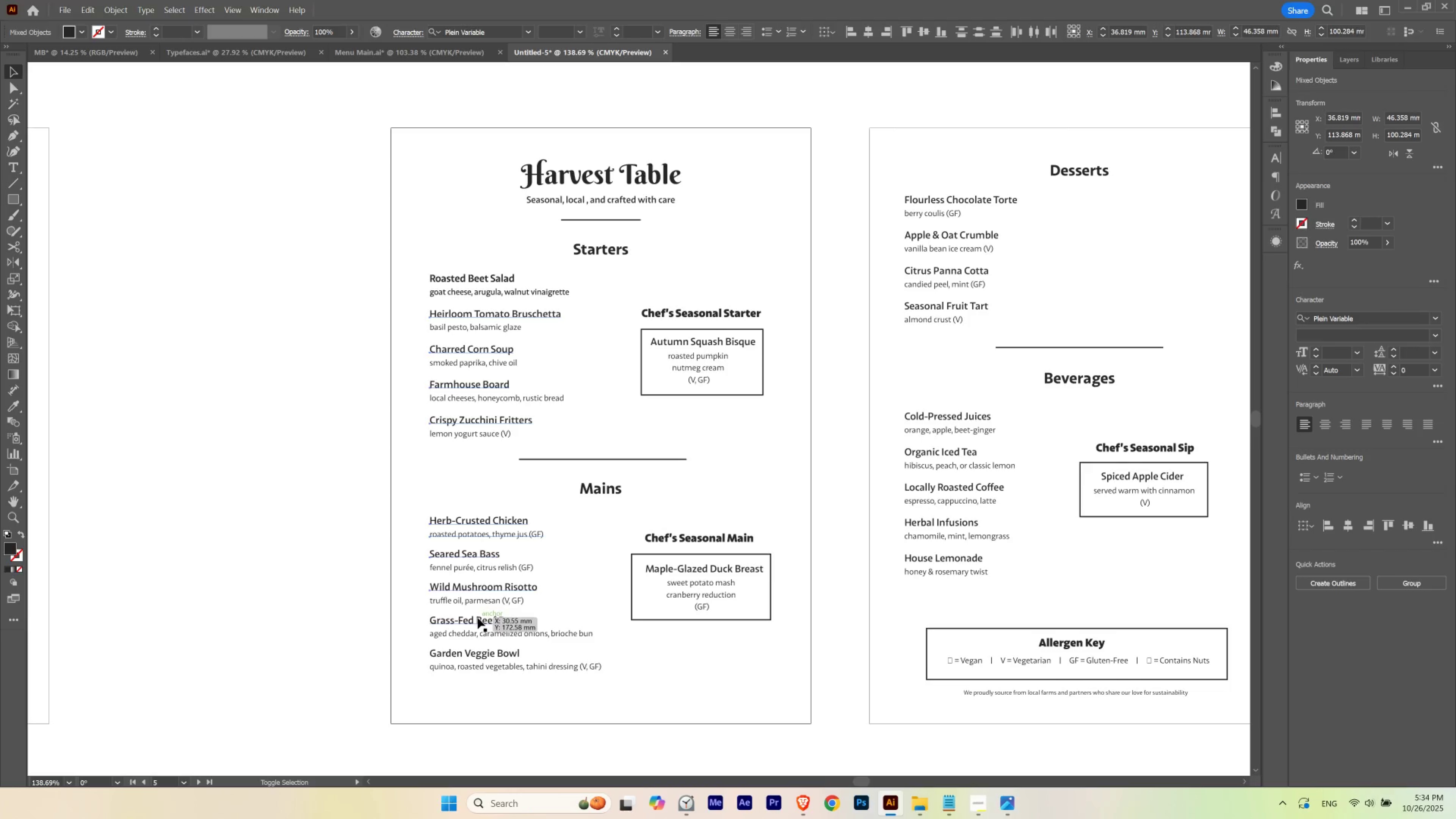 
left_click([478, 618])
 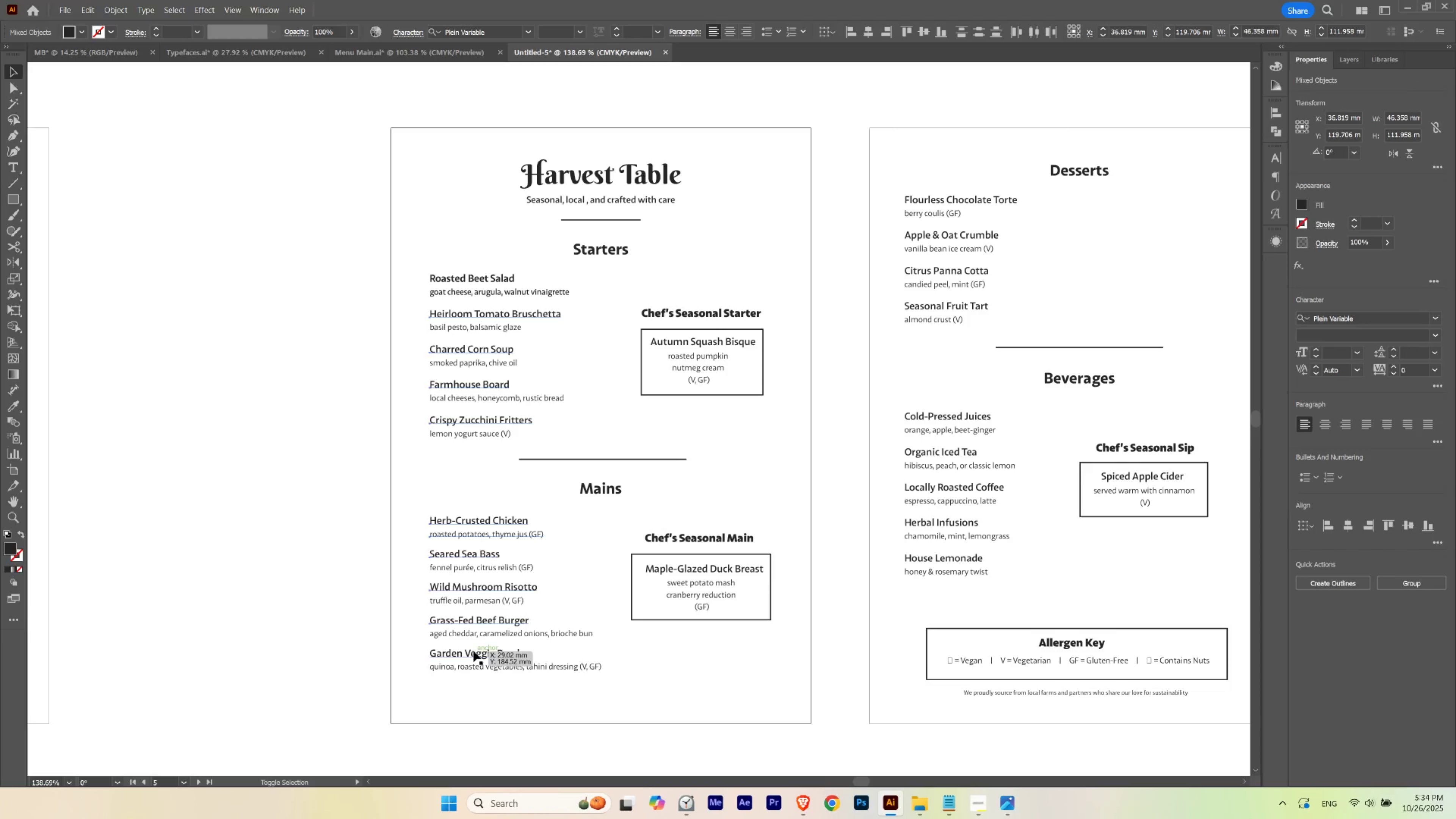 
hold_key(key=ShiftLeft, duration=0.33)
left_click([473, 651])
 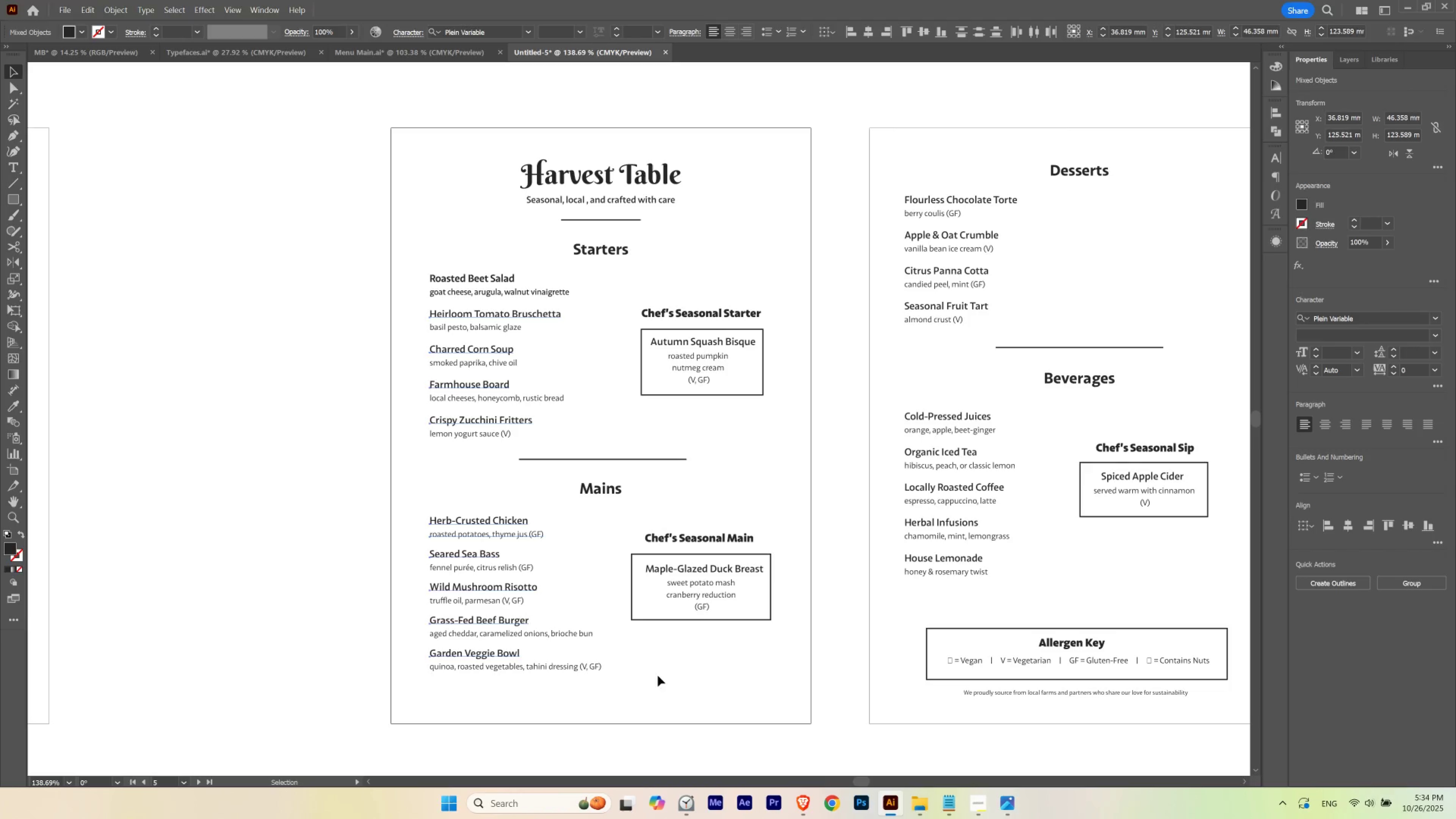 
hold_key(key=ShiftLeft, duration=1.5)
left_click([700, 572])
 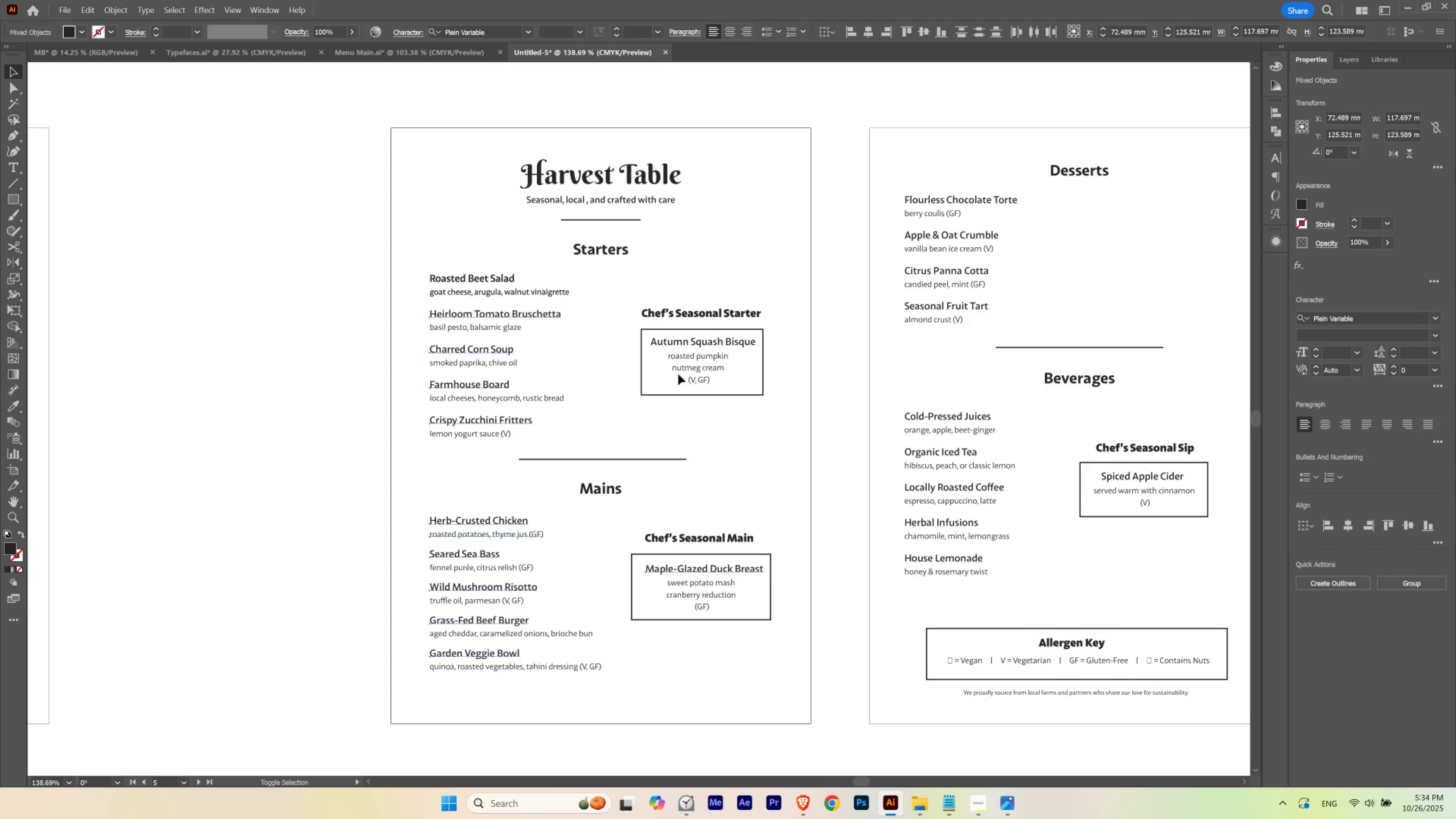 
hold_key(key=ShiftLeft, duration=1.0)
left_click([698, 342])
 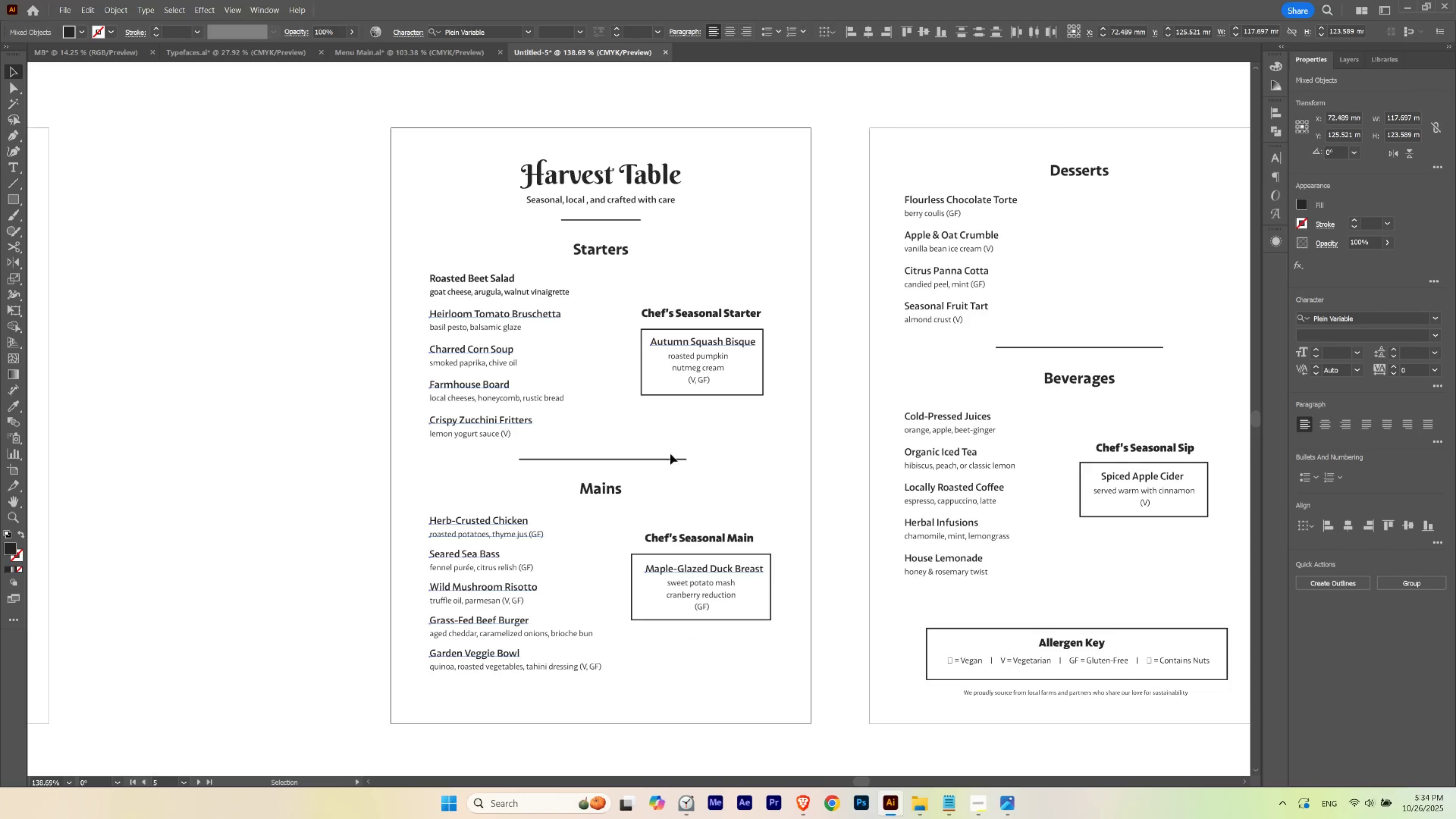 
hold_key(key=ControlLeft, duration=0.7)
 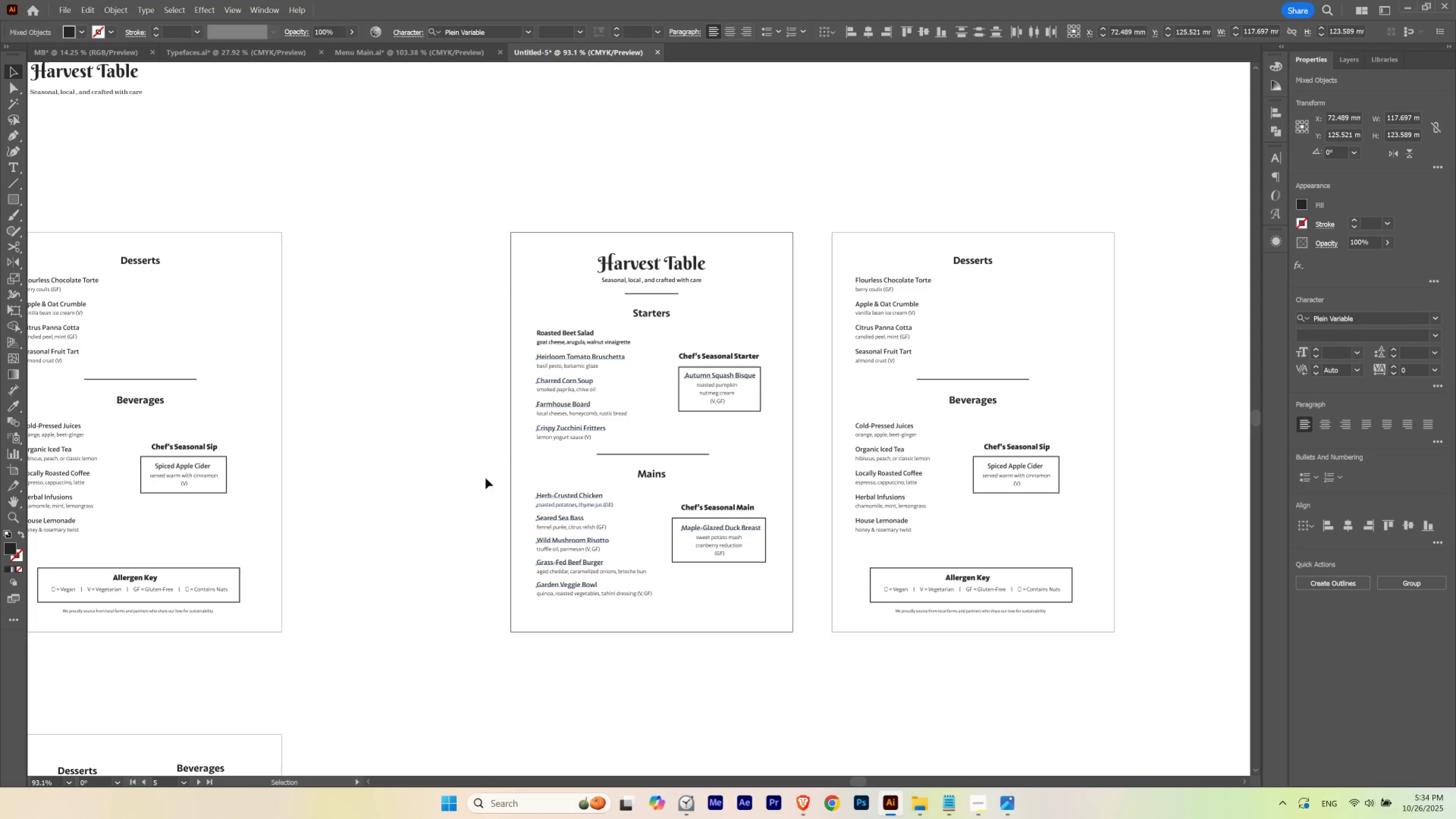 
hold_key(key=Space, duration=0.74)
 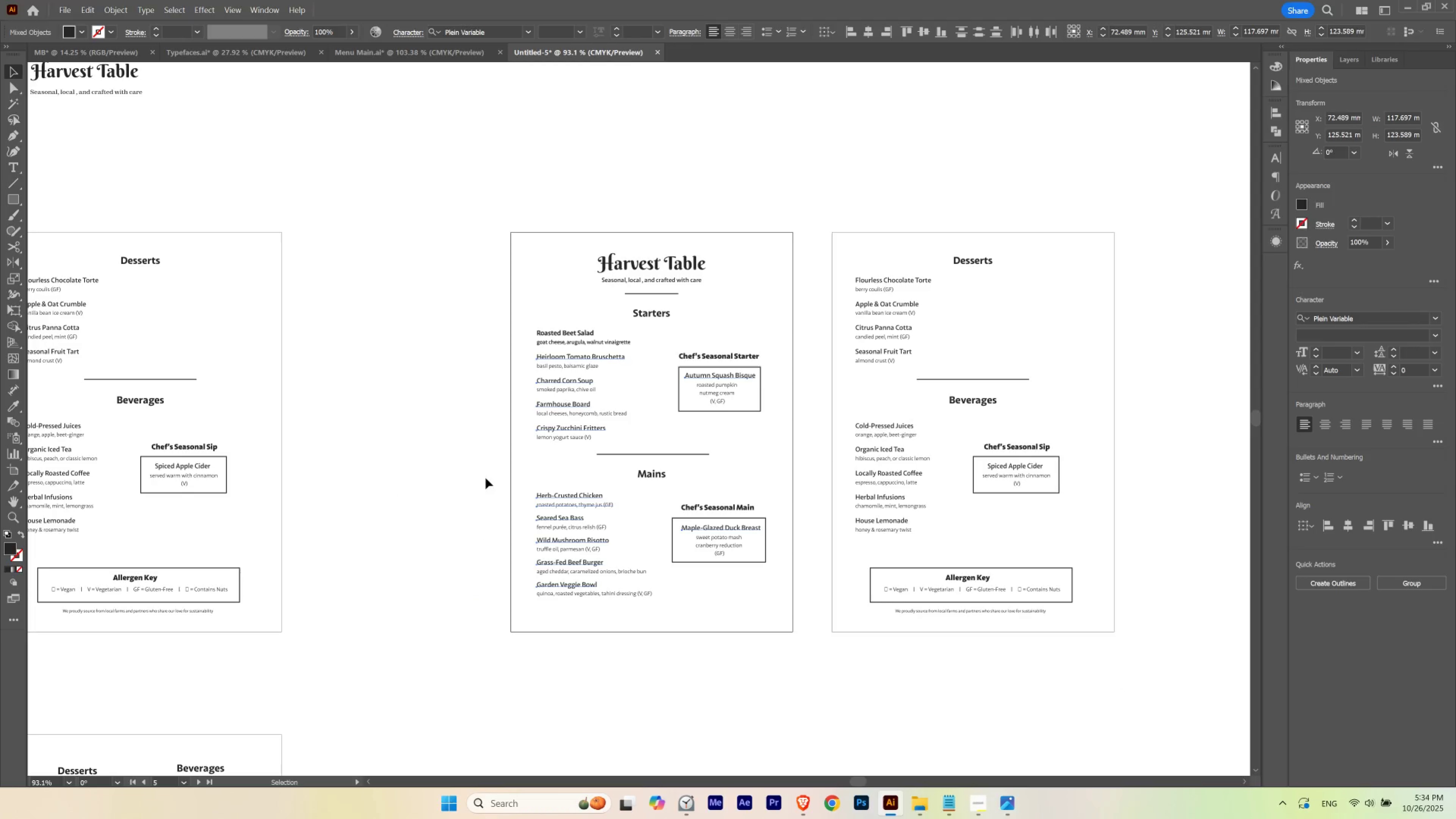 
left_click_drag(start_coordinate=[755, 444], to_coordinate=[712, 465])
 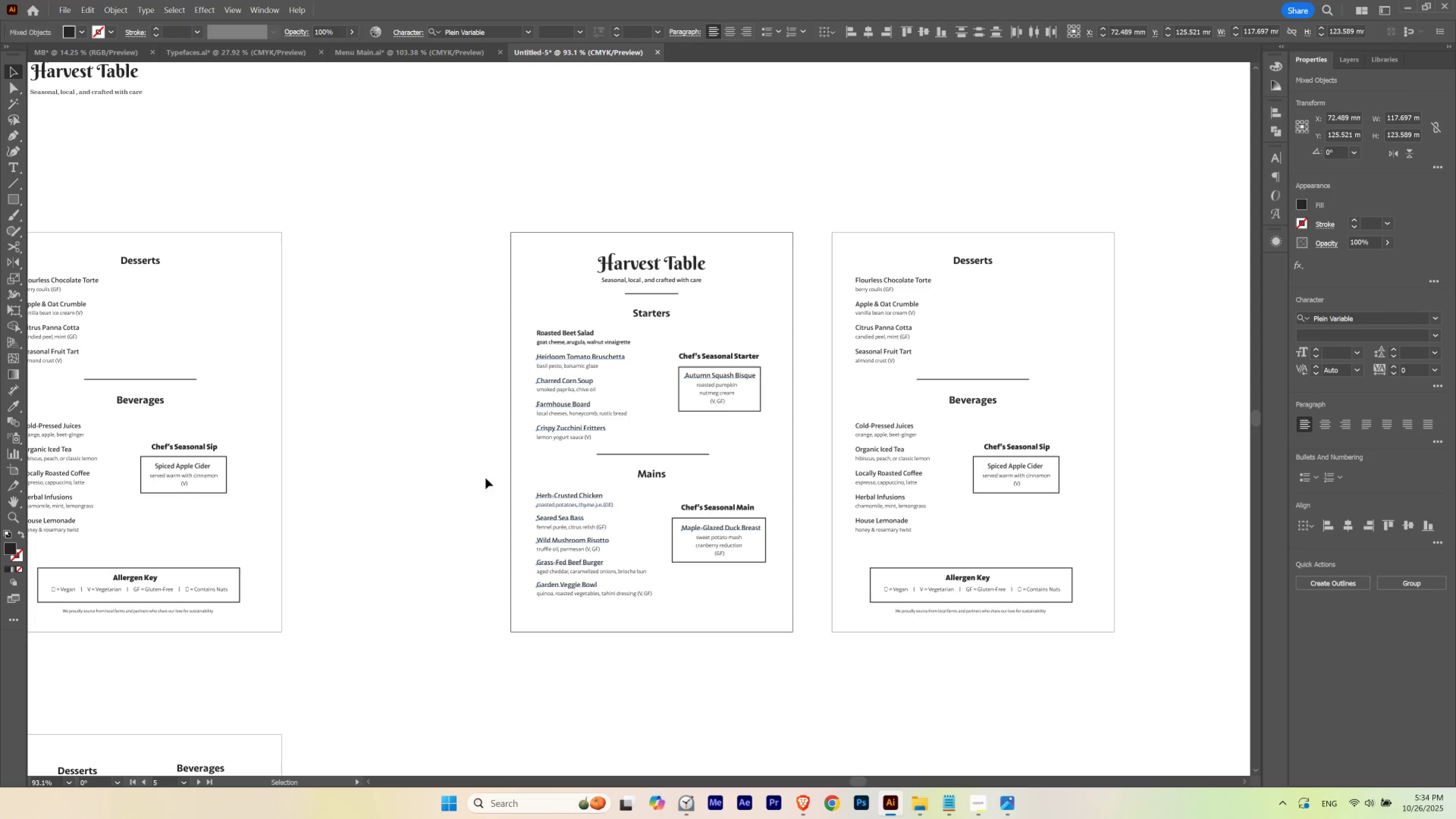 
hold_key(key=Space, duration=0.54)
 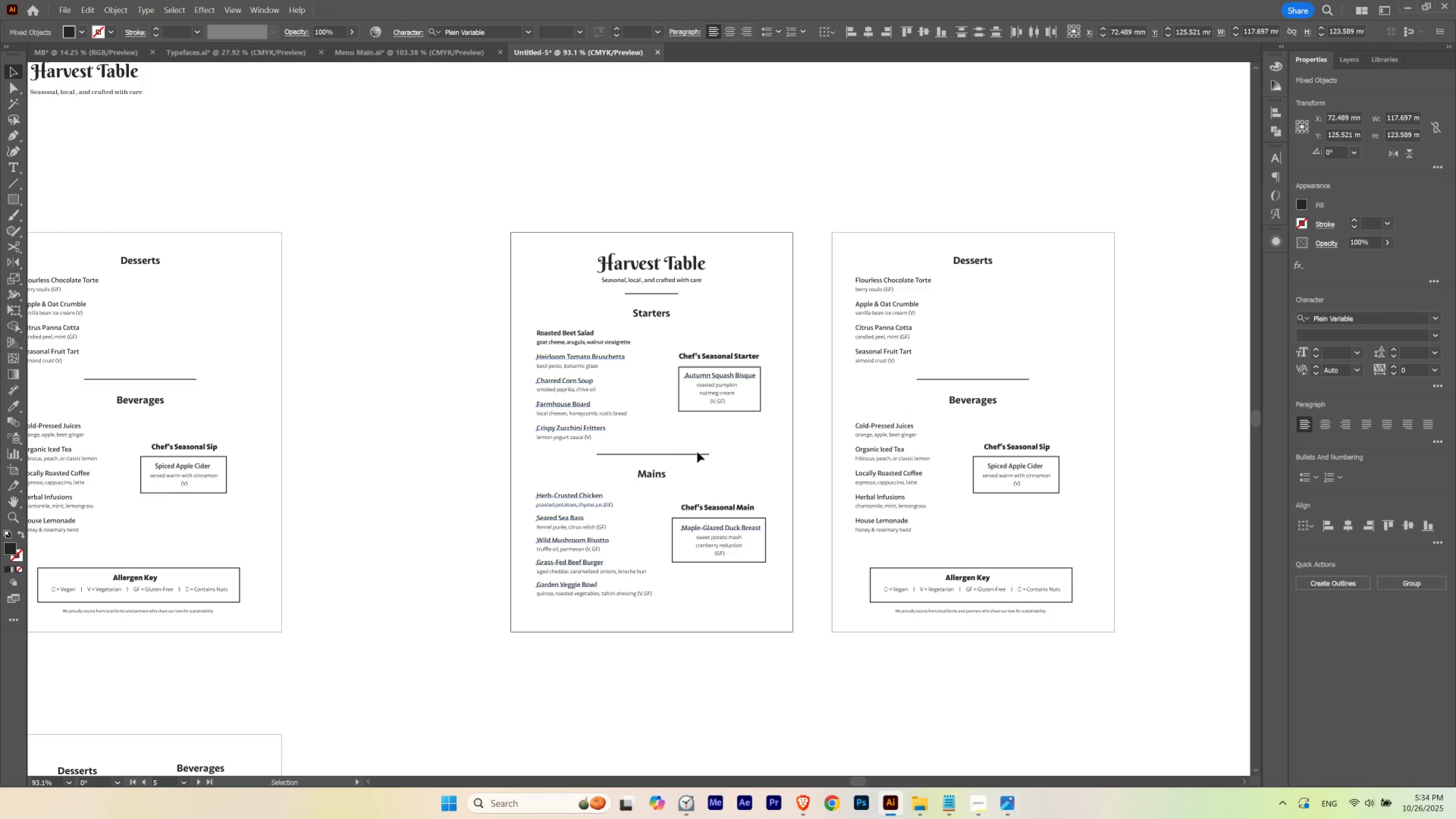 
hold_key(key=ControlLeft, duration=0.56)
 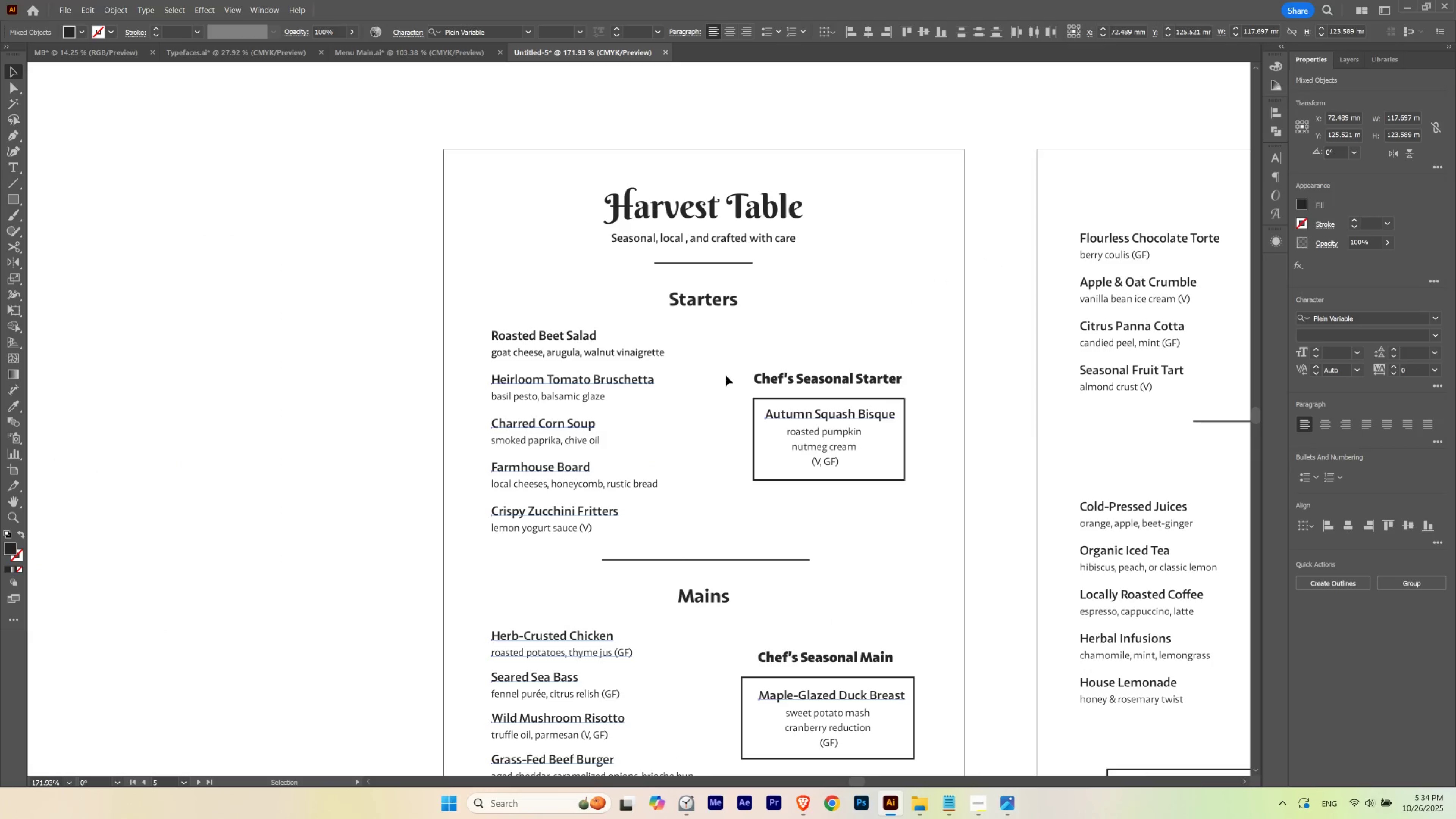 
hold_key(key=Space, duration=0.58)
 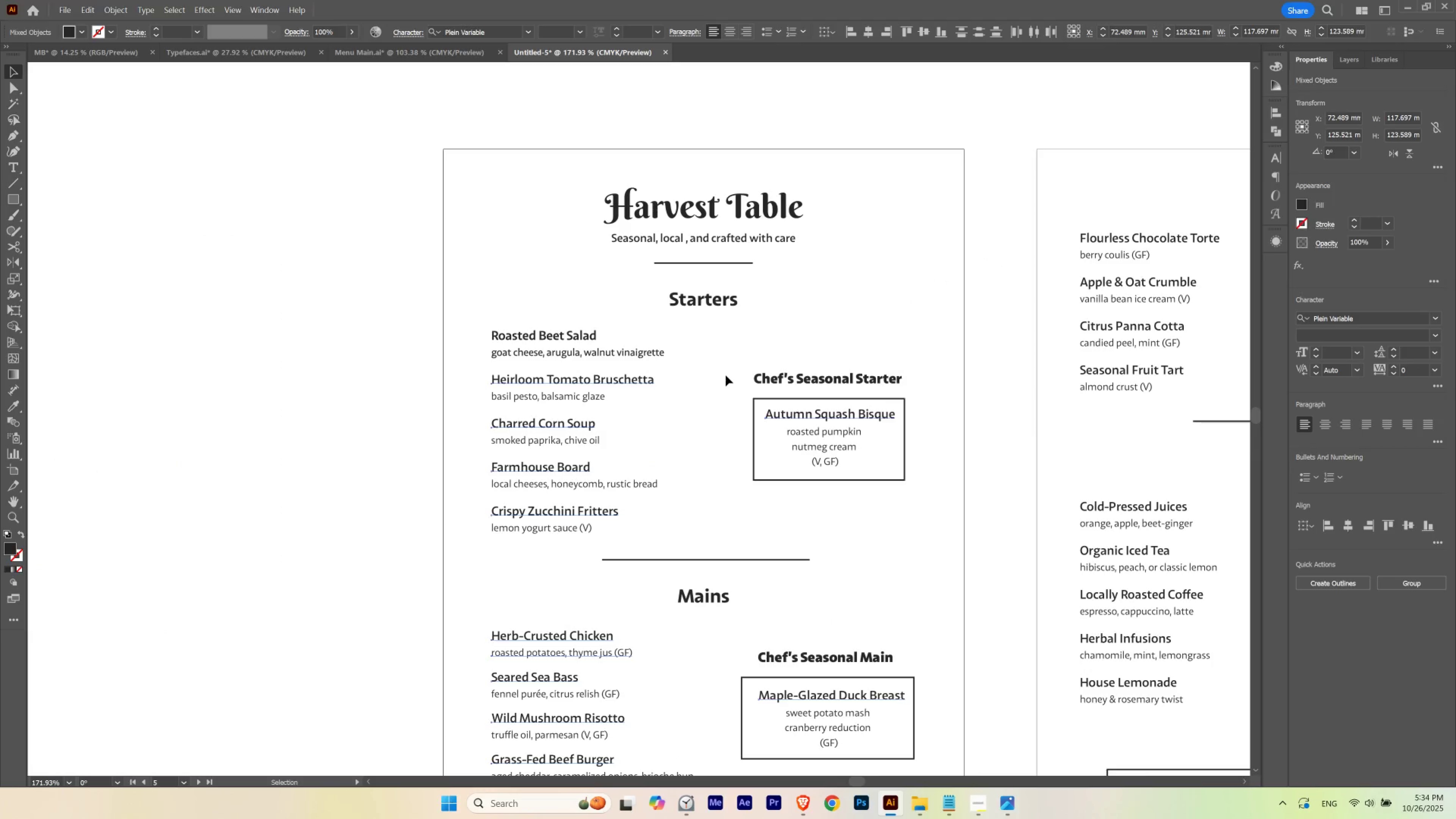 
left_click_drag(start_coordinate=[590, 330], to_coordinate=[658, 349])
 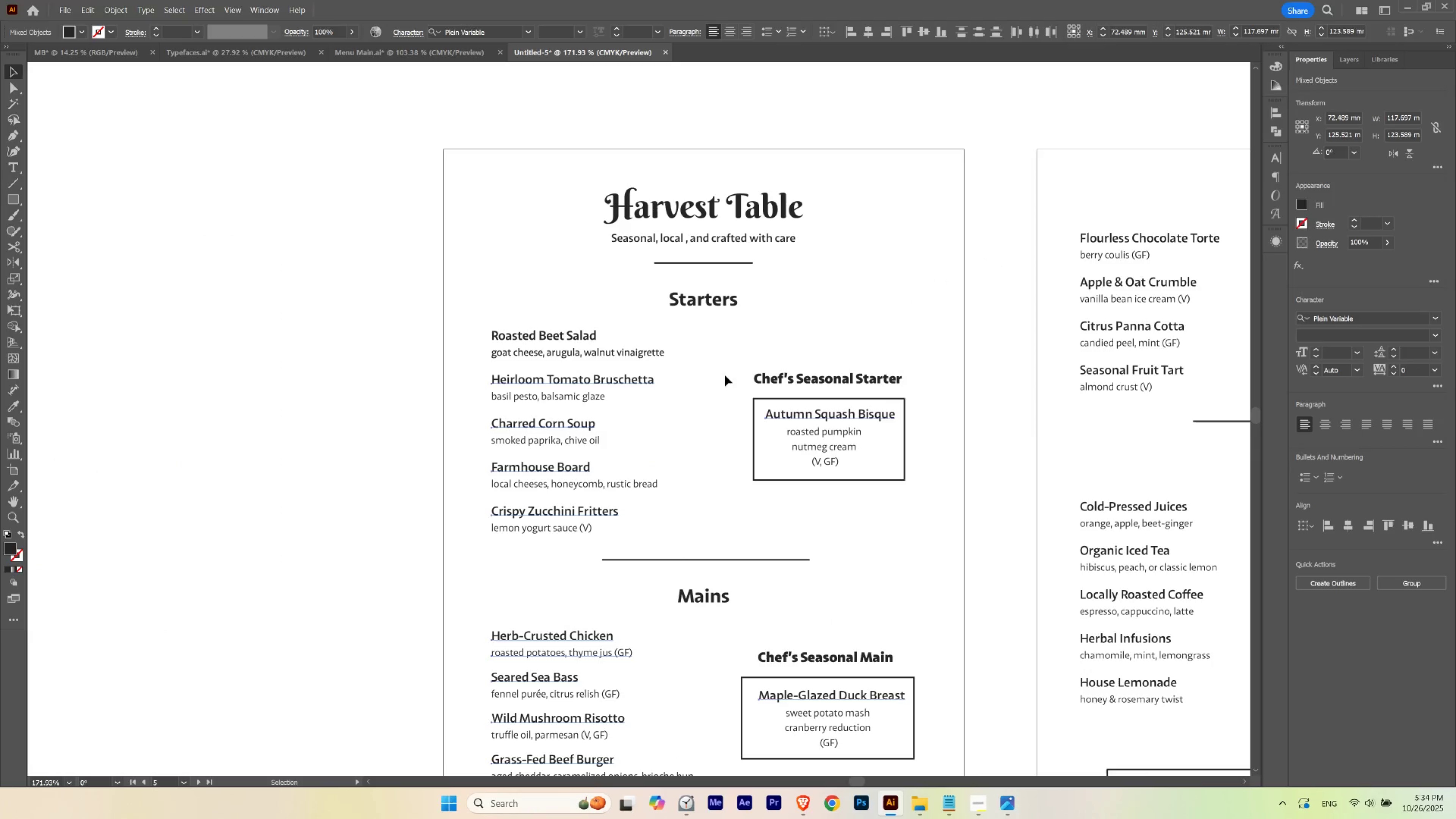 
hold_key(key=ShiftLeft, duration=1.5)
left_click([580, 338])
 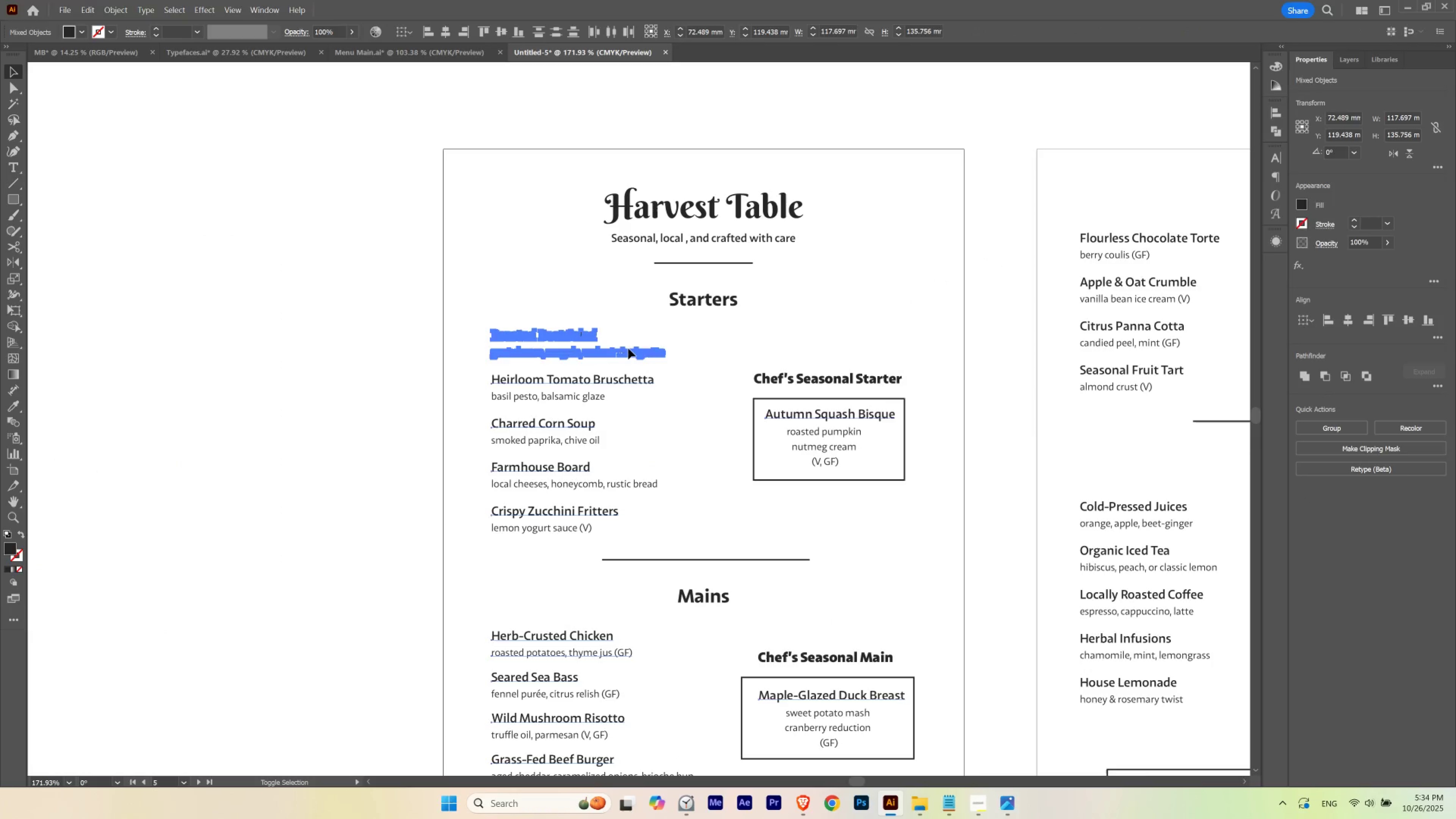 
hold_key(key=ShiftLeft, duration=1.24)
 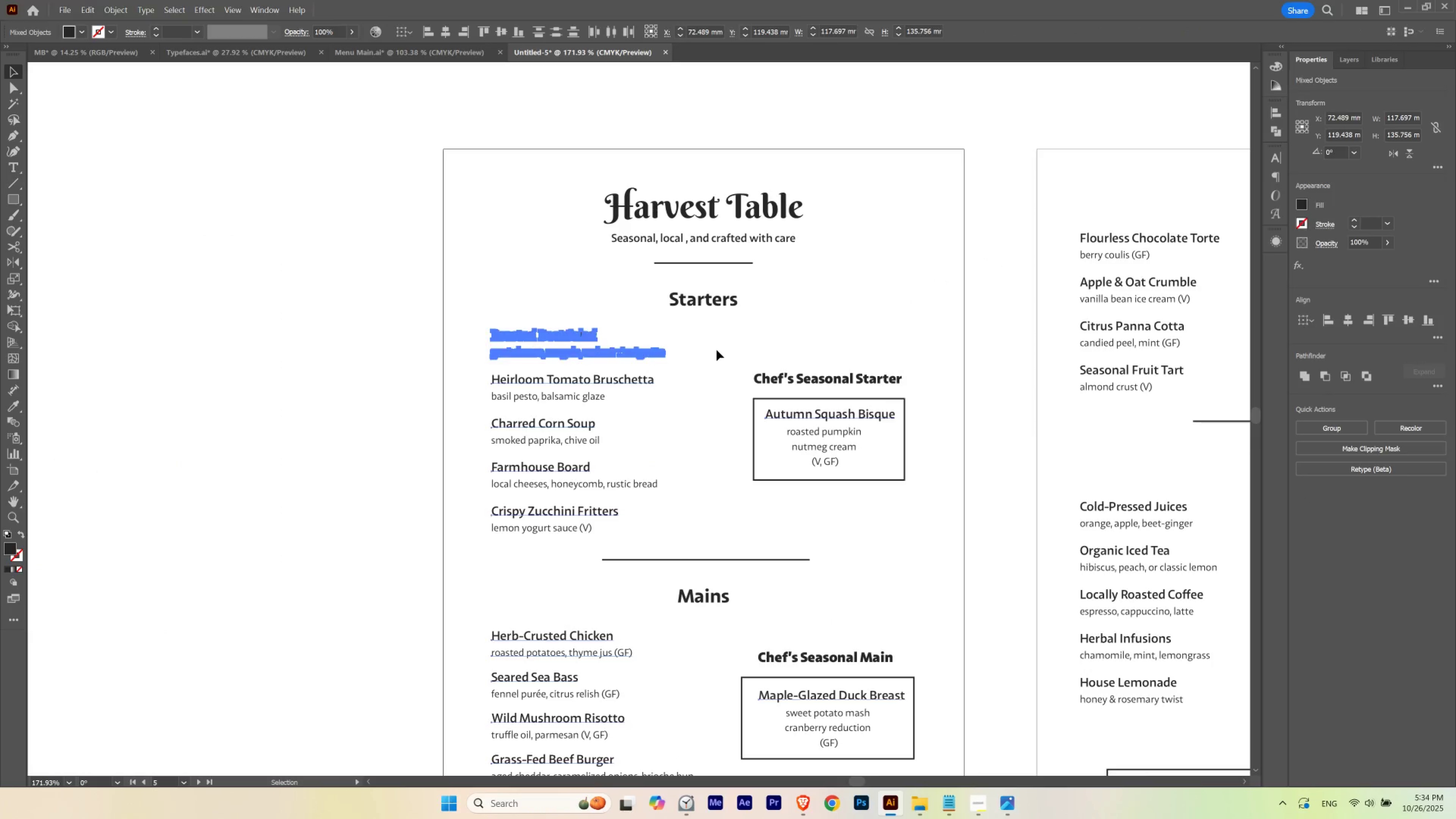 
left_click([716, 350])
 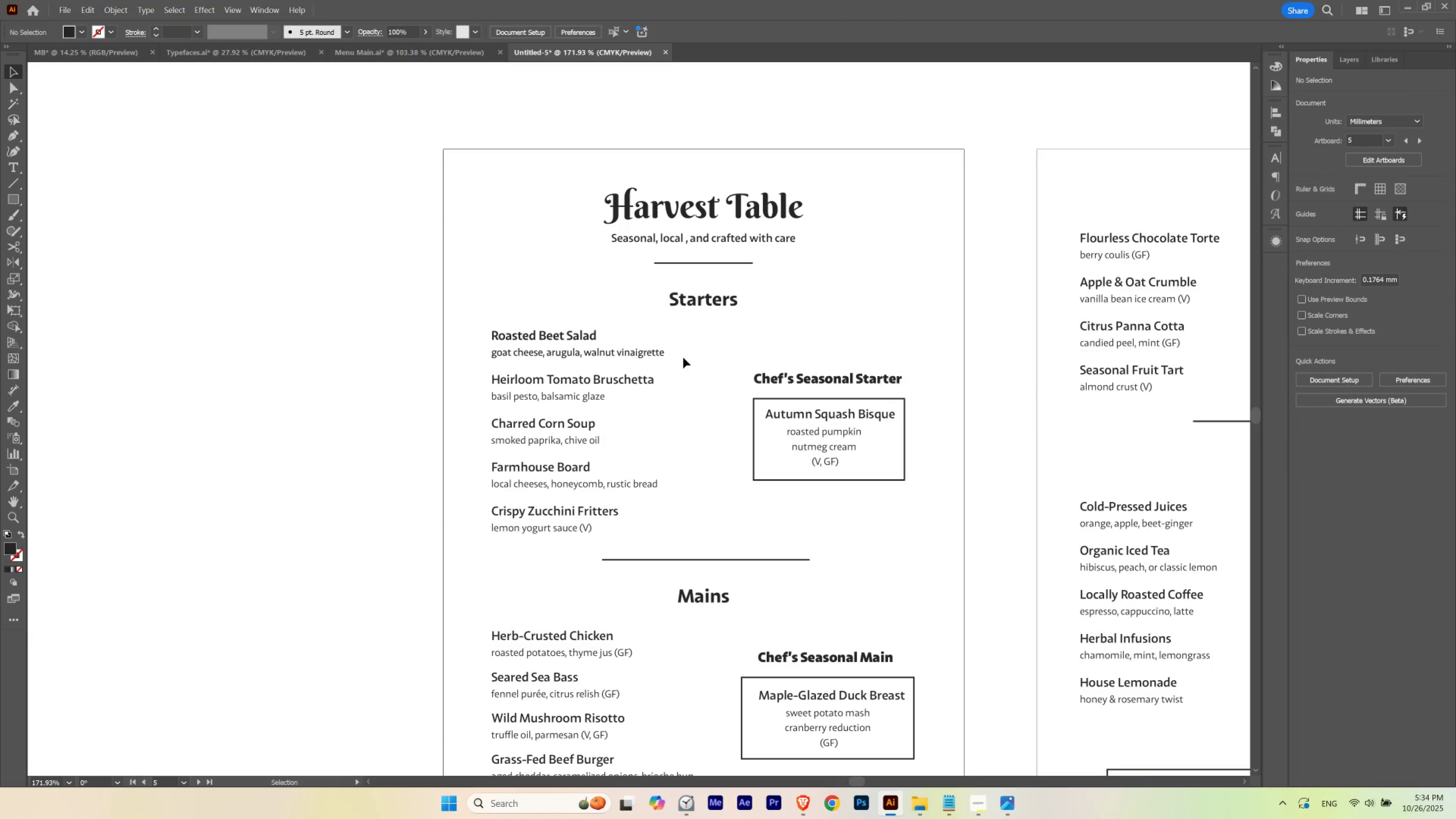 
hold_key(key=ControlLeft, duration=0.68)
 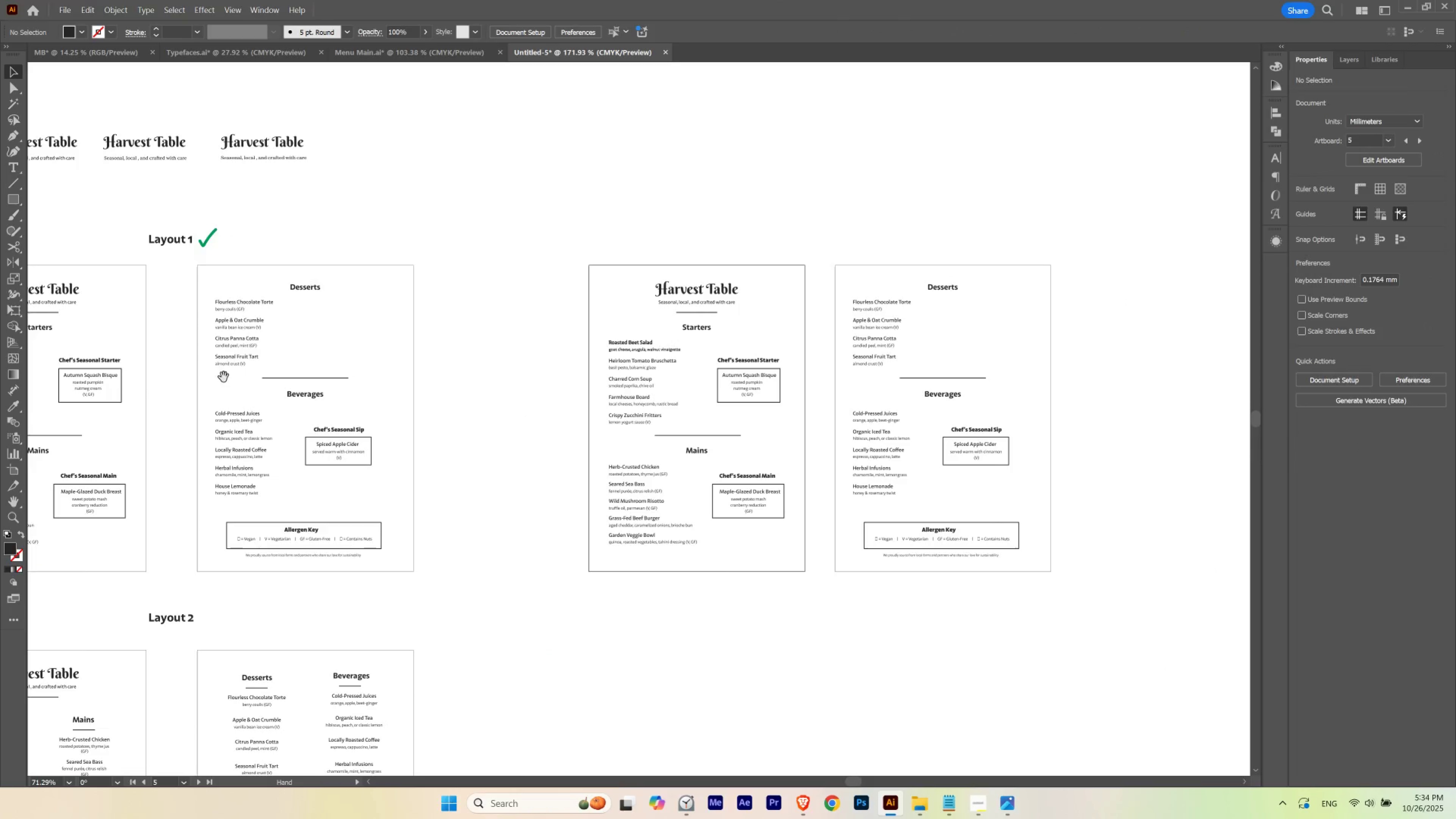 
hold_key(key=Space, duration=1.51)
 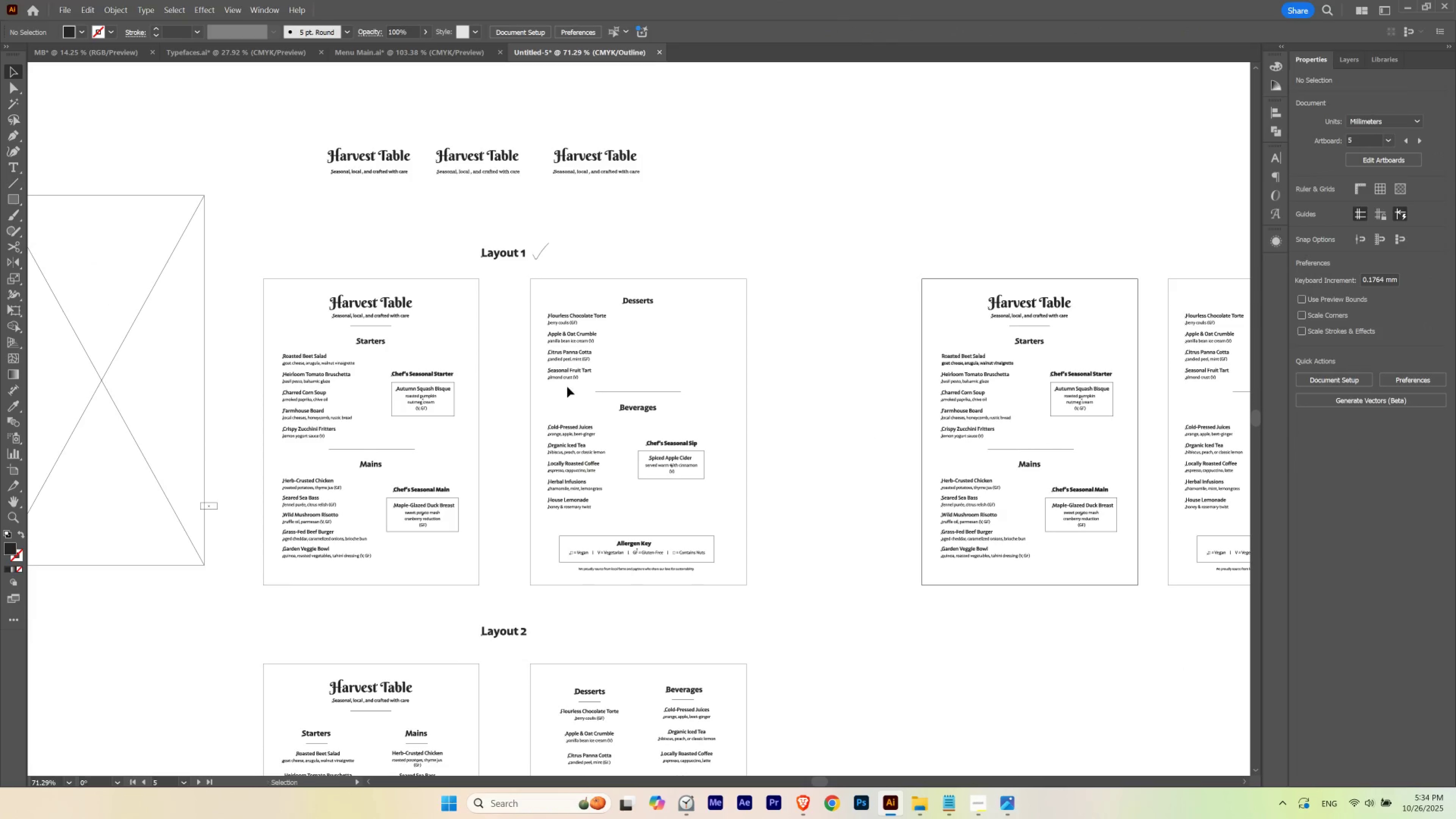 
left_click_drag(start_coordinate=[692, 347], to_coordinate=[596, 380])
 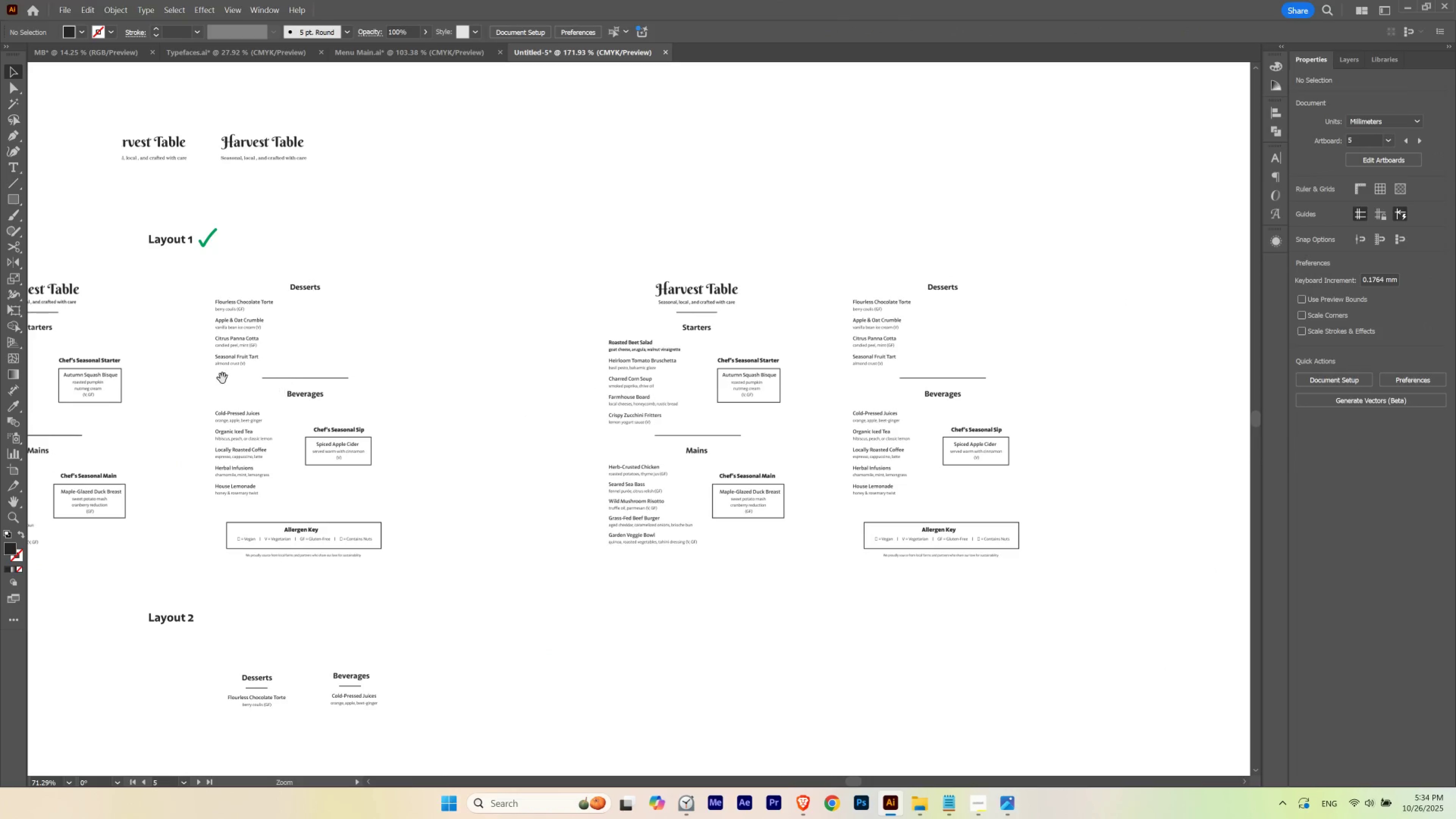 
left_click_drag(start_coordinate=[240, 376], to_coordinate=[572, 389])
 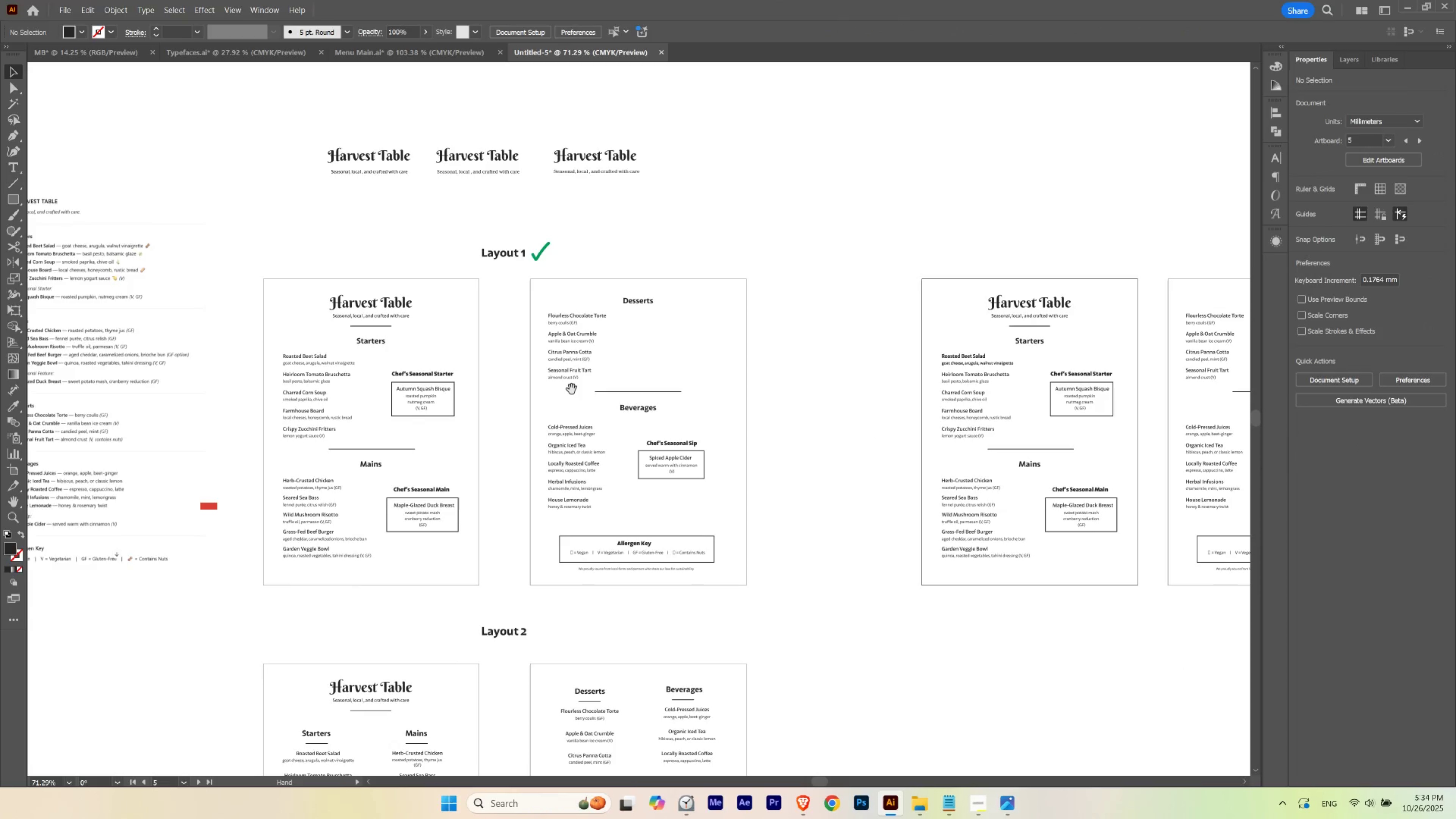 
key(Space)
 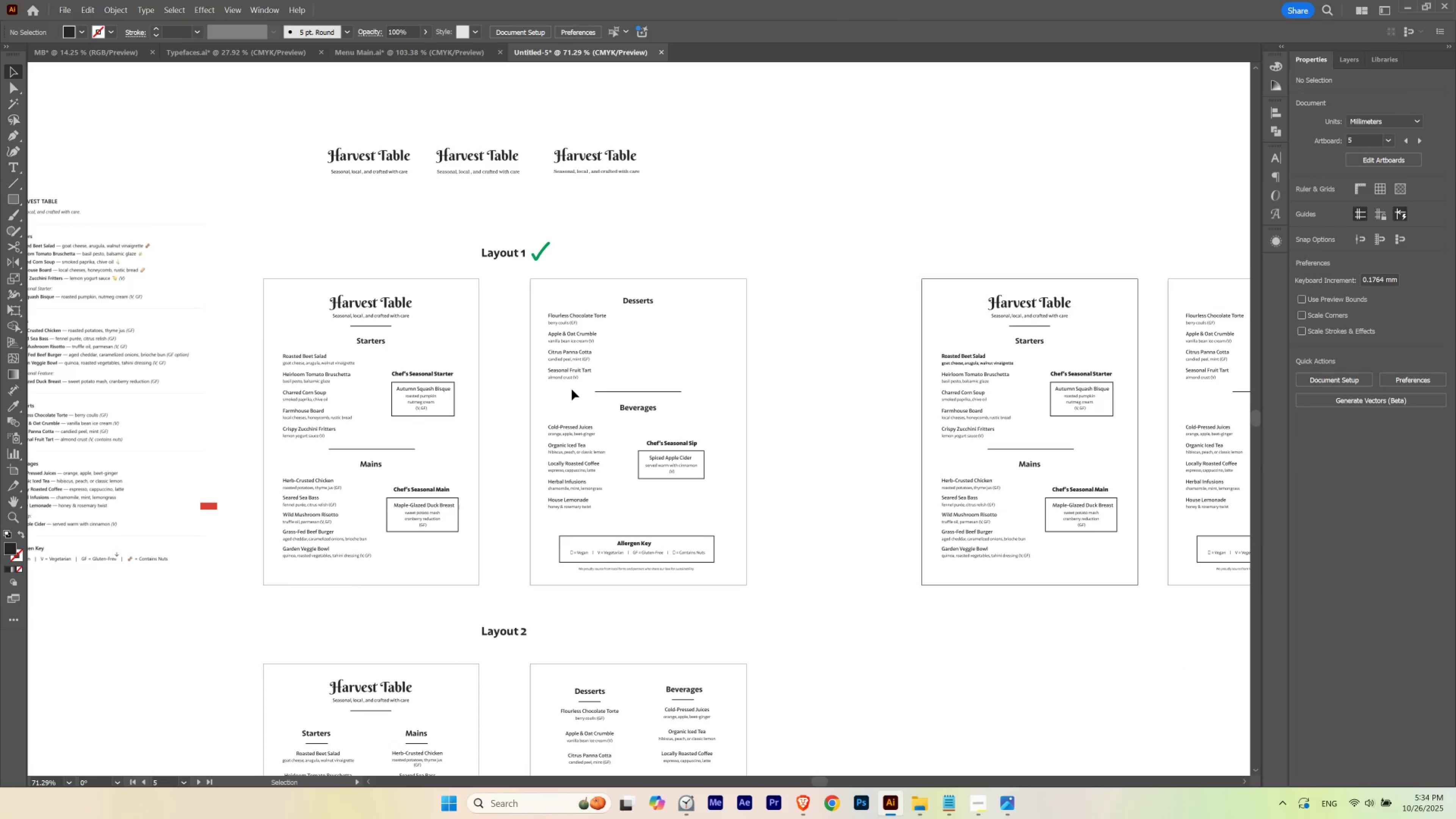 
key(Control+ControlLeft)
 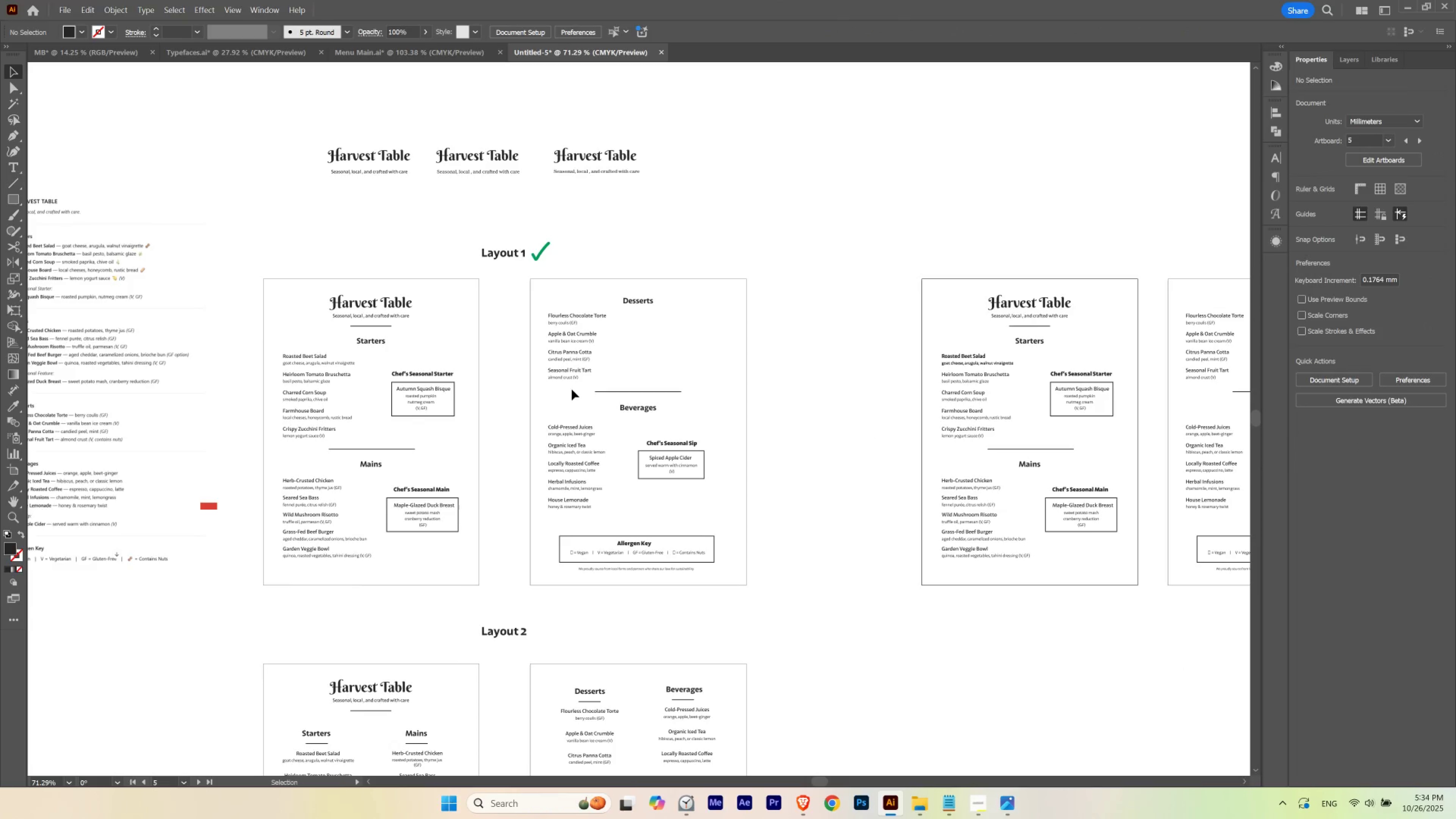 
key(Control+Y)
 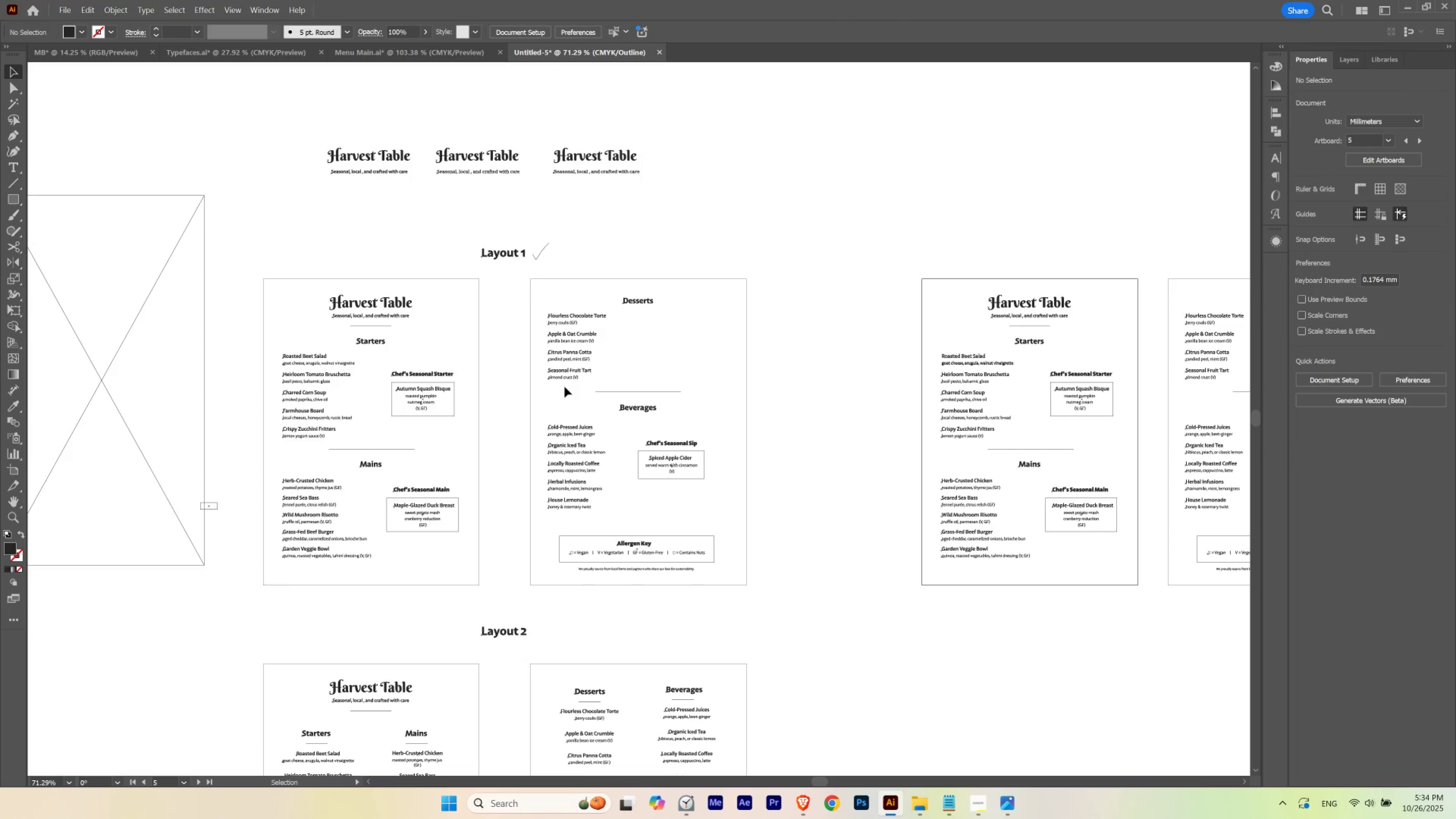 
key(Control+ControlLeft)
 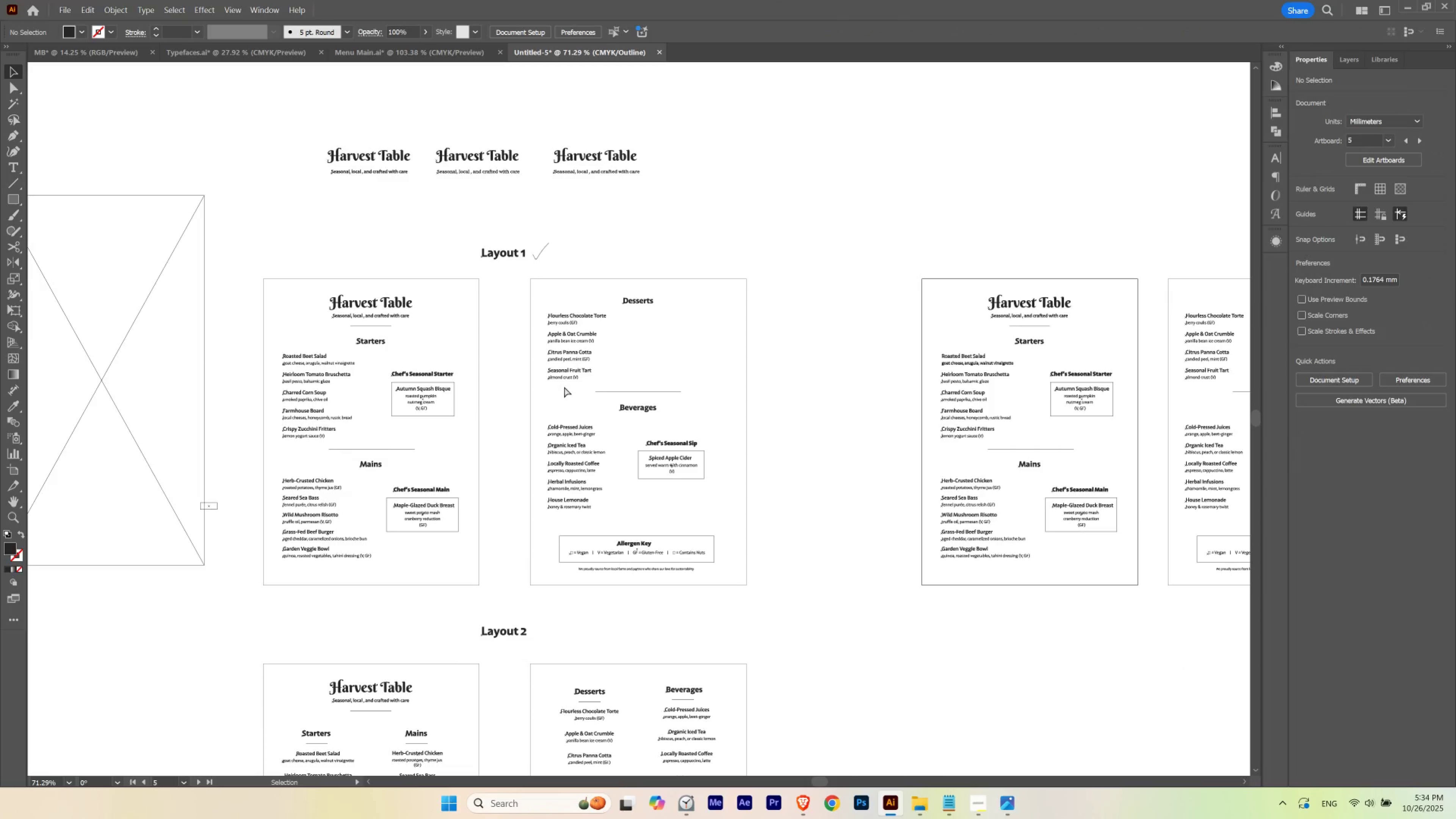 
key(Control+Y)
 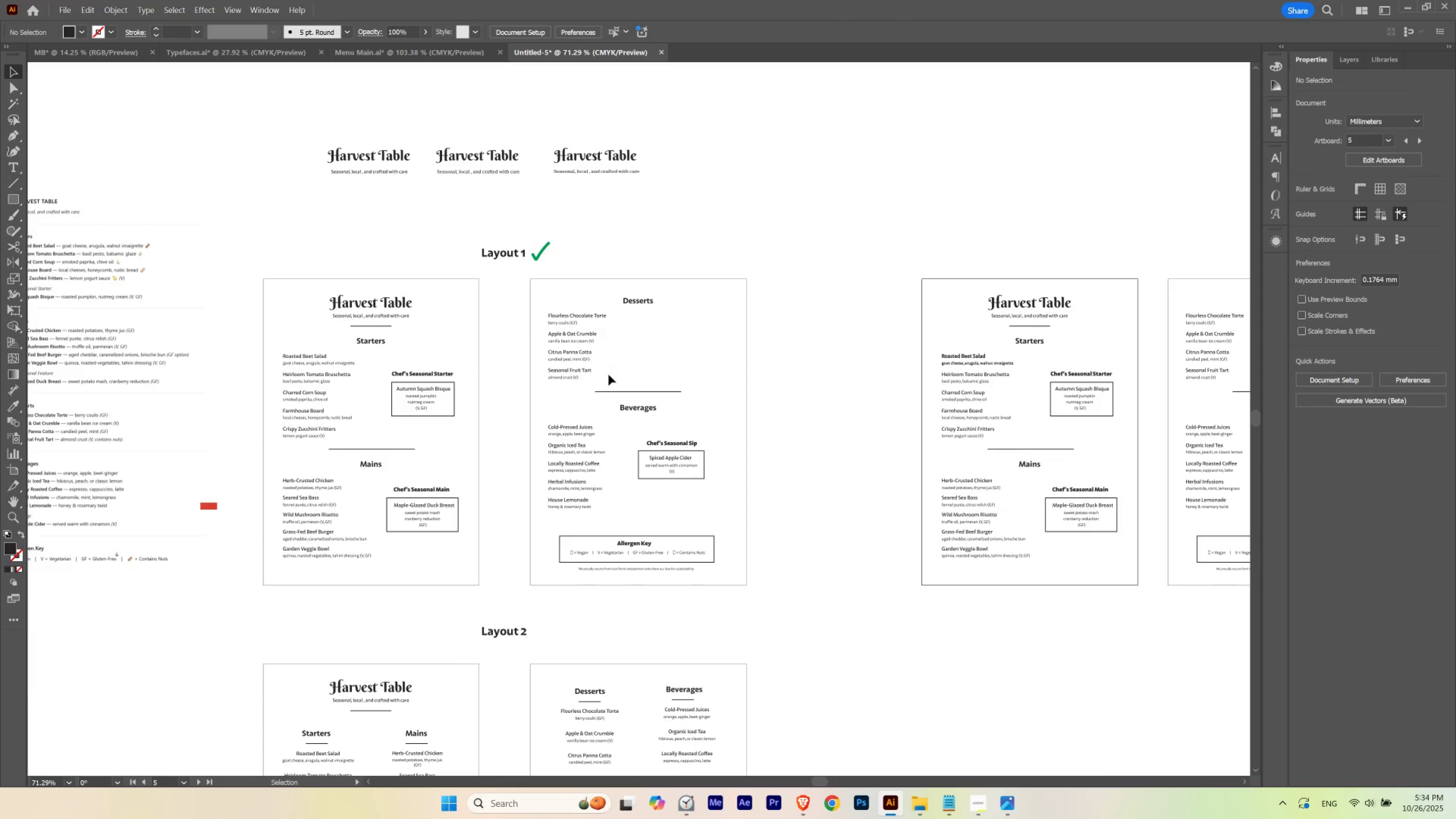 
hold_key(key=Space, duration=1.26)
 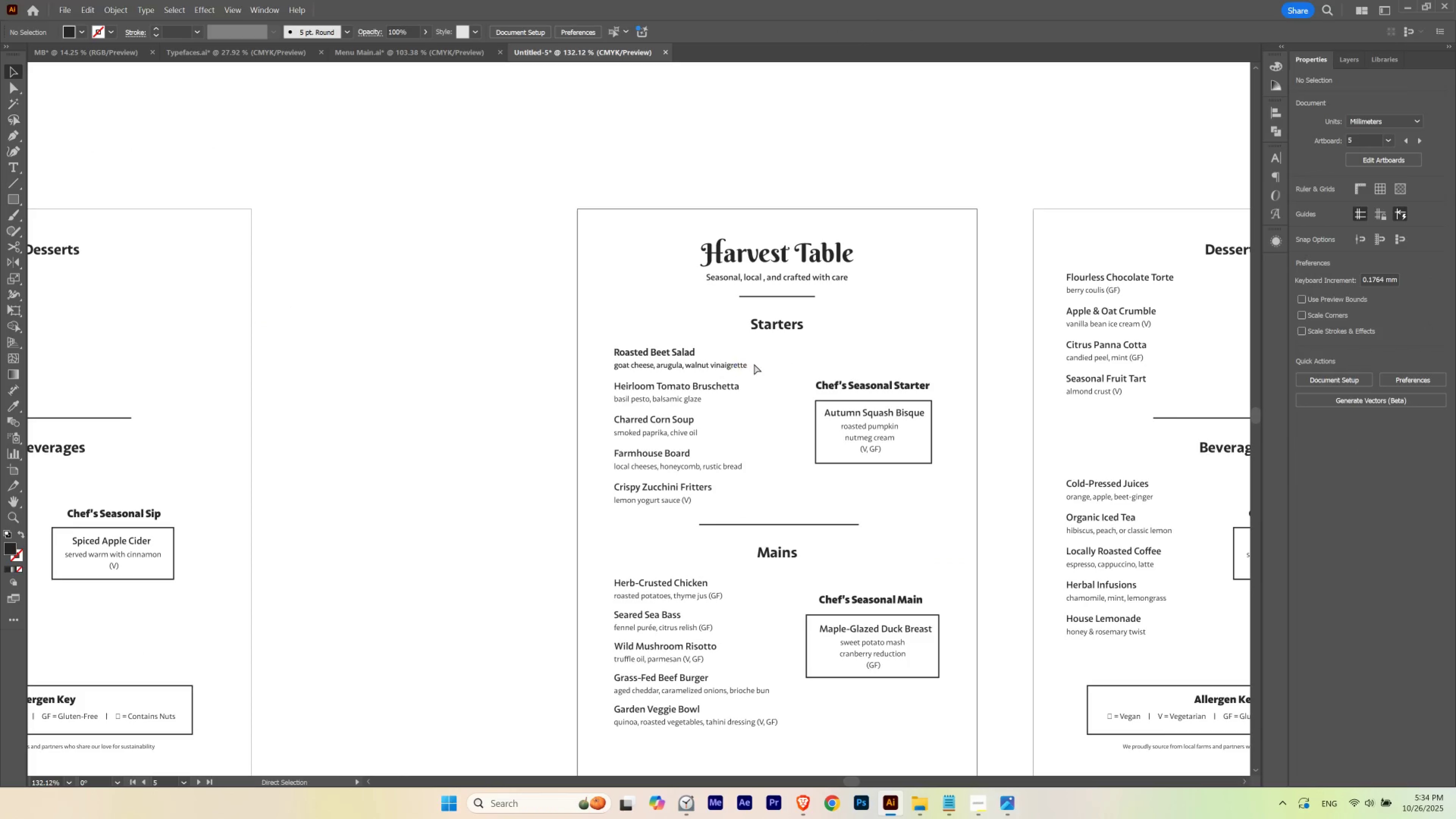 
left_click_drag(start_coordinate=[998, 334], to_coordinate=[695, 329])
 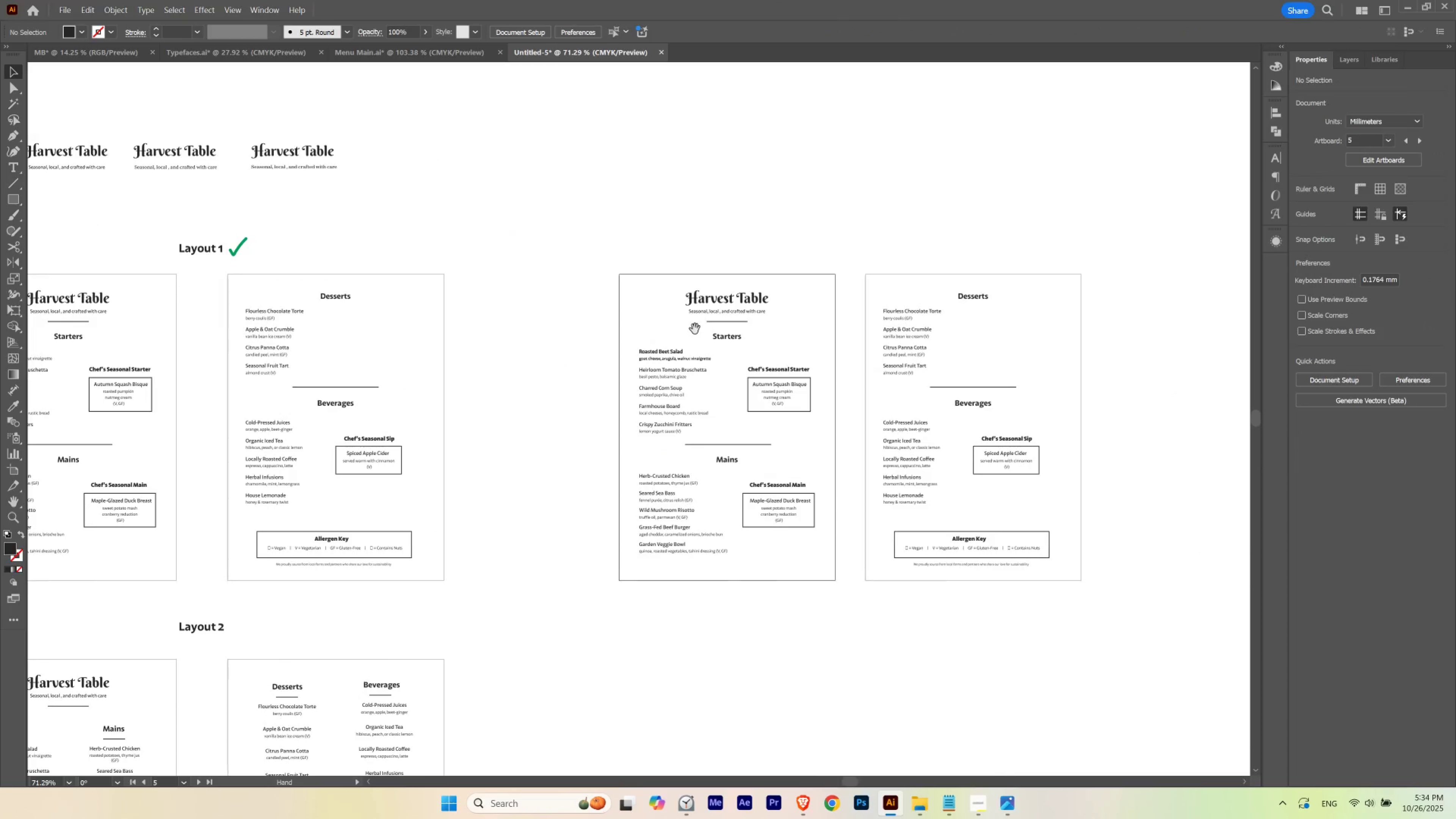 
hold_key(key=ControlLeft, duration=0.6)
left_click_drag(start_coordinate=[668, 351], to_coordinate=[736, 364])
 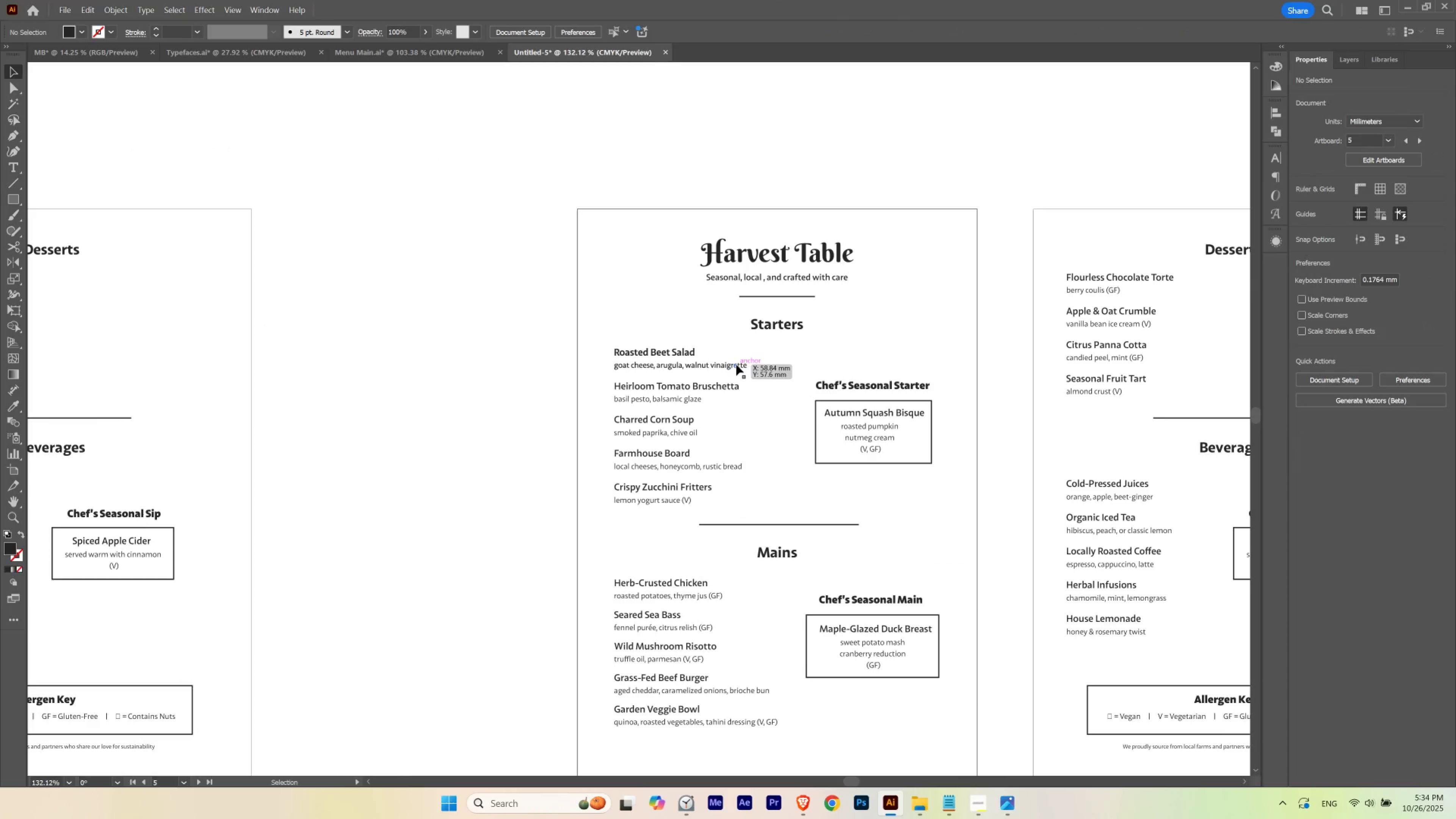 
key(Control+Z)
 